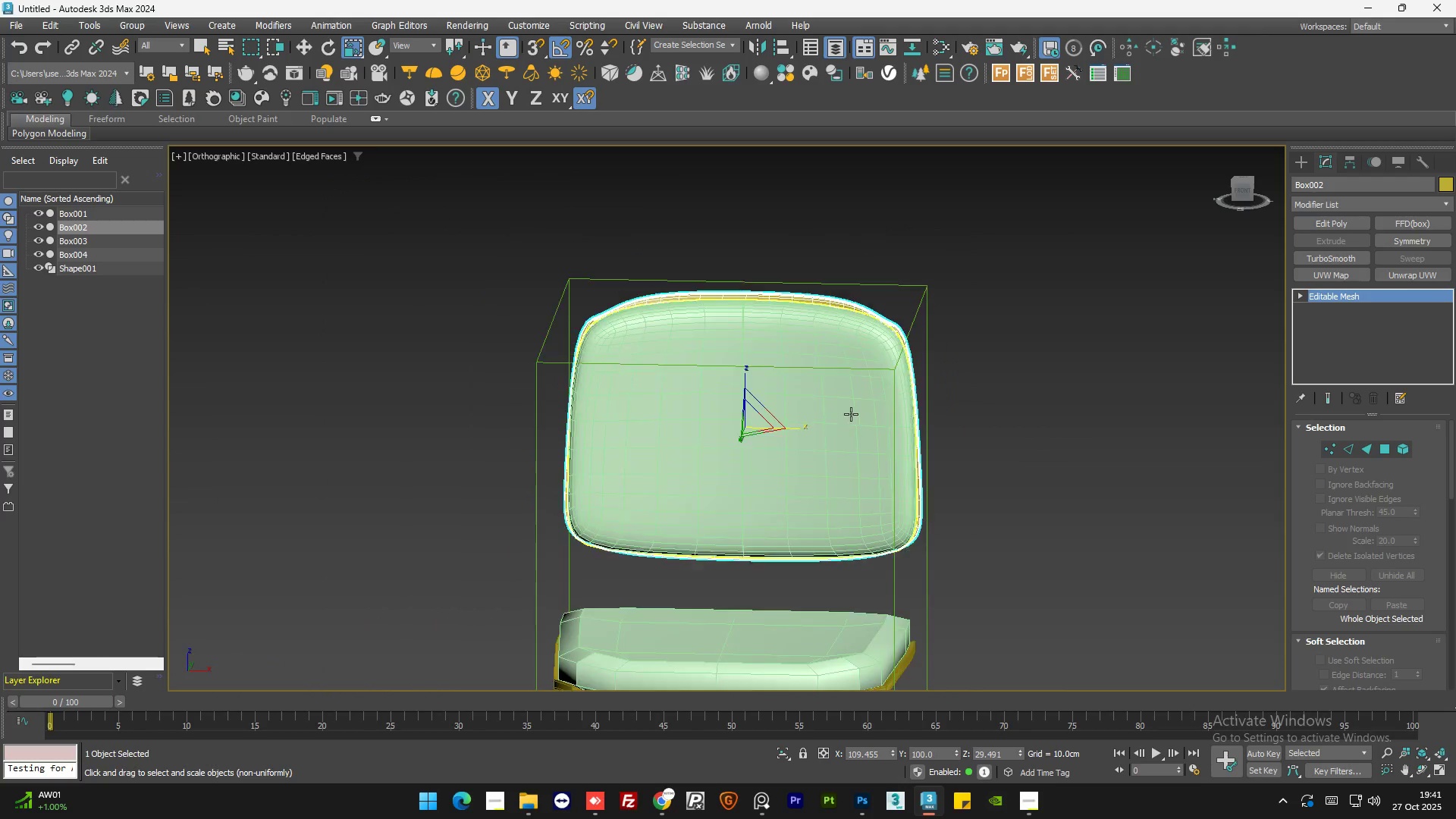 
hold_key(key=AltLeft, duration=1.5)
 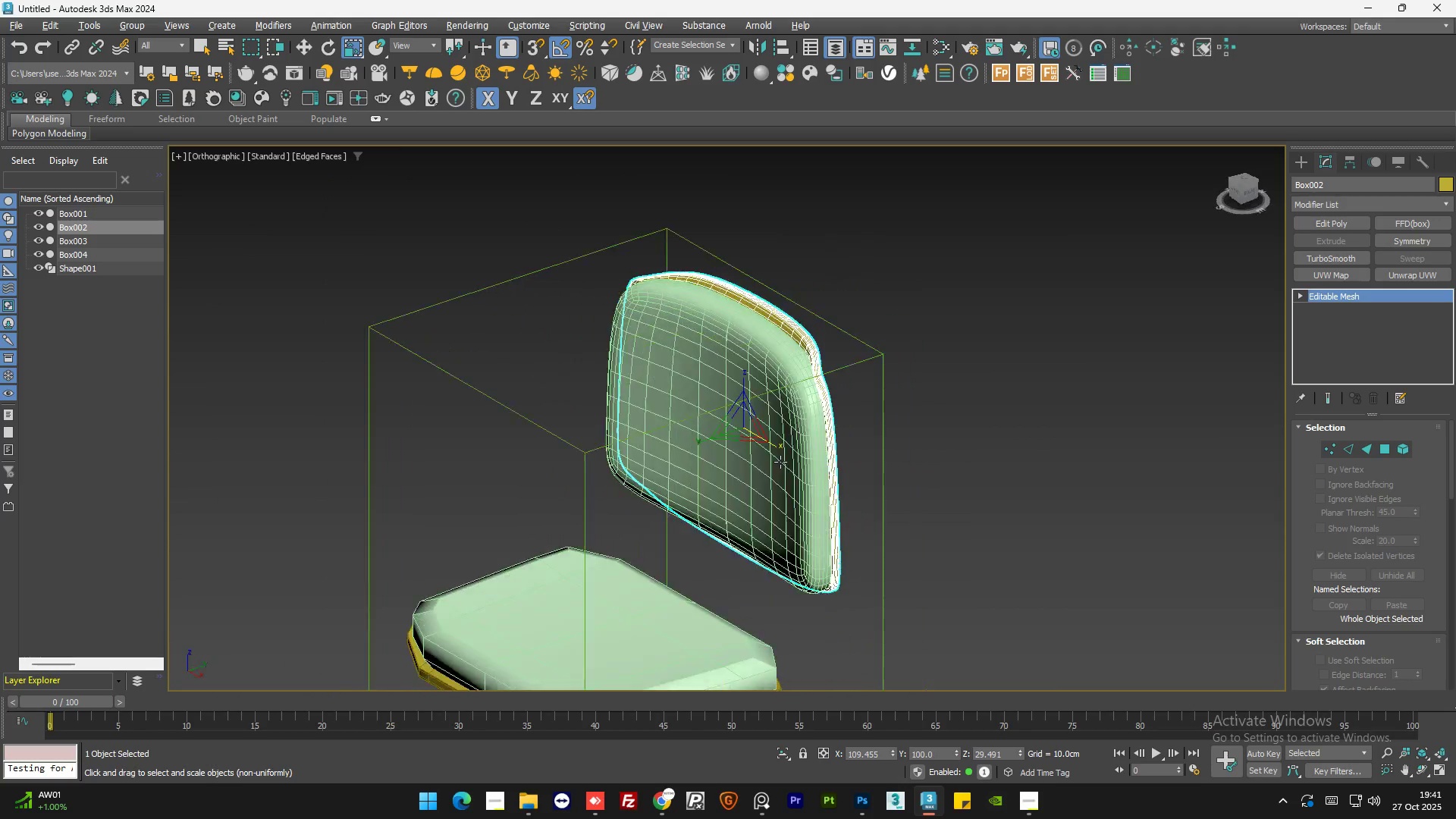 
hold_key(key=AltLeft, duration=1.51)
 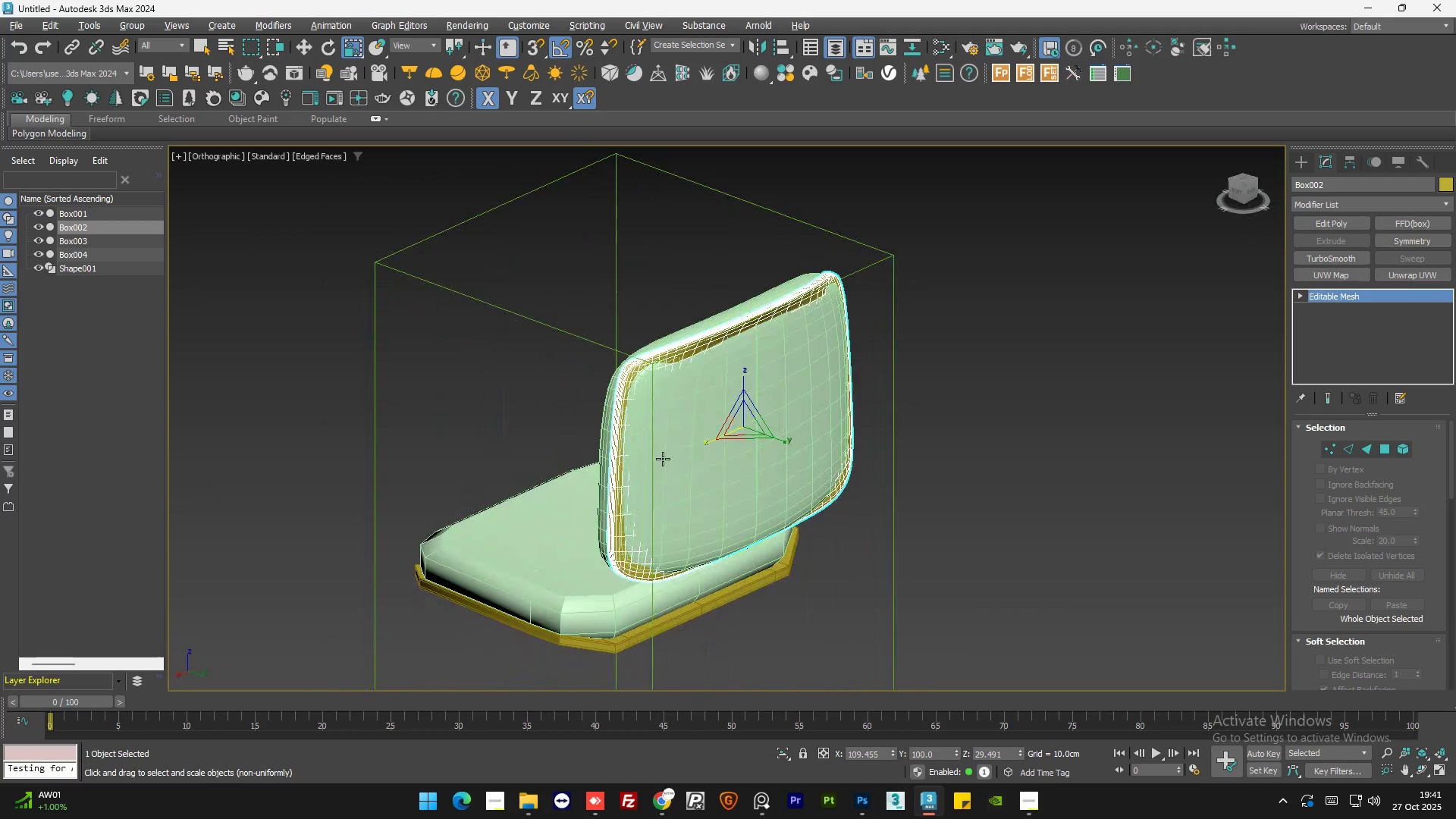 
key(Alt+AltLeft)
 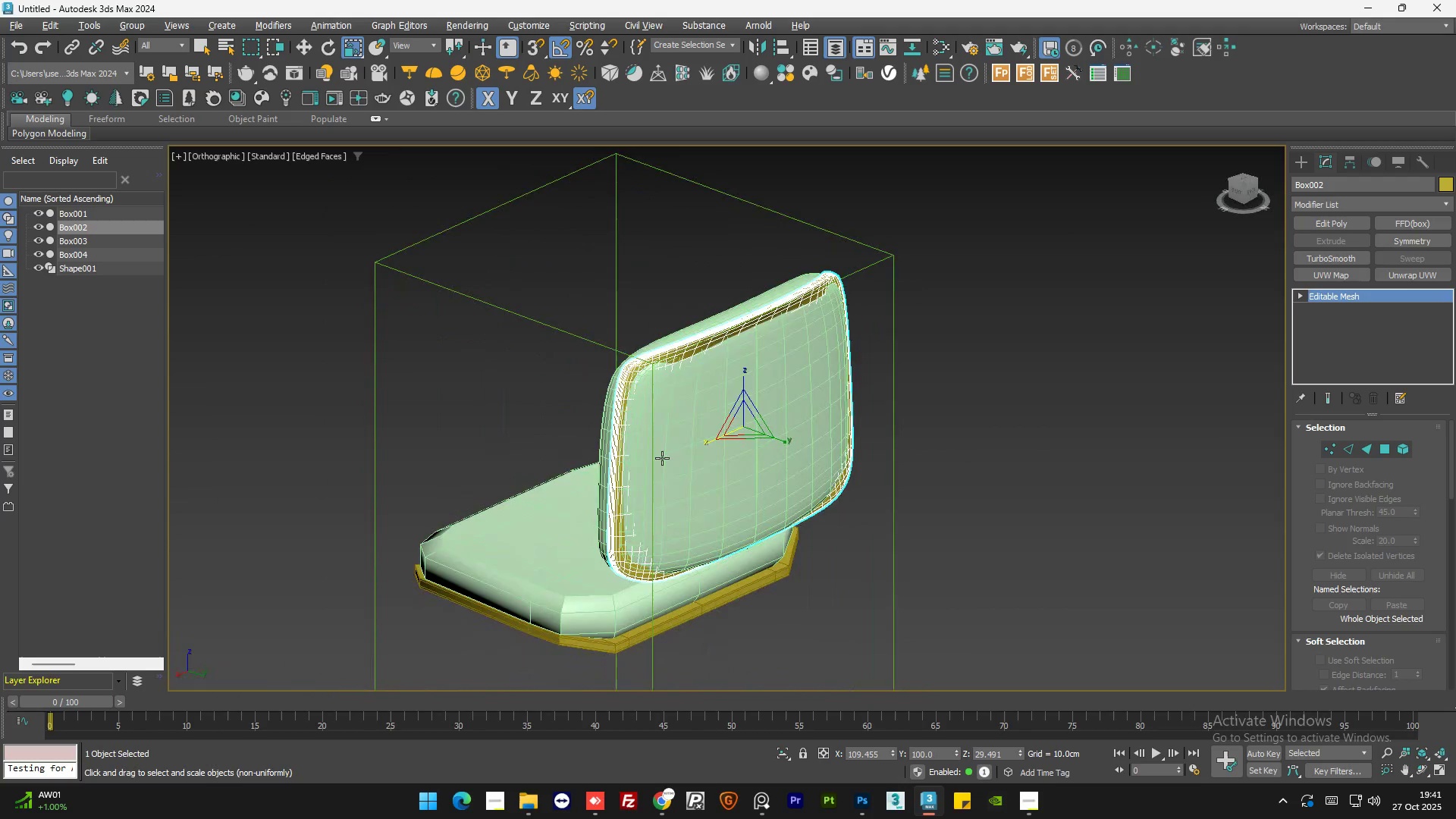 
key(Alt+AltLeft)
 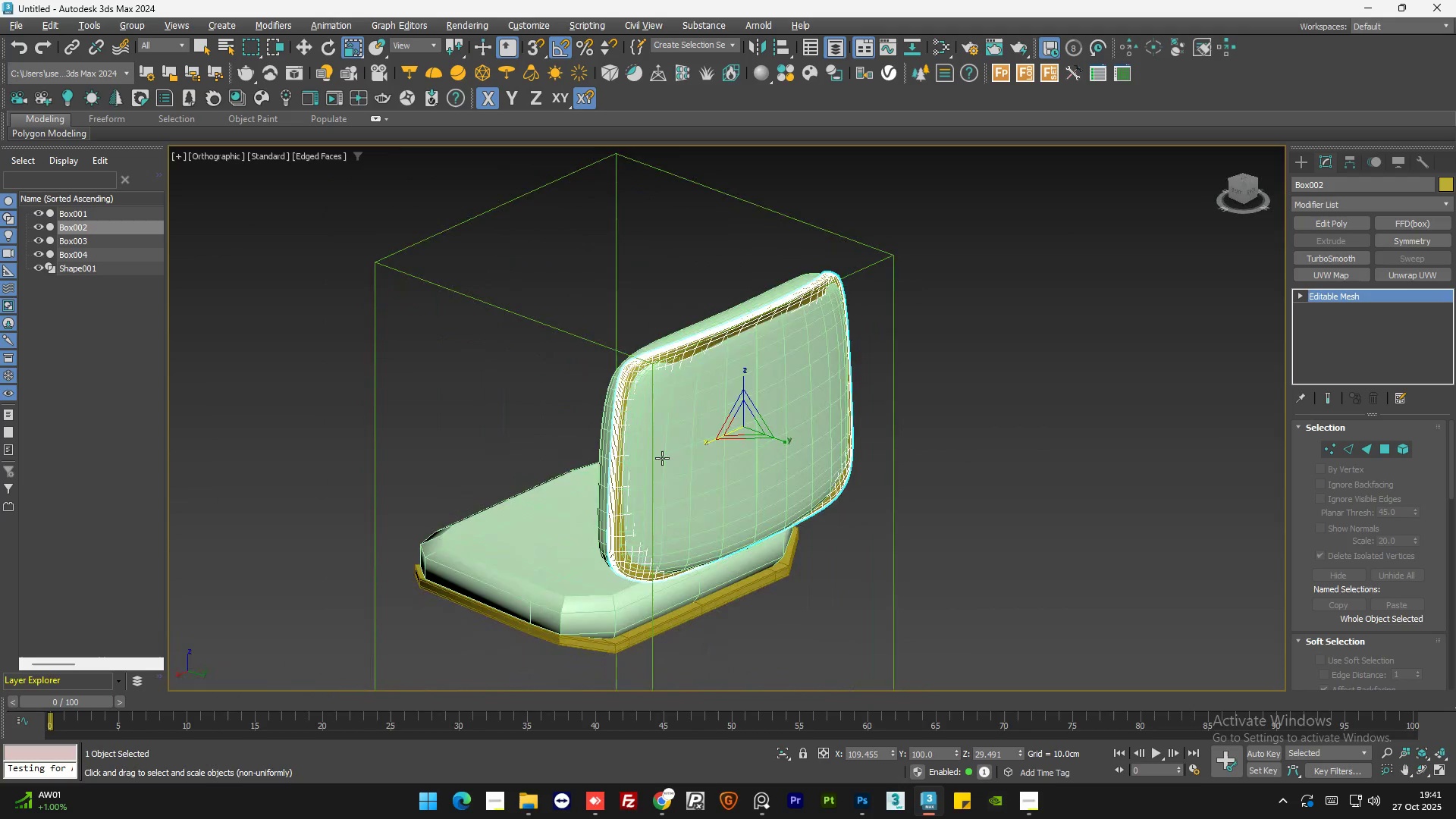 
key(Alt+AltLeft)
 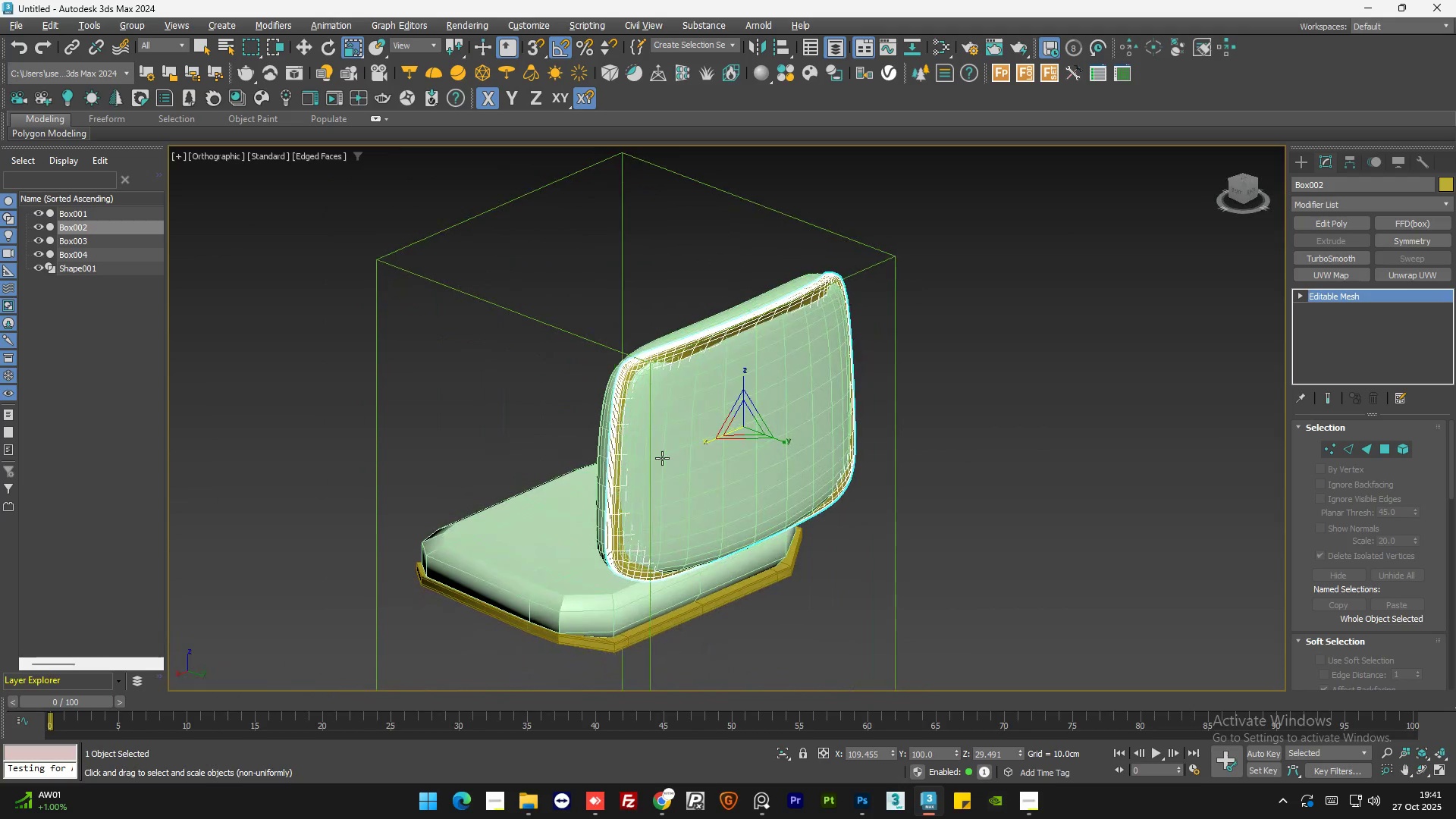 
key(Alt+AltLeft)
 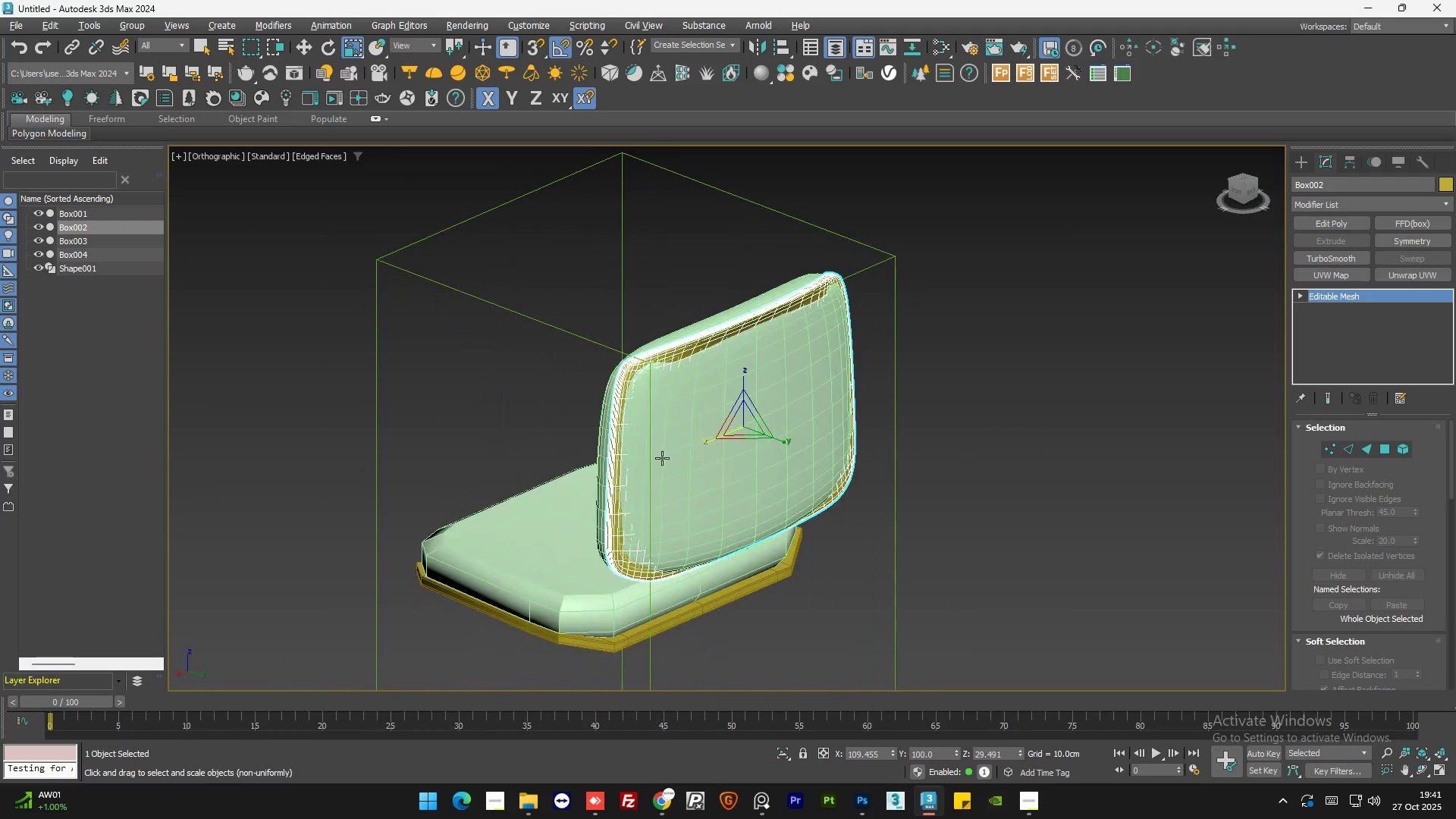 
hold_key(key=AltLeft, duration=1.55)
left_click([698, 349])
 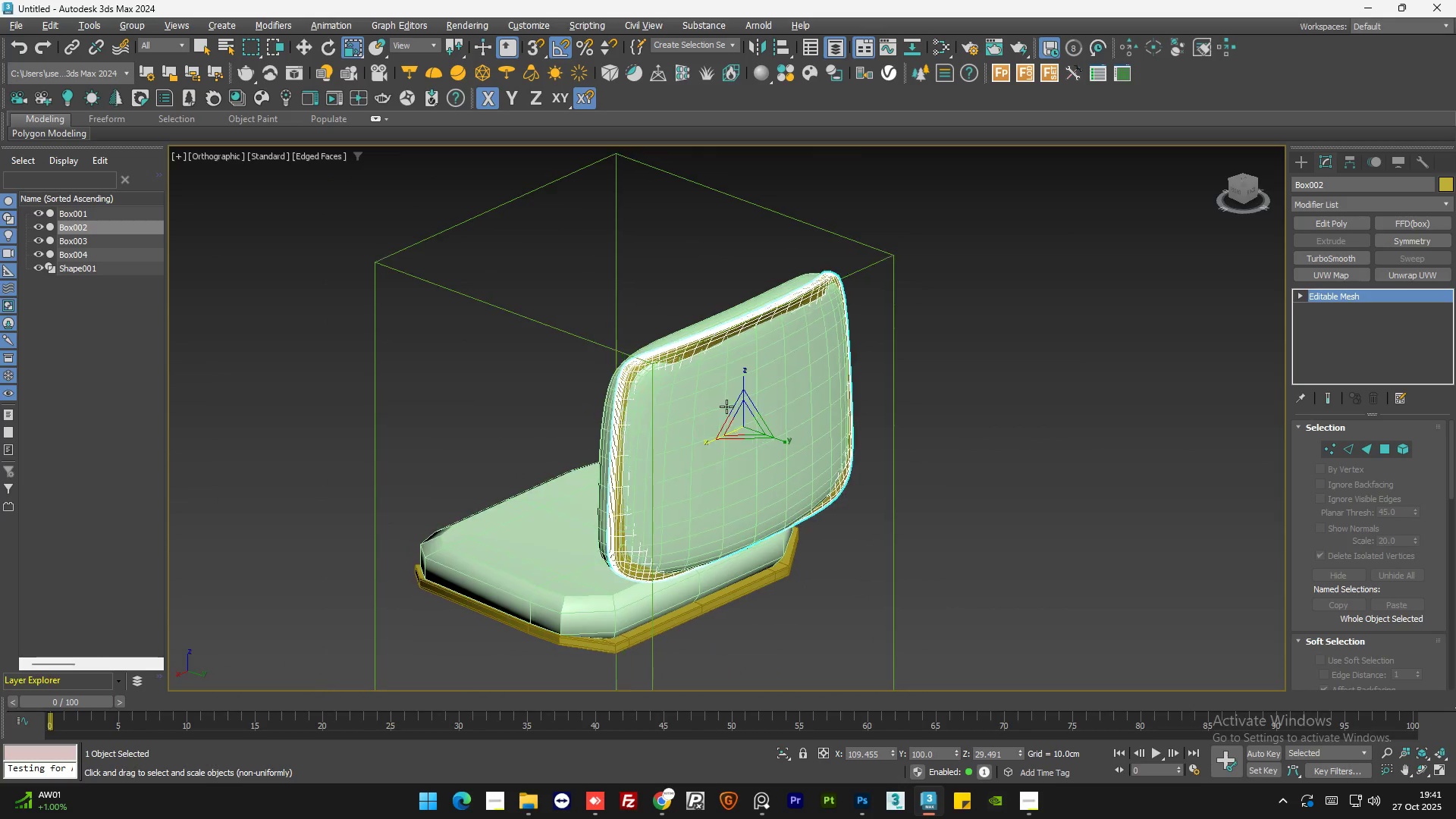 
hold_key(key=AltLeft, duration=0.45)
 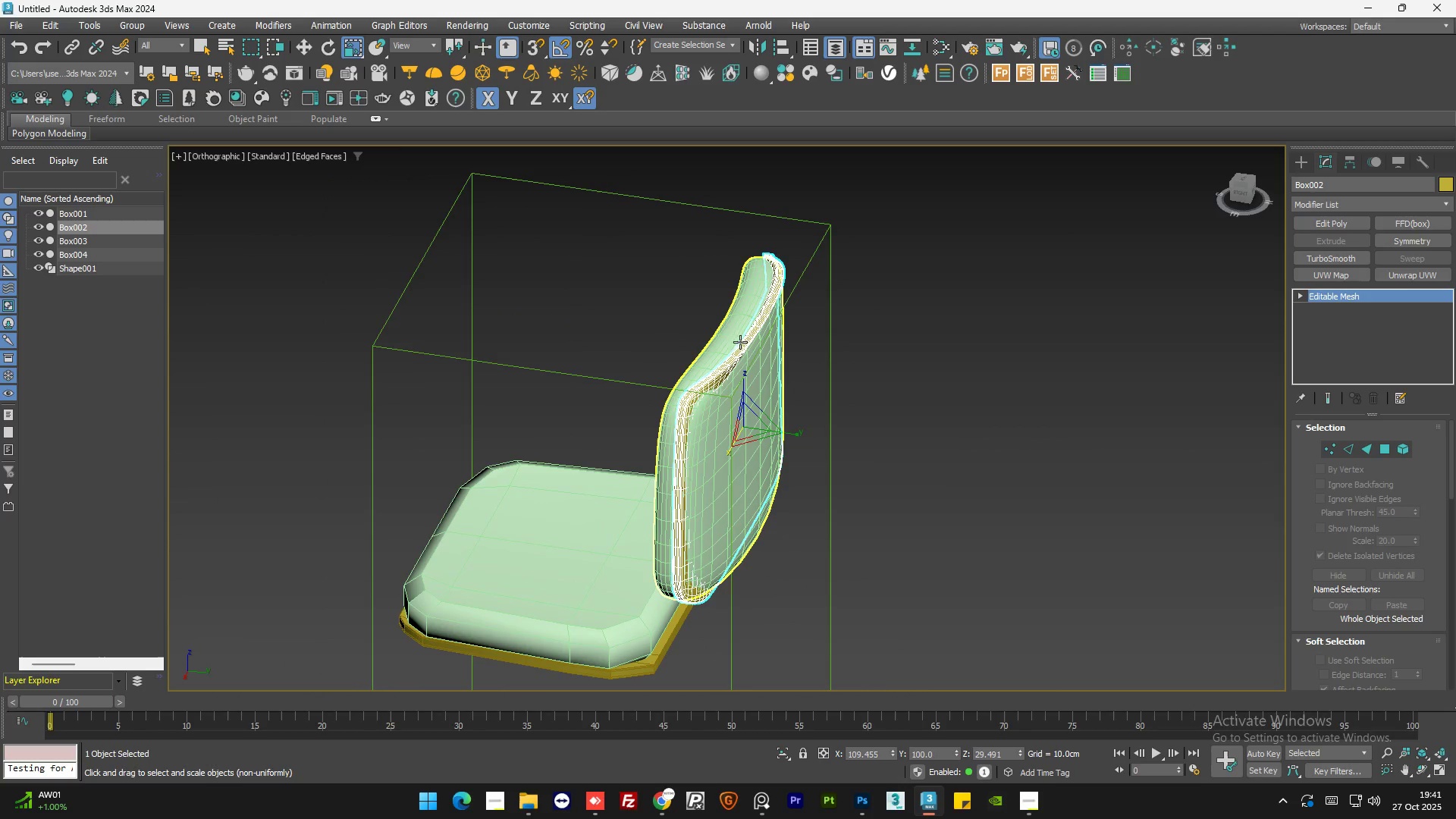 
hold_key(key=AltLeft, duration=4.0)
left_click([736, 340])
 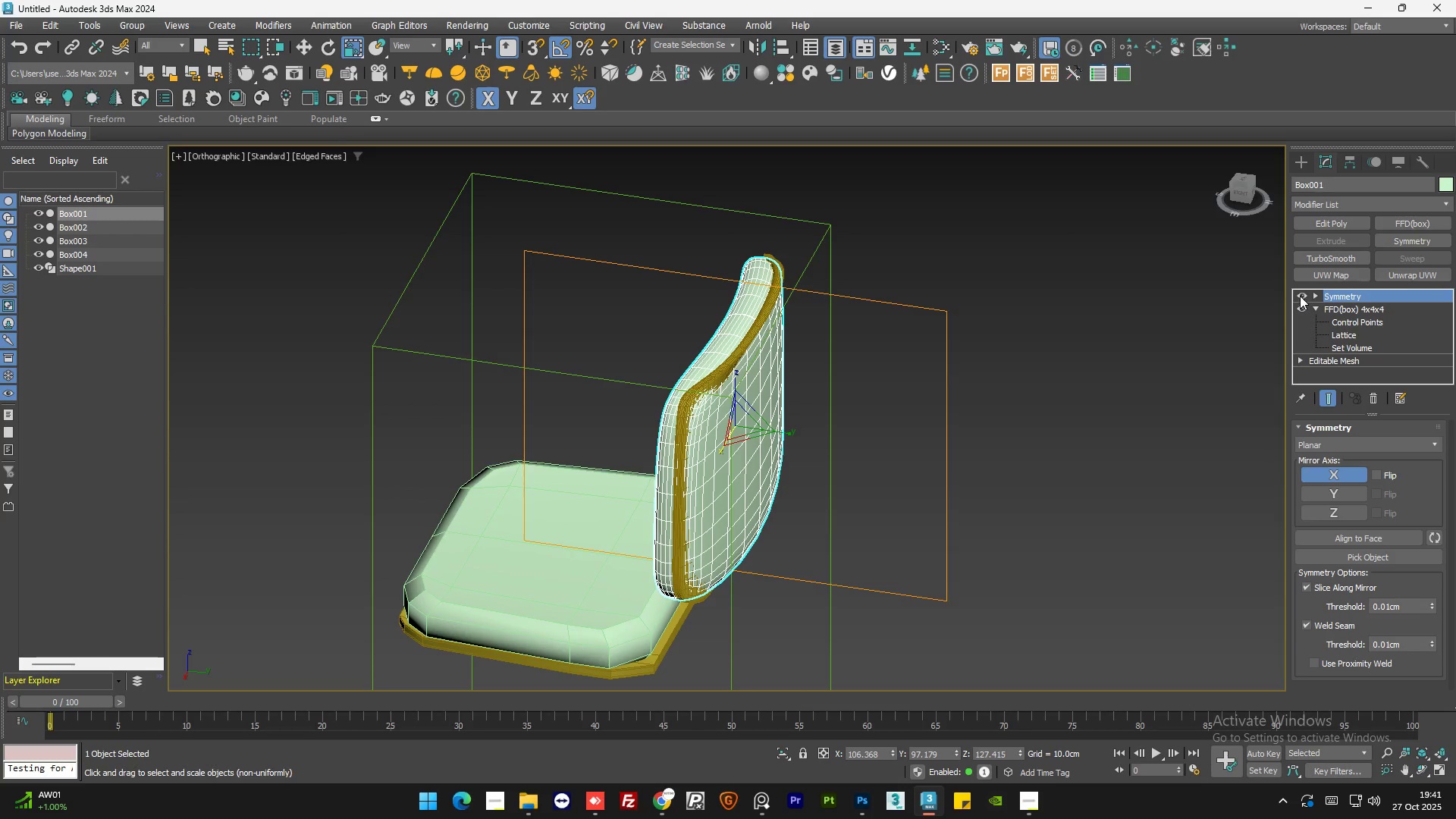 
double_click([1300, 295])
 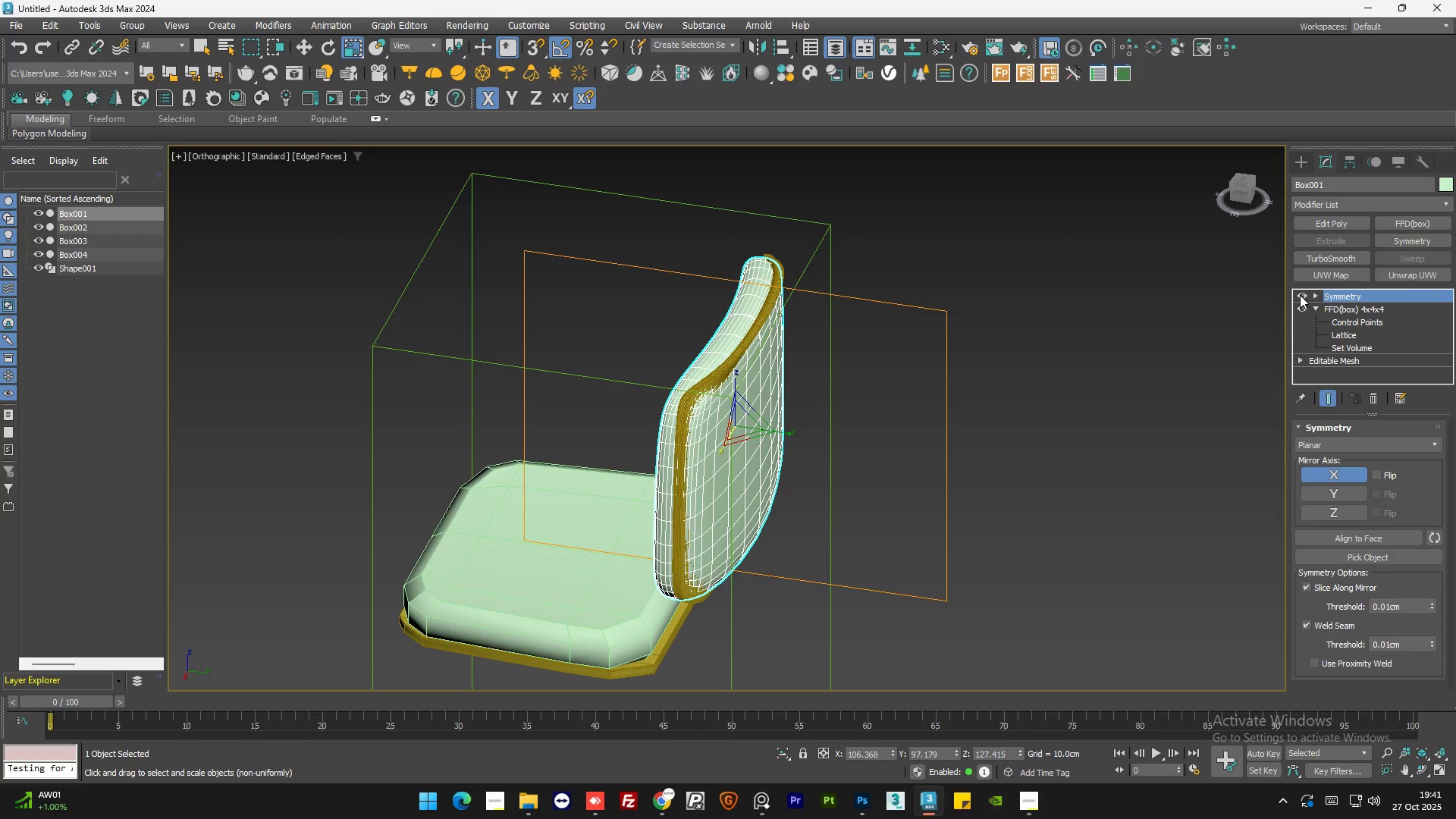 
hold_key(key=AltLeft, duration=1.0)
 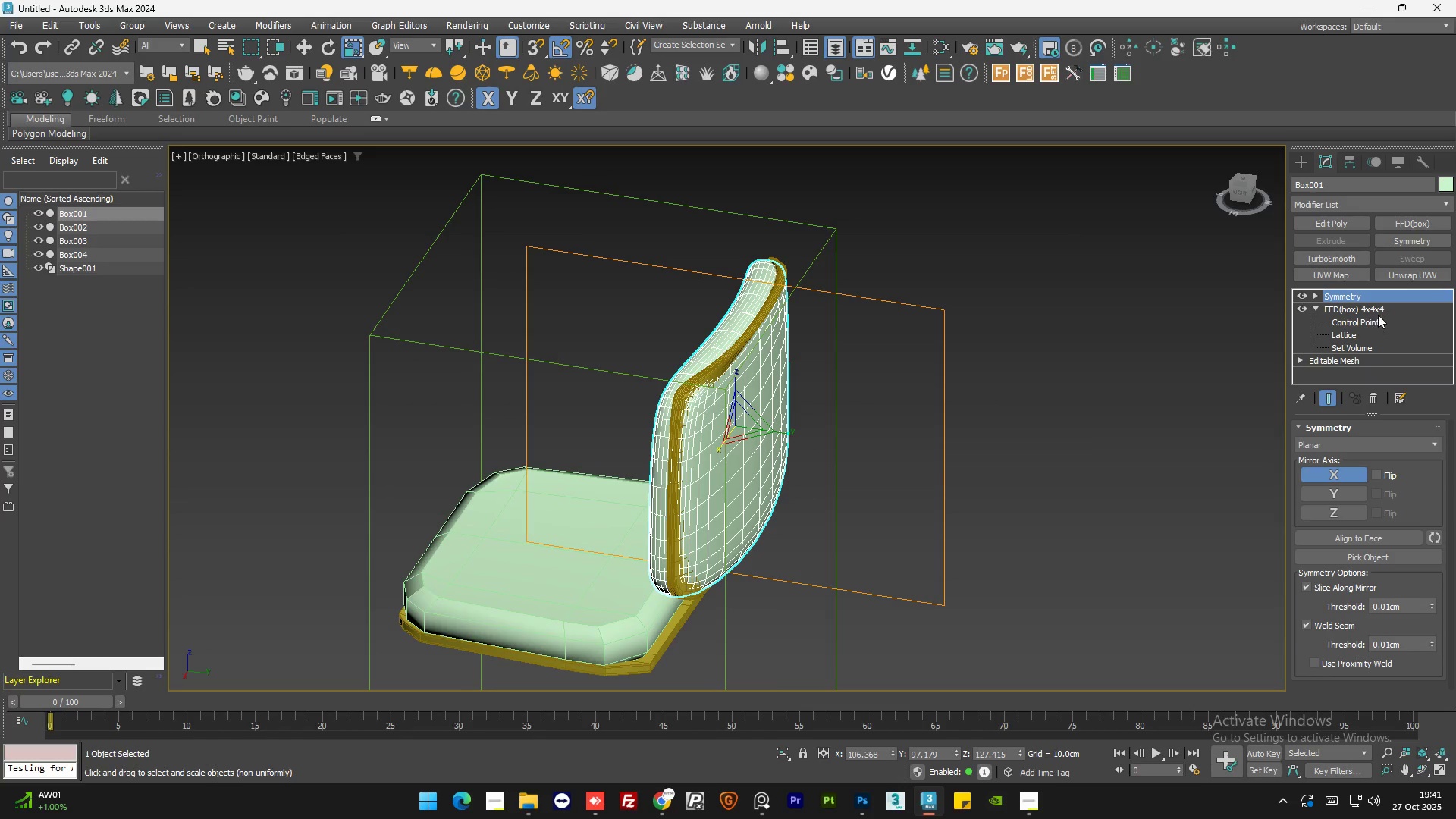 
left_click([1382, 308])
 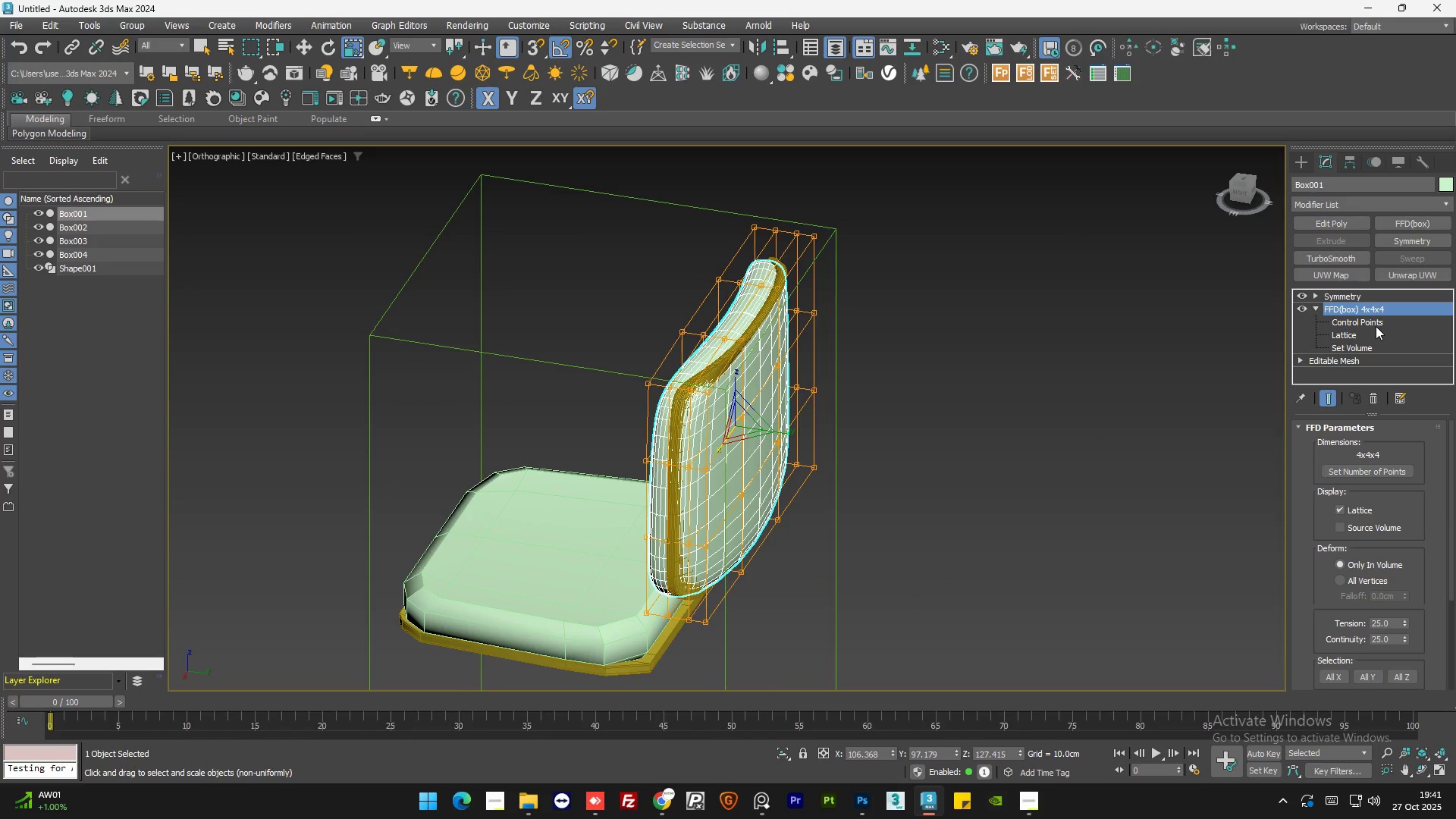 
left_click([1378, 322])
 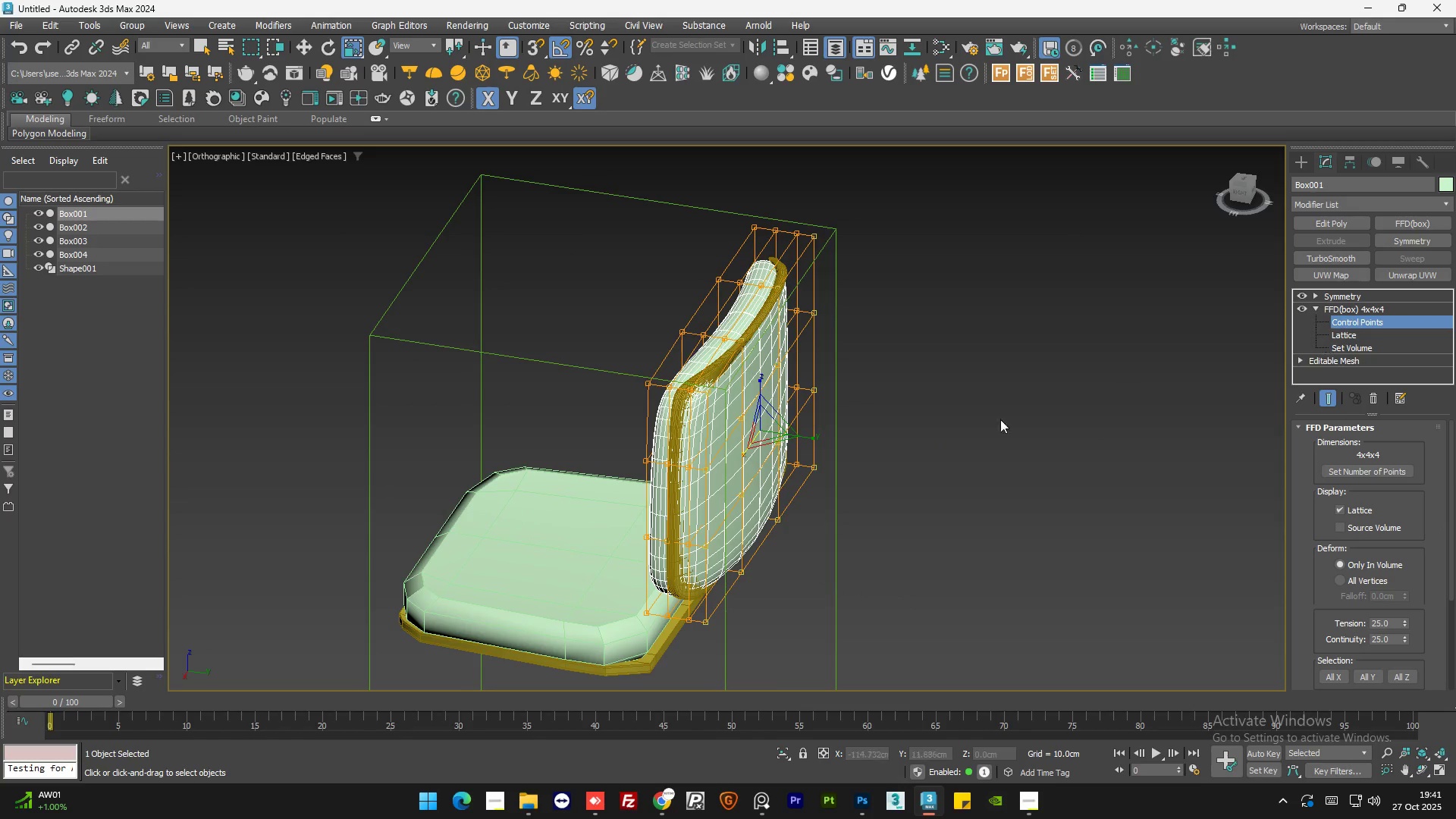 
hold_key(key=AltLeft, duration=1.5)
 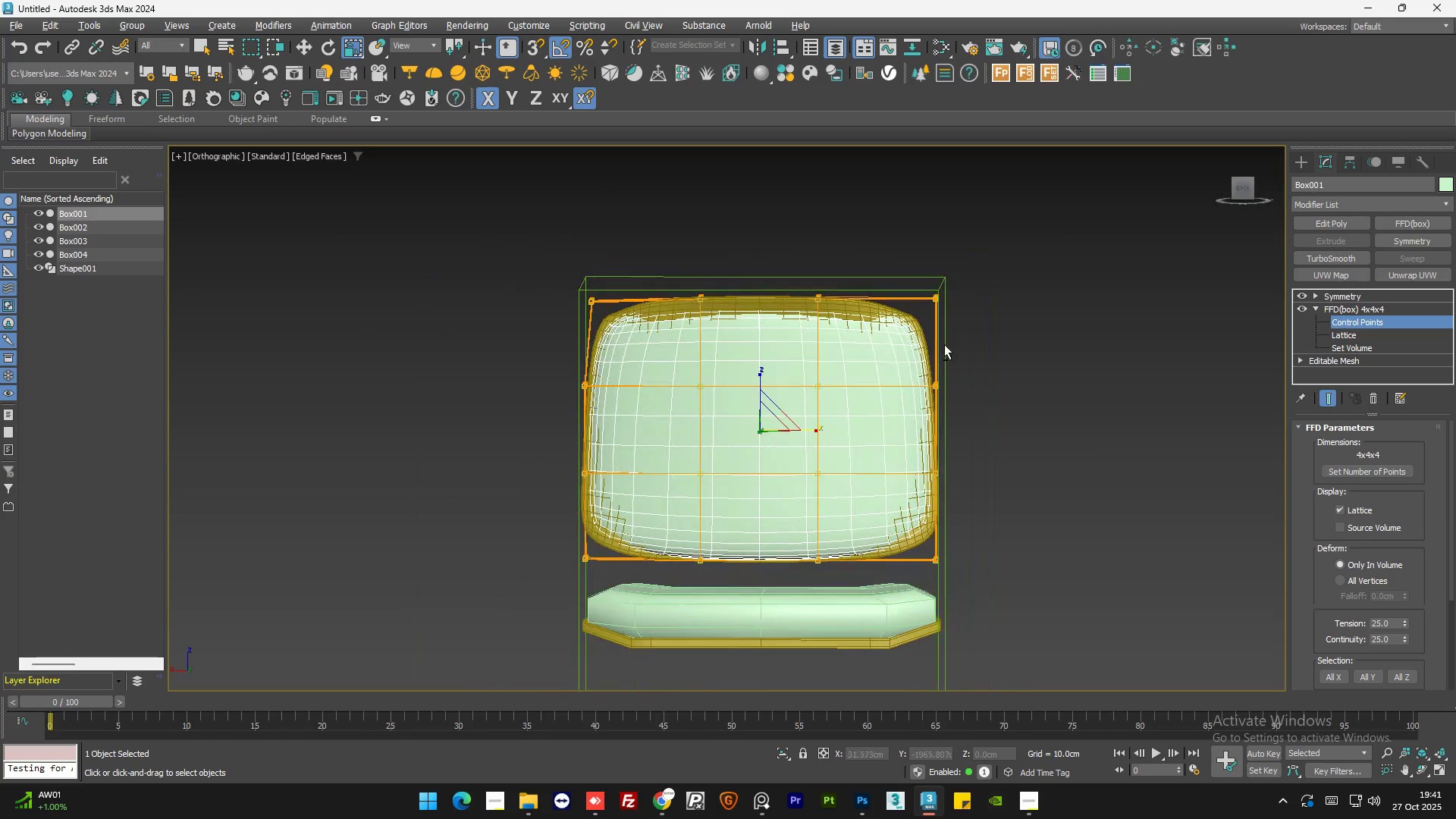 
hold_key(key=AltLeft, duration=0.52)
 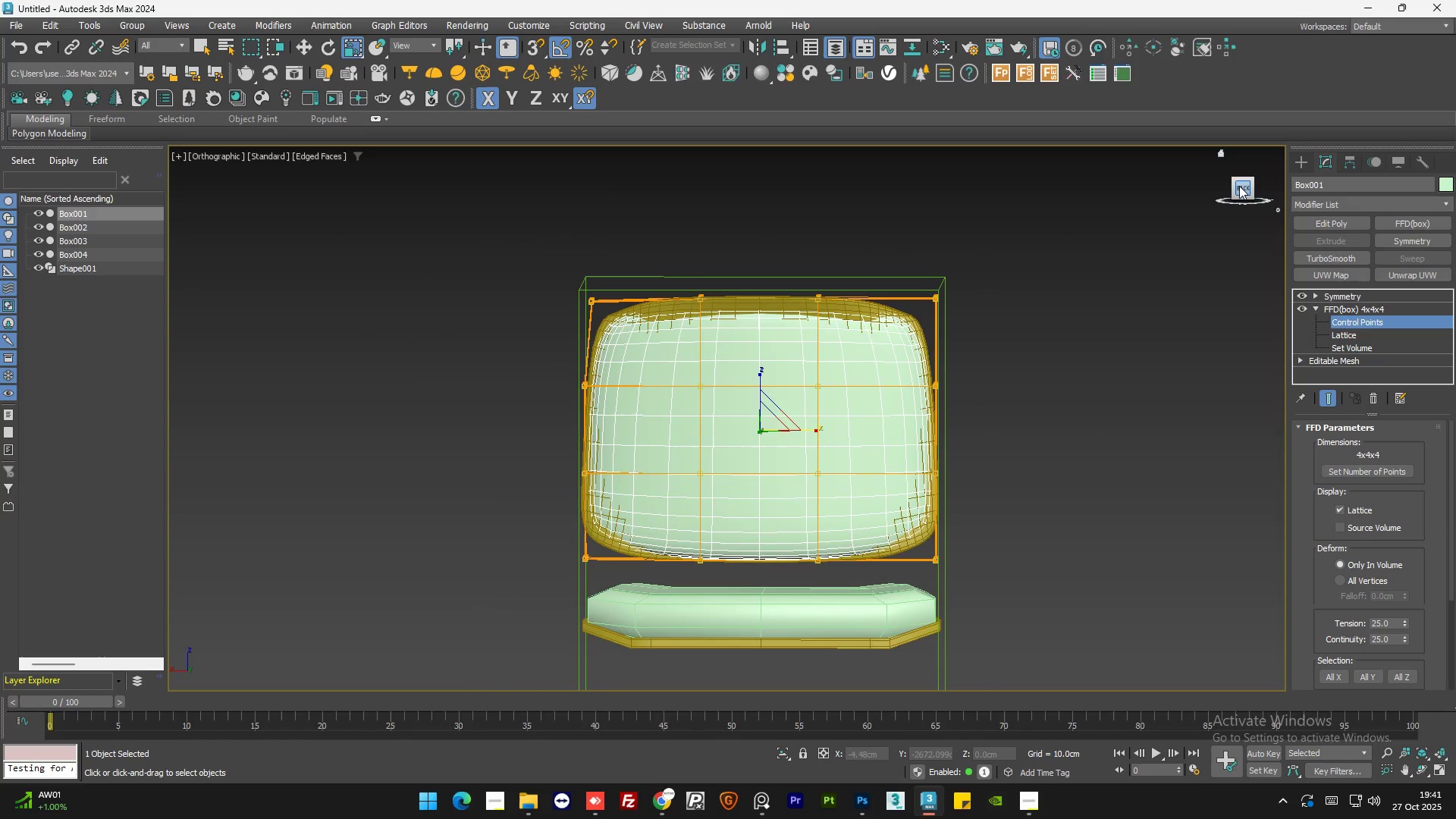 
left_click([1246, 187])
 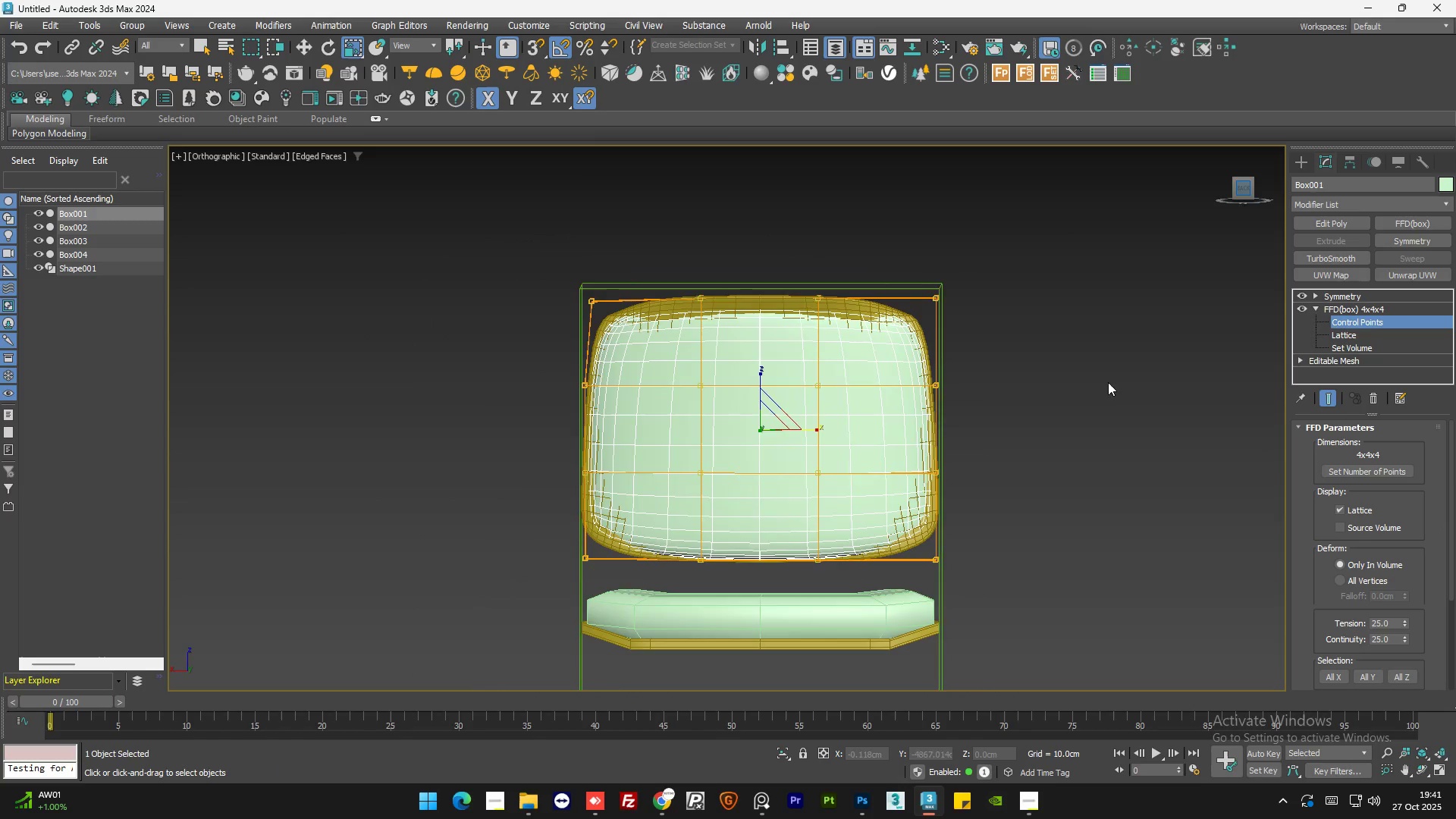 
left_click([1106, 393])
 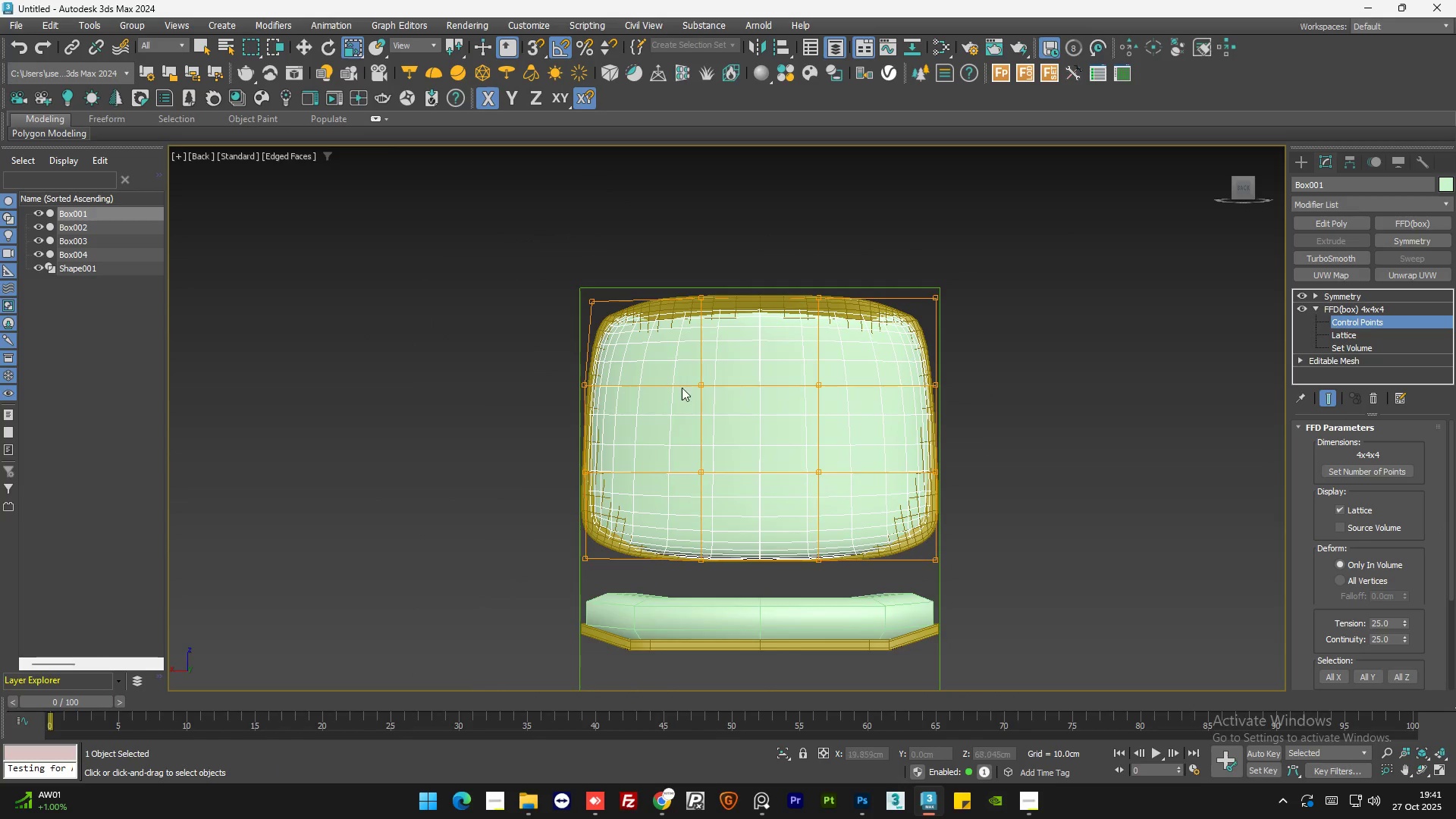 
scroll: coordinate [662, 387], scroll_direction: up, amount: 1.0
 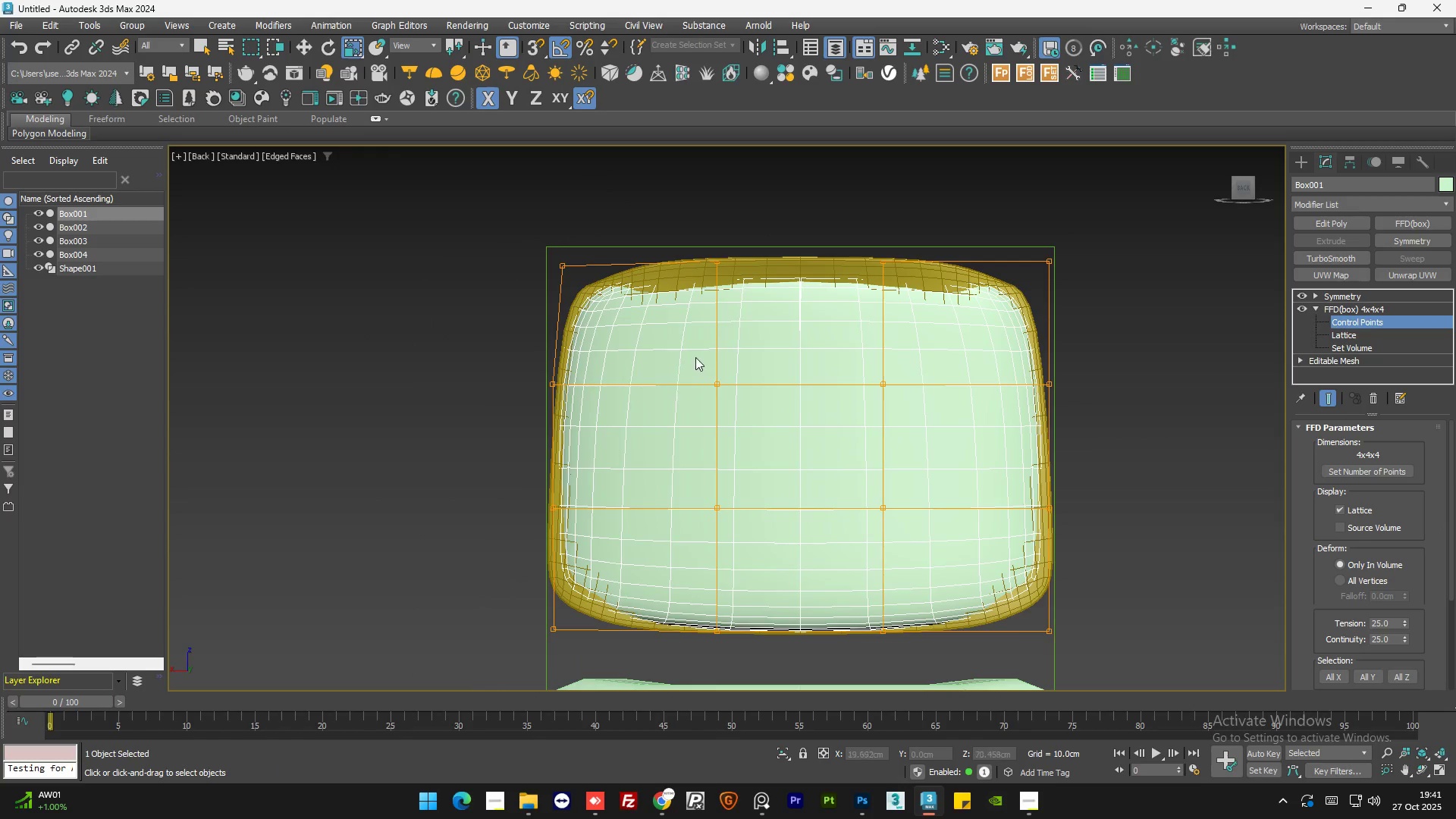 
left_click_drag(start_coordinate=[695, 353], to_coordinate=[905, 550])
 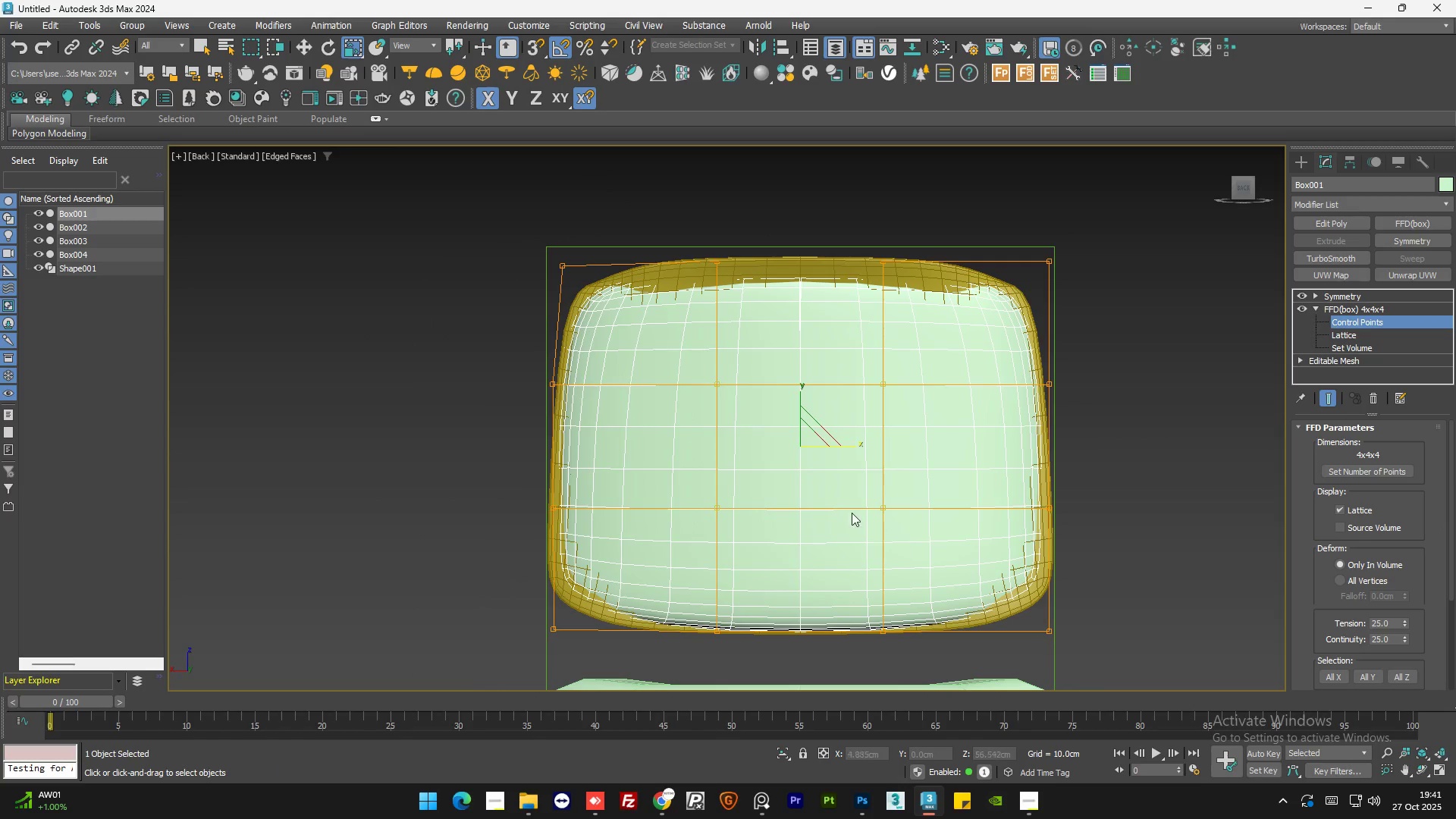 
hold_key(key=AltLeft, duration=1.5)
 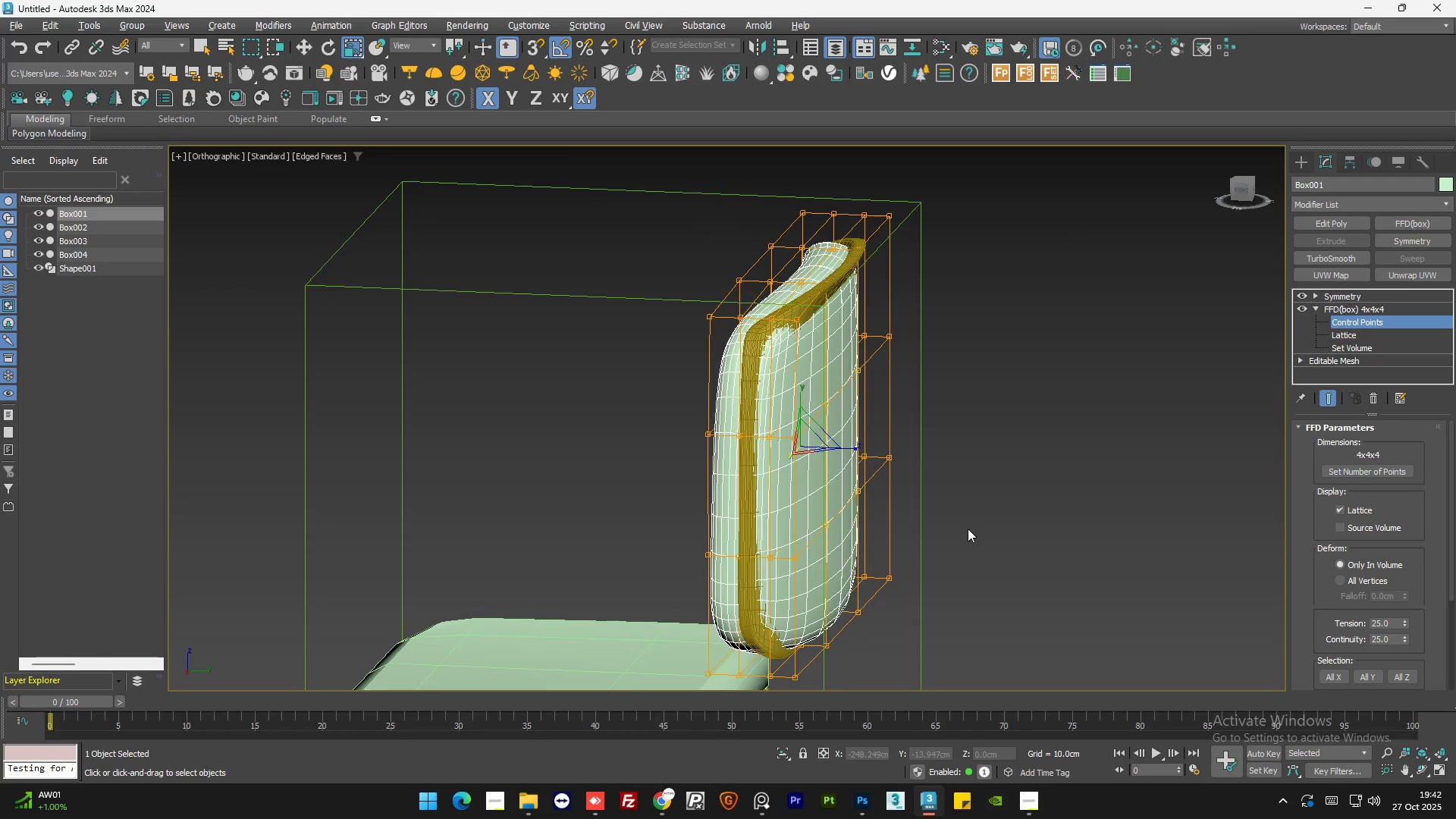 
hold_key(key=AltLeft, duration=1.5)
 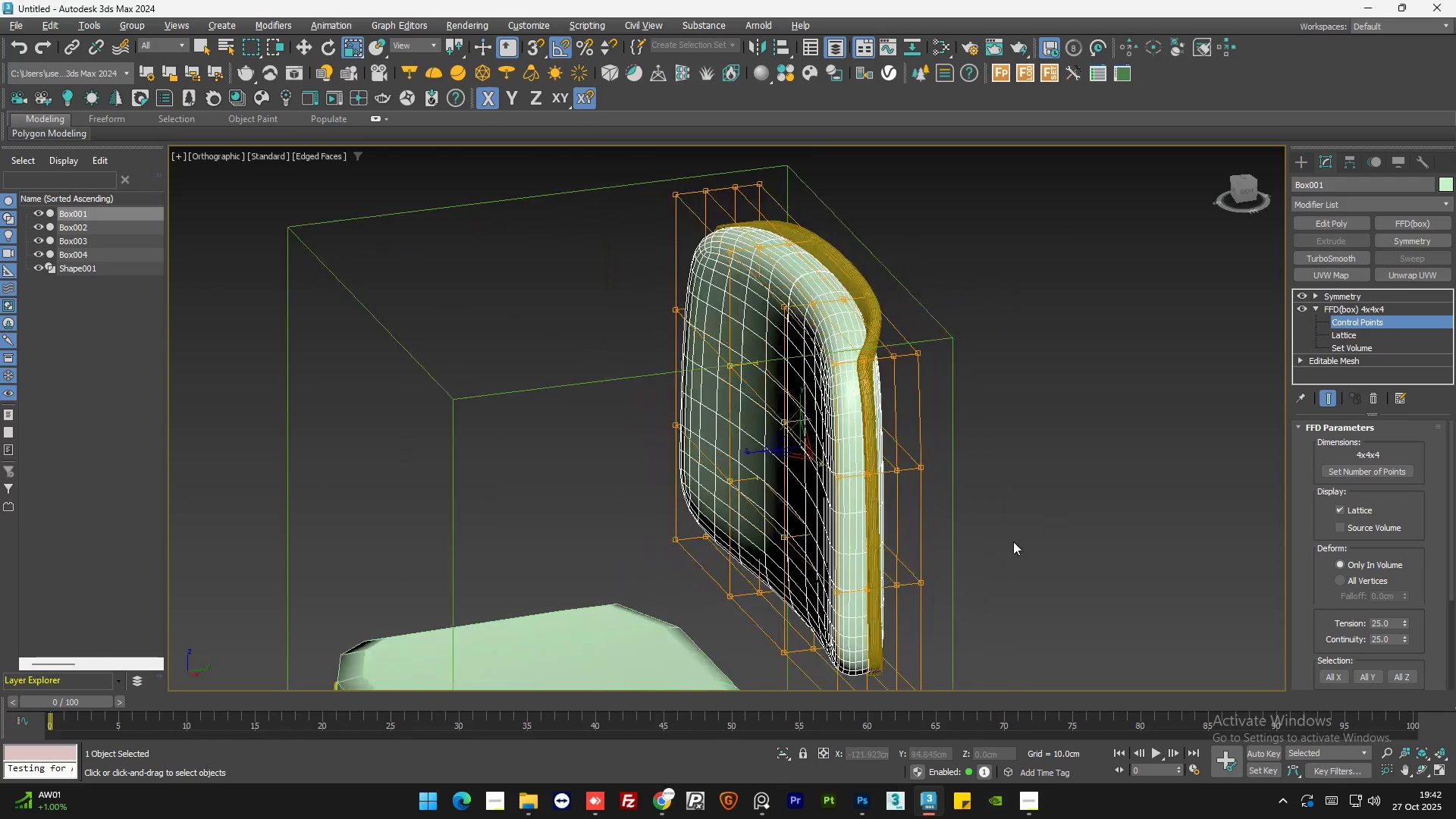 
key(Alt+AltLeft)
 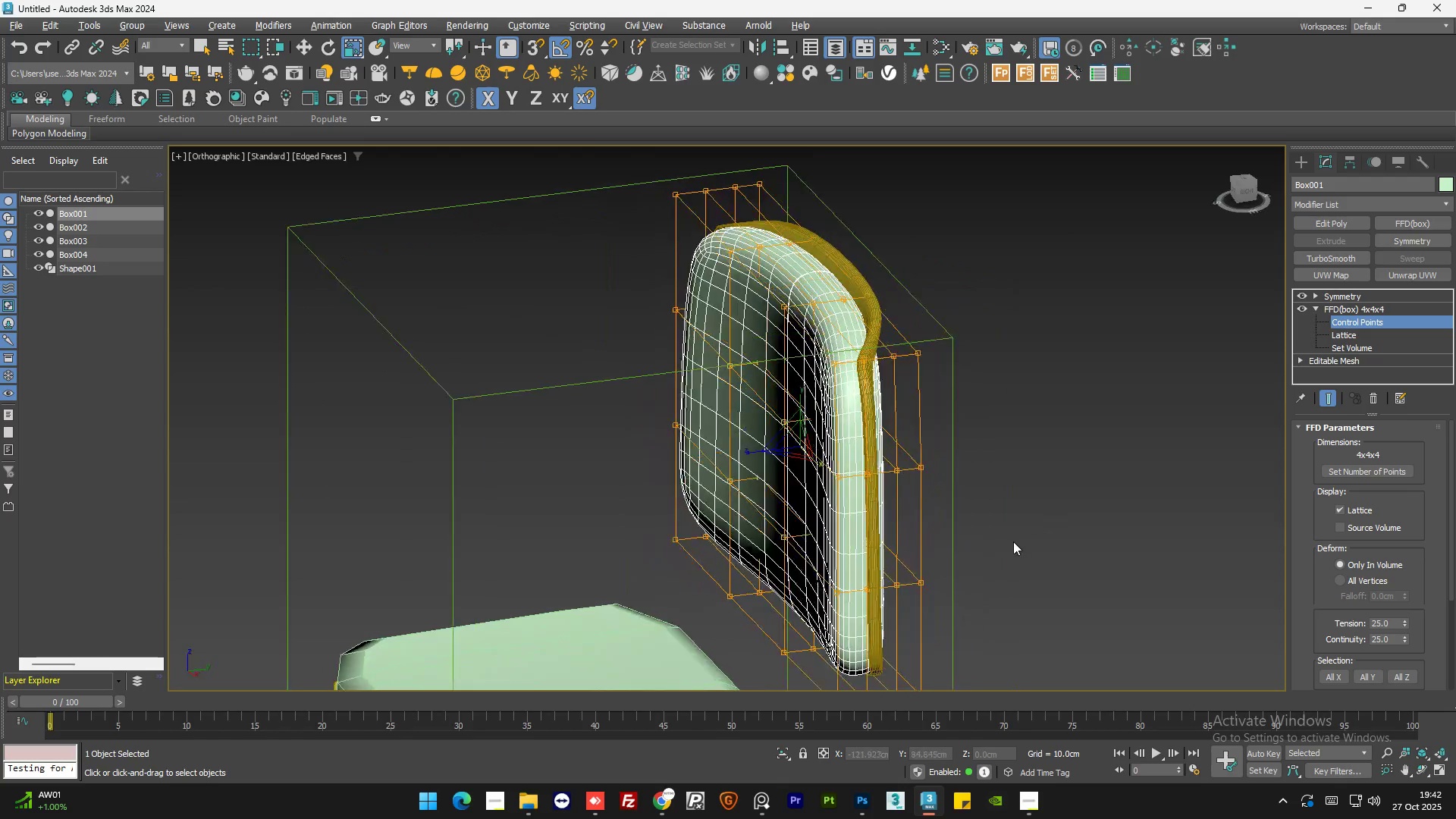 
key(Alt+AltLeft)
 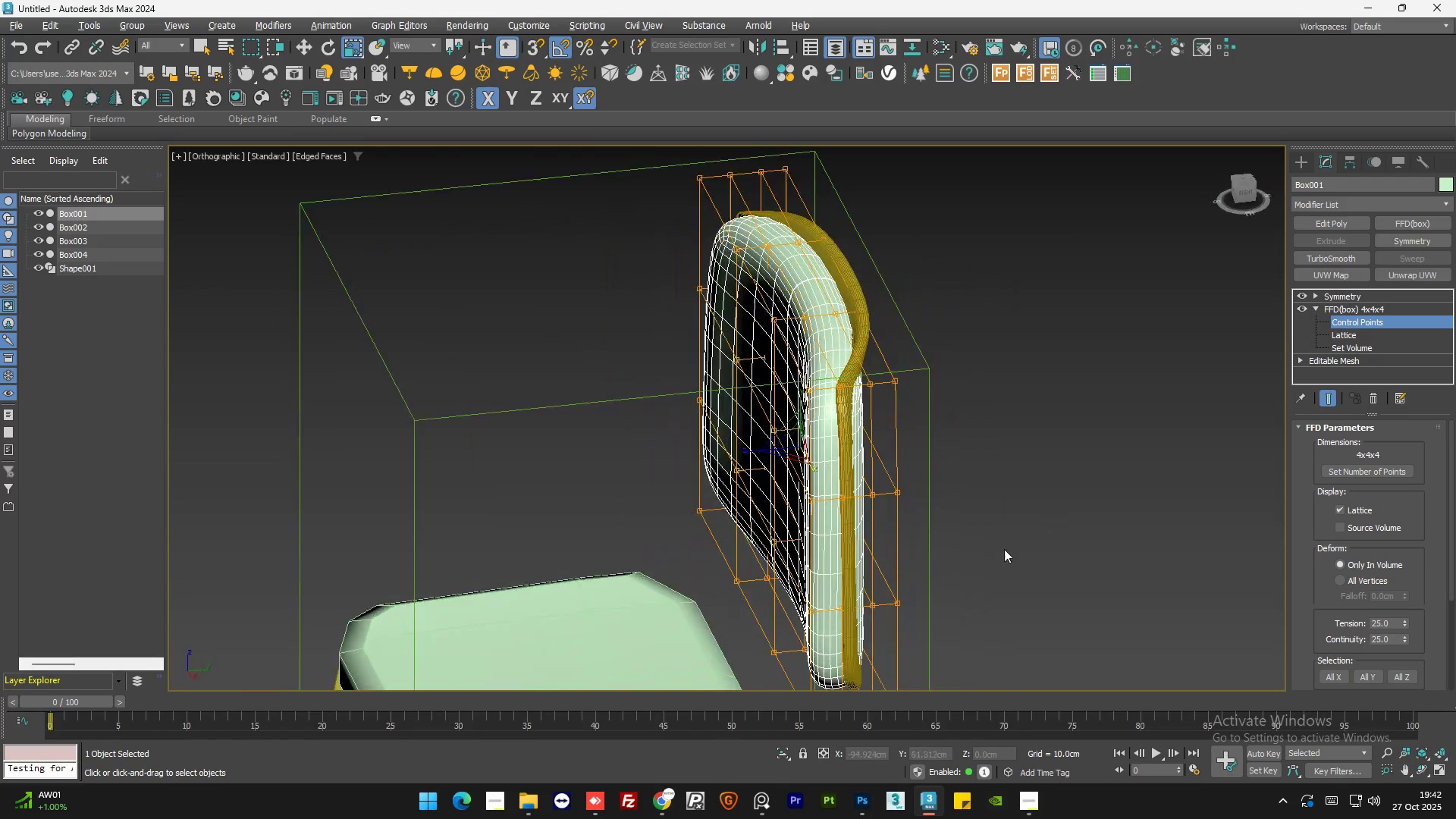 
key(Alt+AltLeft)
 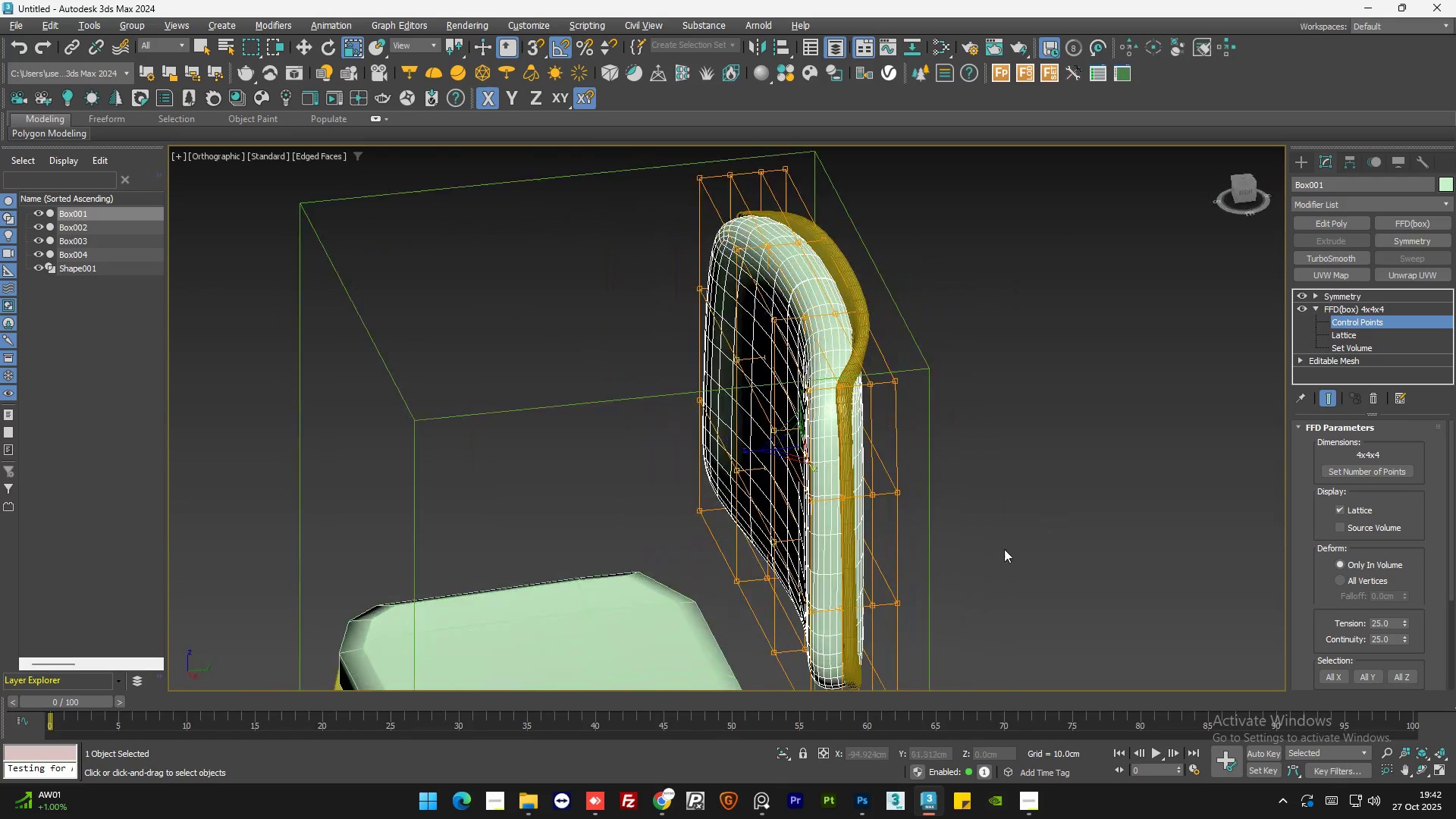 
key(Alt+AltLeft)
 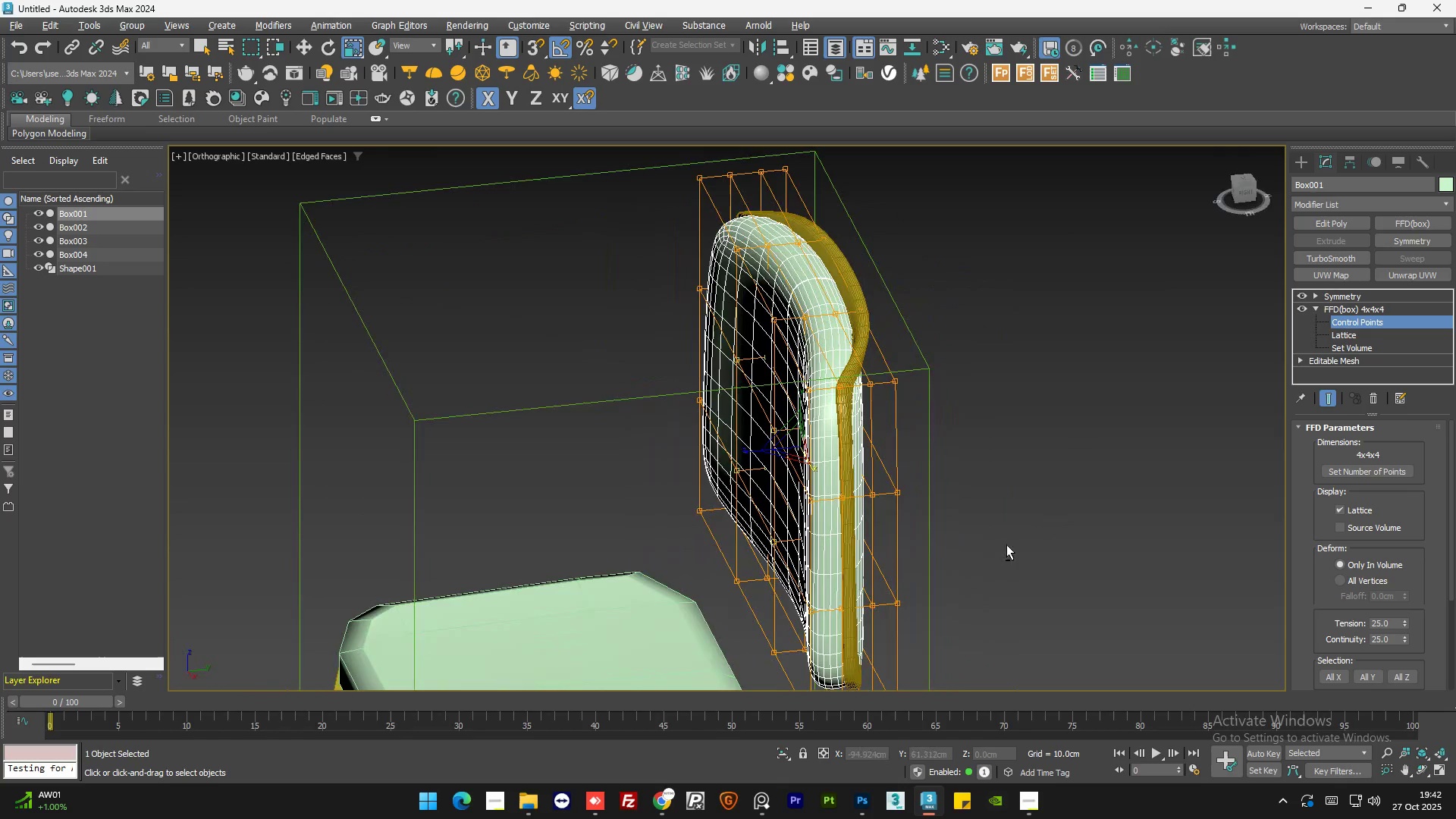 
key(Alt+AltLeft)
 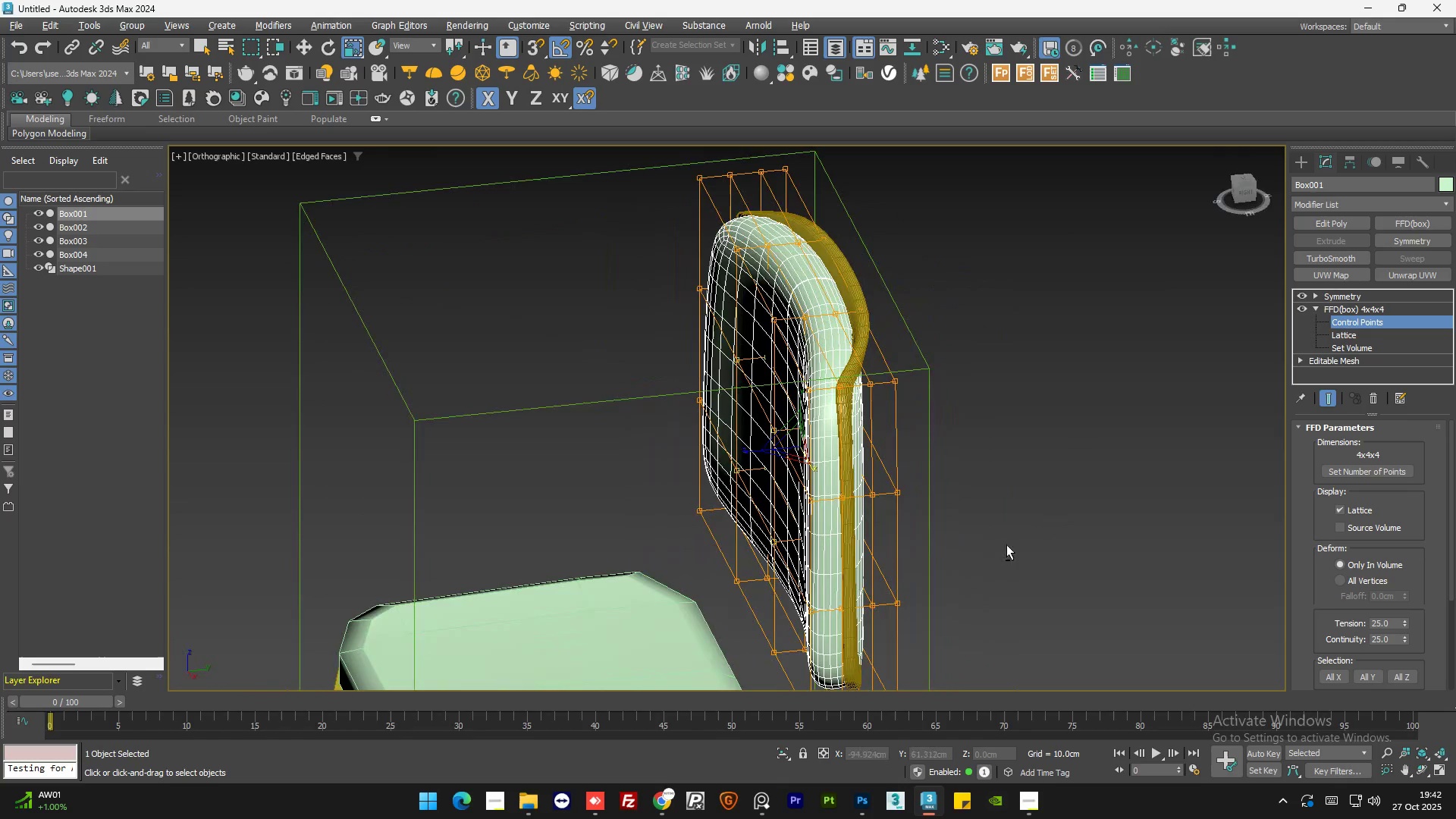 
key(Alt+AltLeft)
 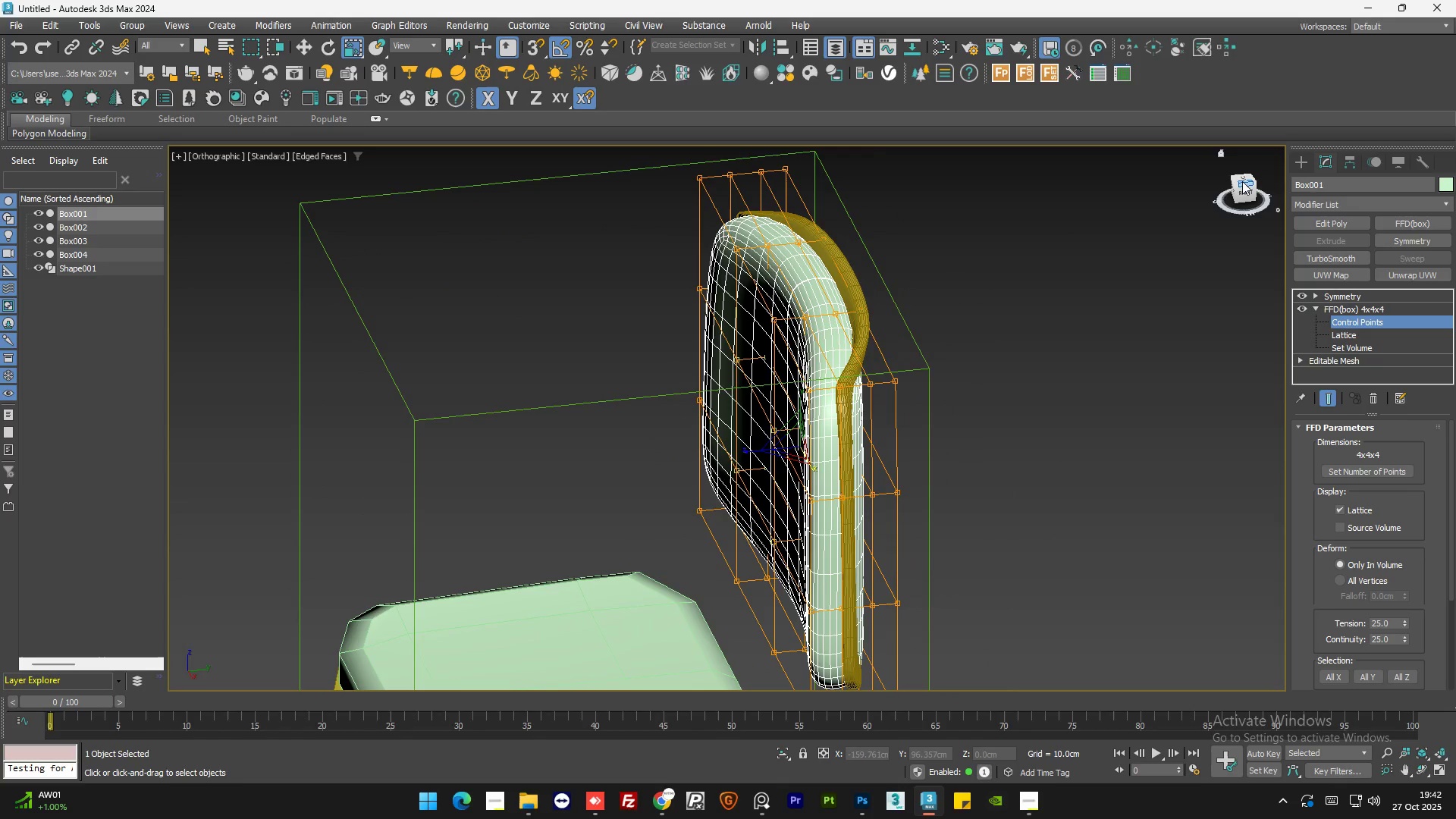 
left_click([1244, 178])
 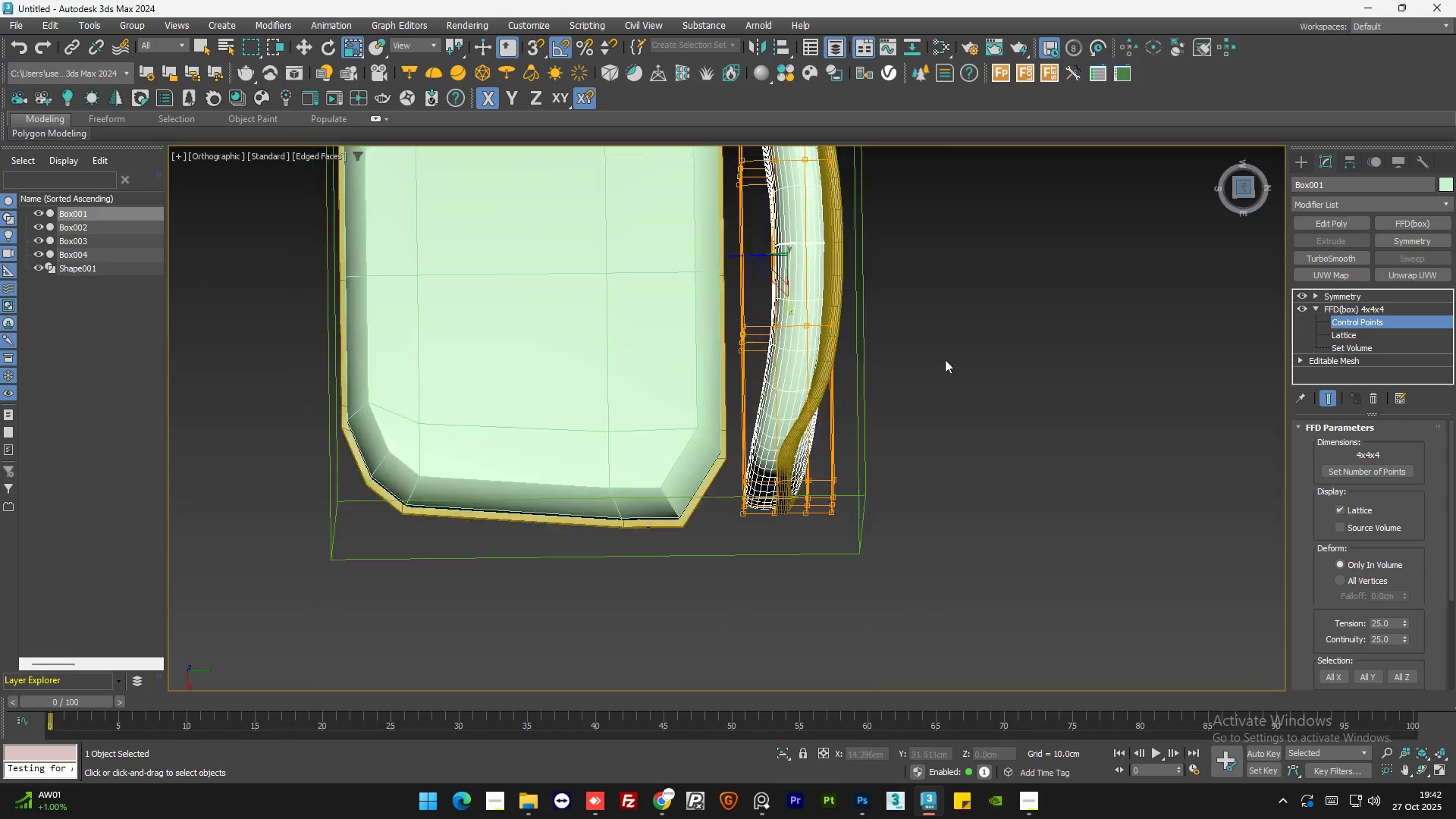 
scroll: coordinate [836, 483], scroll_direction: down, amount: 2.0
 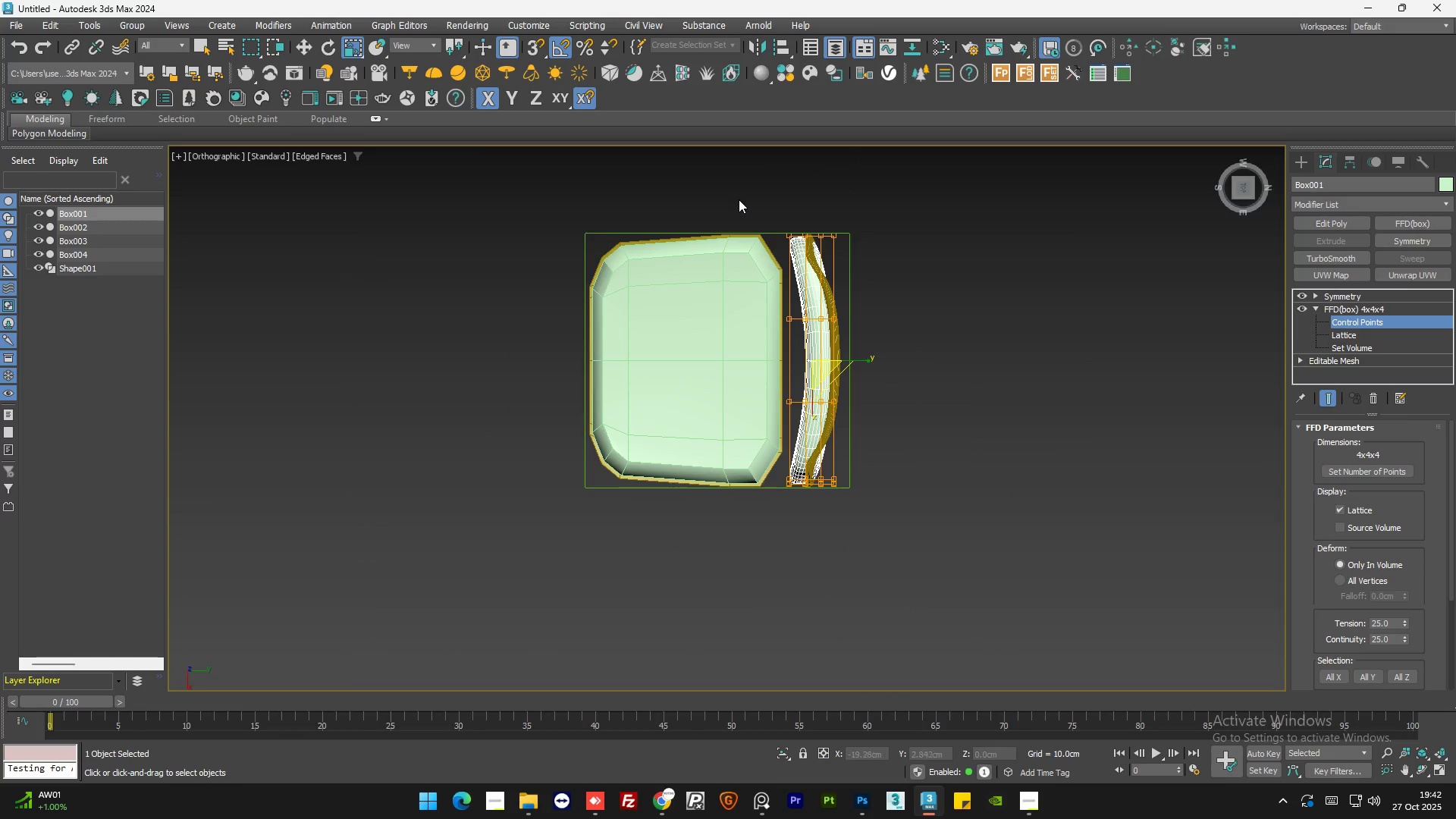 
hold_key(key=AltLeft, duration=1.51)
left_click_drag(start_coordinate=[734, 199], to_coordinate=[811, 532])
 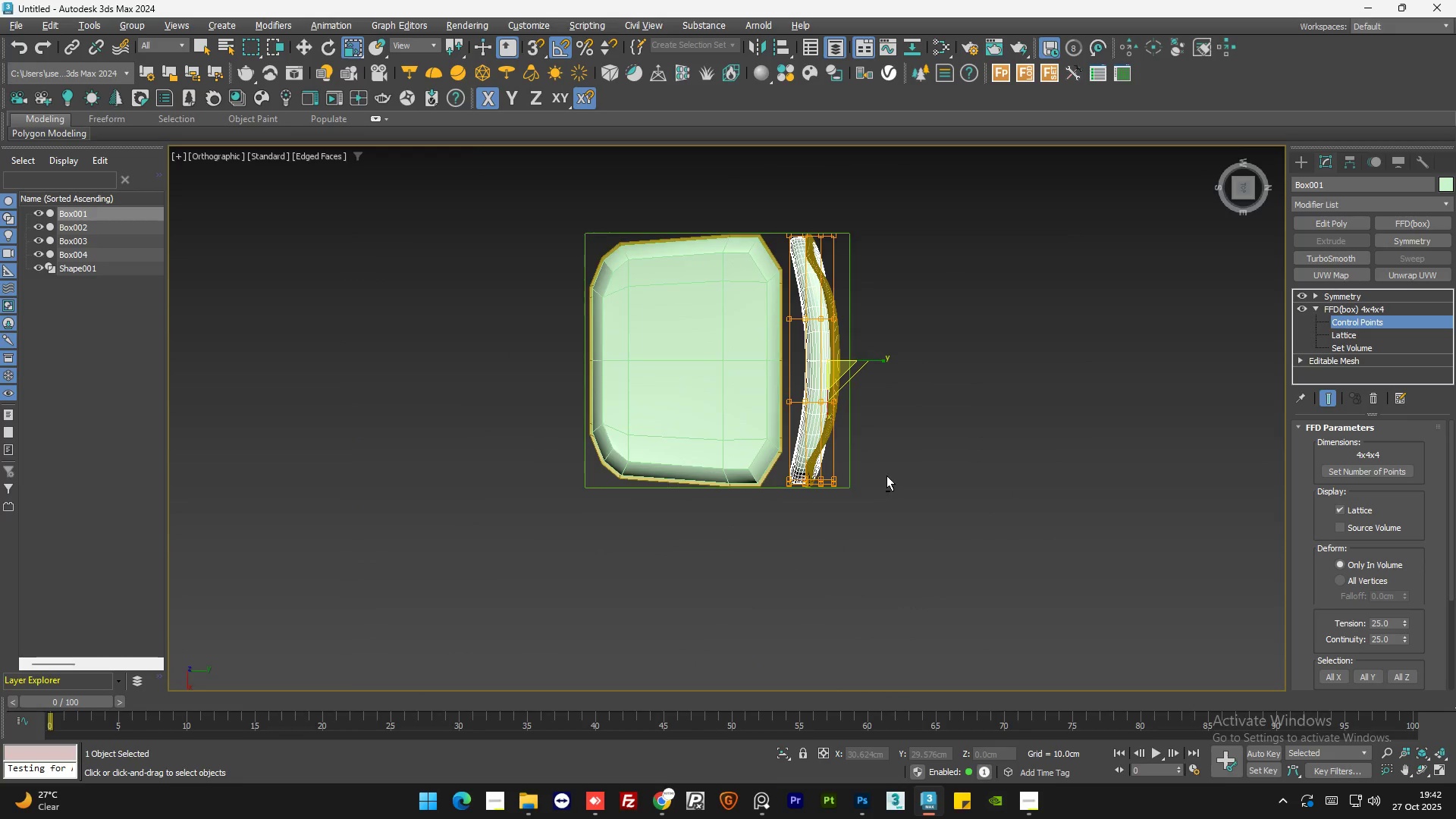 
hold_key(key=AltLeft, duration=1.03)
 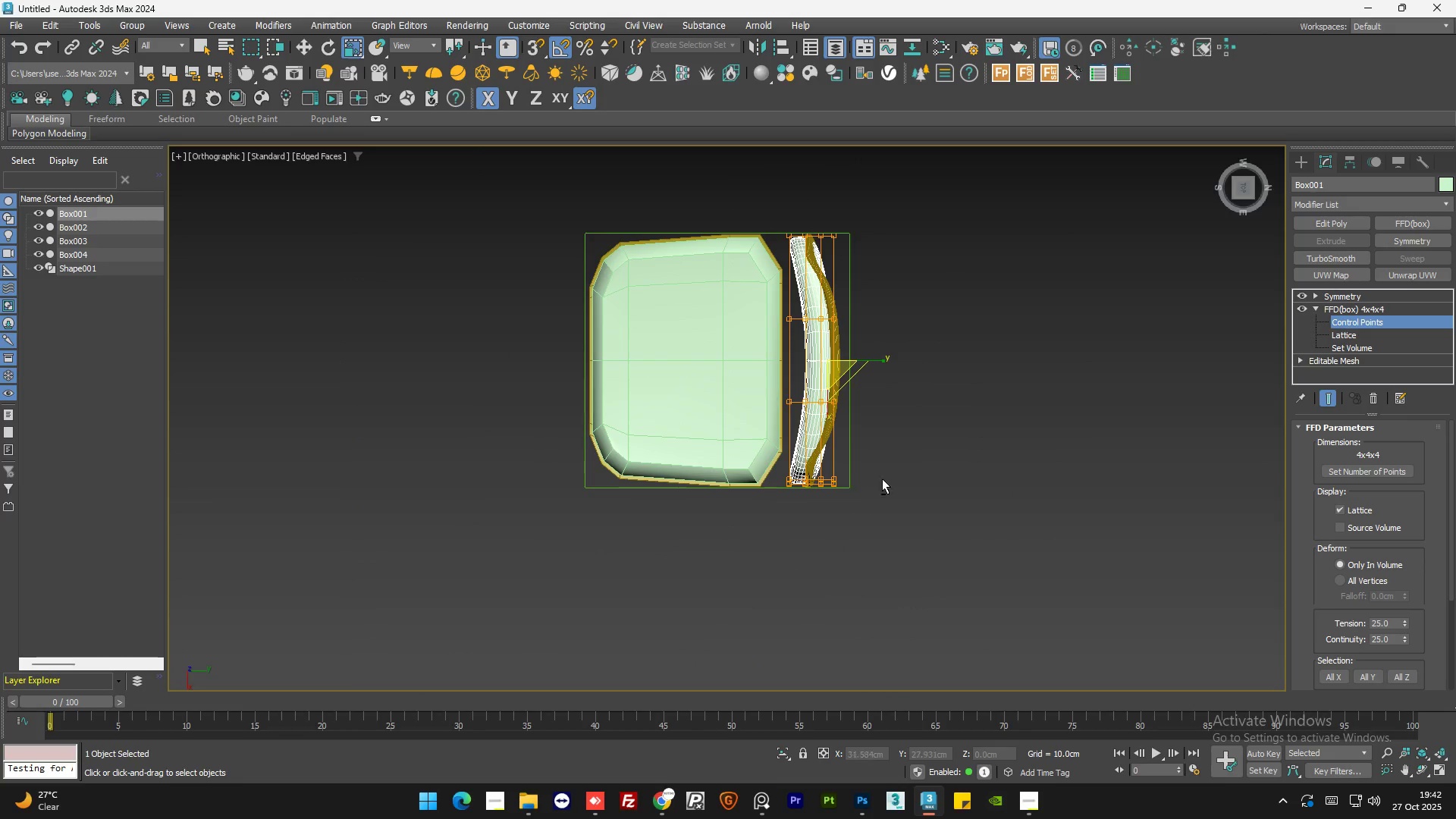 
hold_key(key=AltLeft, duration=1.23)
 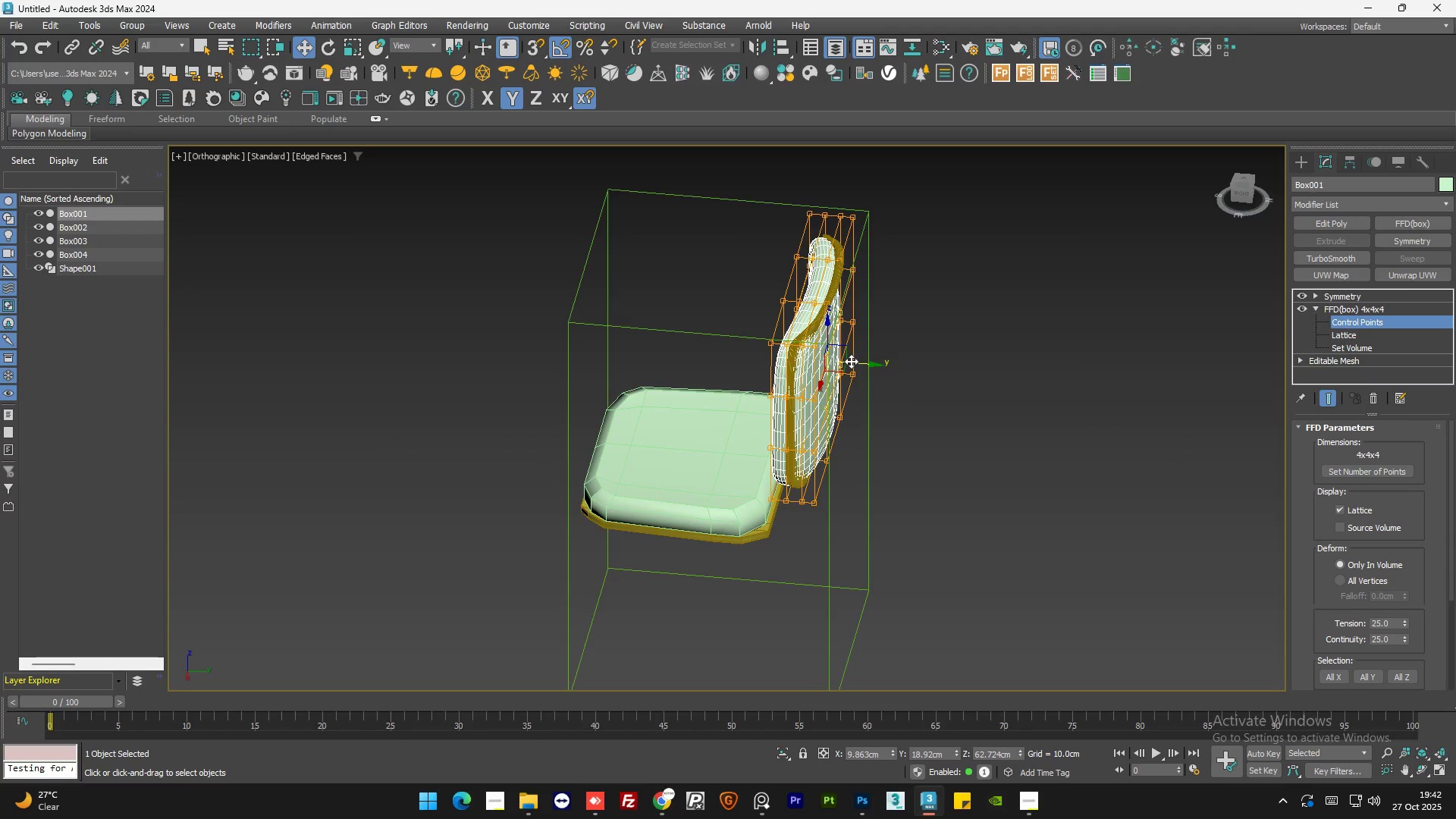 
hold_key(key=AltLeft, duration=1.02)
 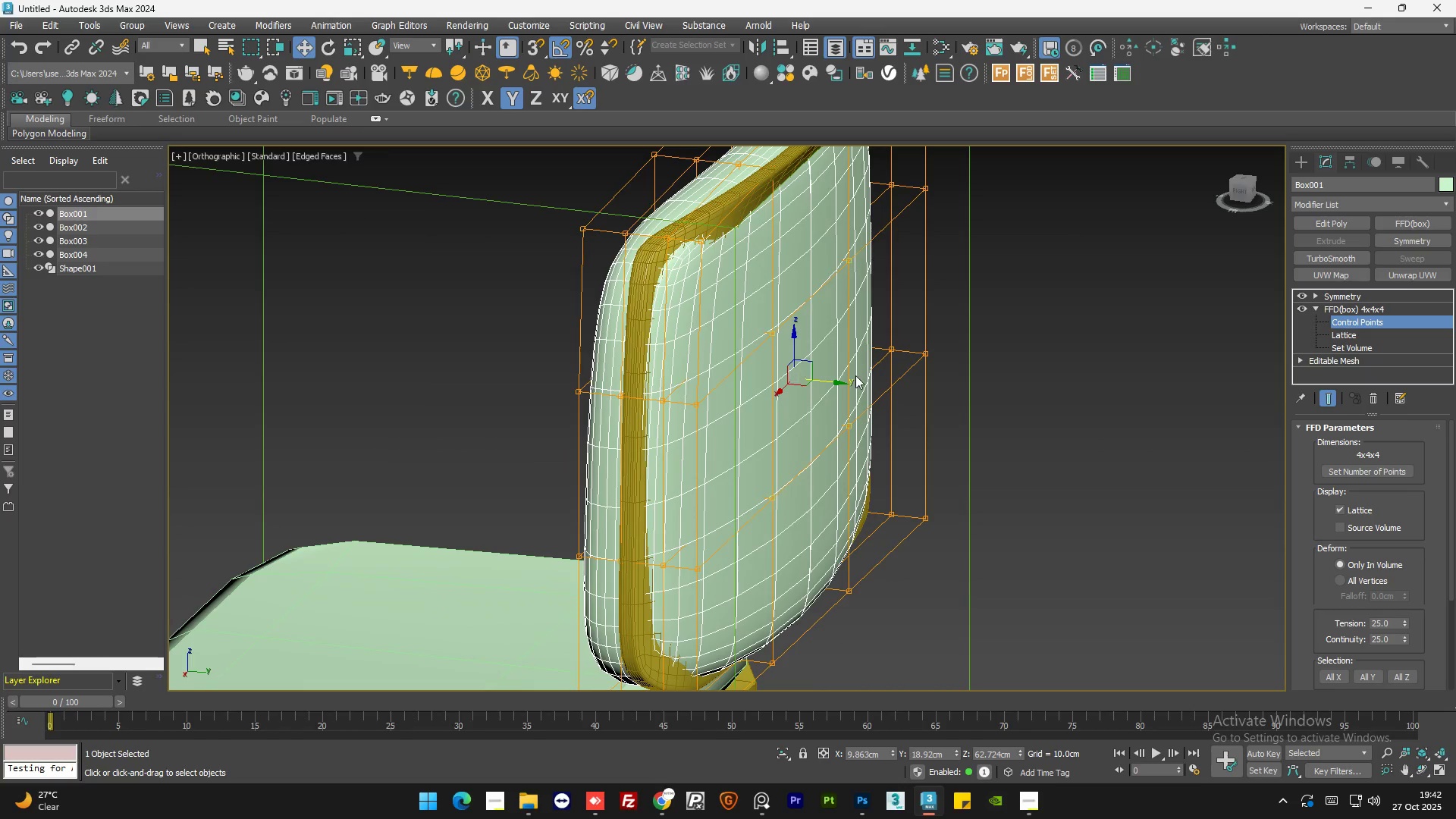 
key(W)
 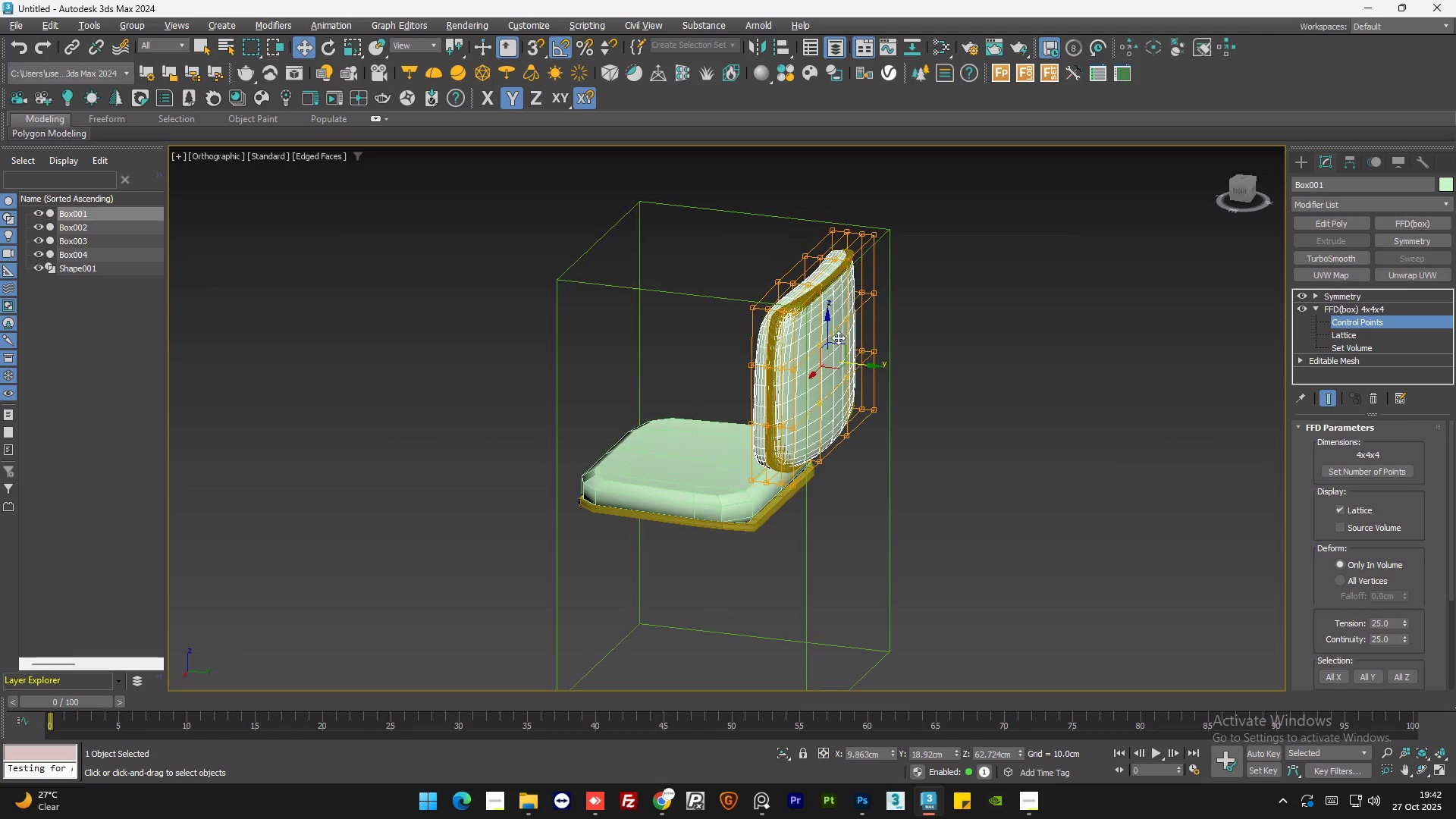 
scroll: coordinate [848, 356], scroll_direction: up, amount: 3.0
 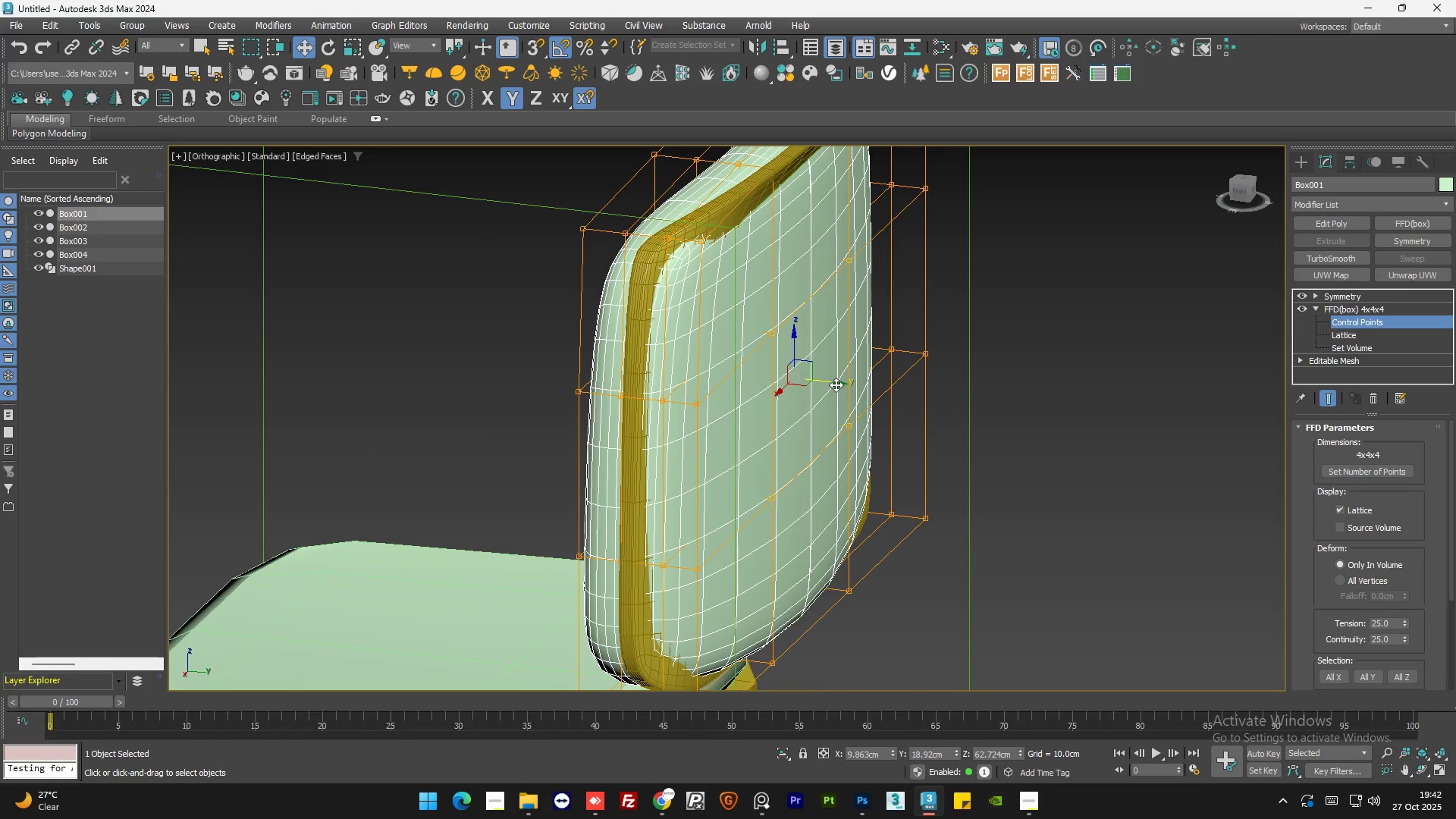 
left_click_drag(start_coordinate=[836, 384], to_coordinate=[753, 373])
 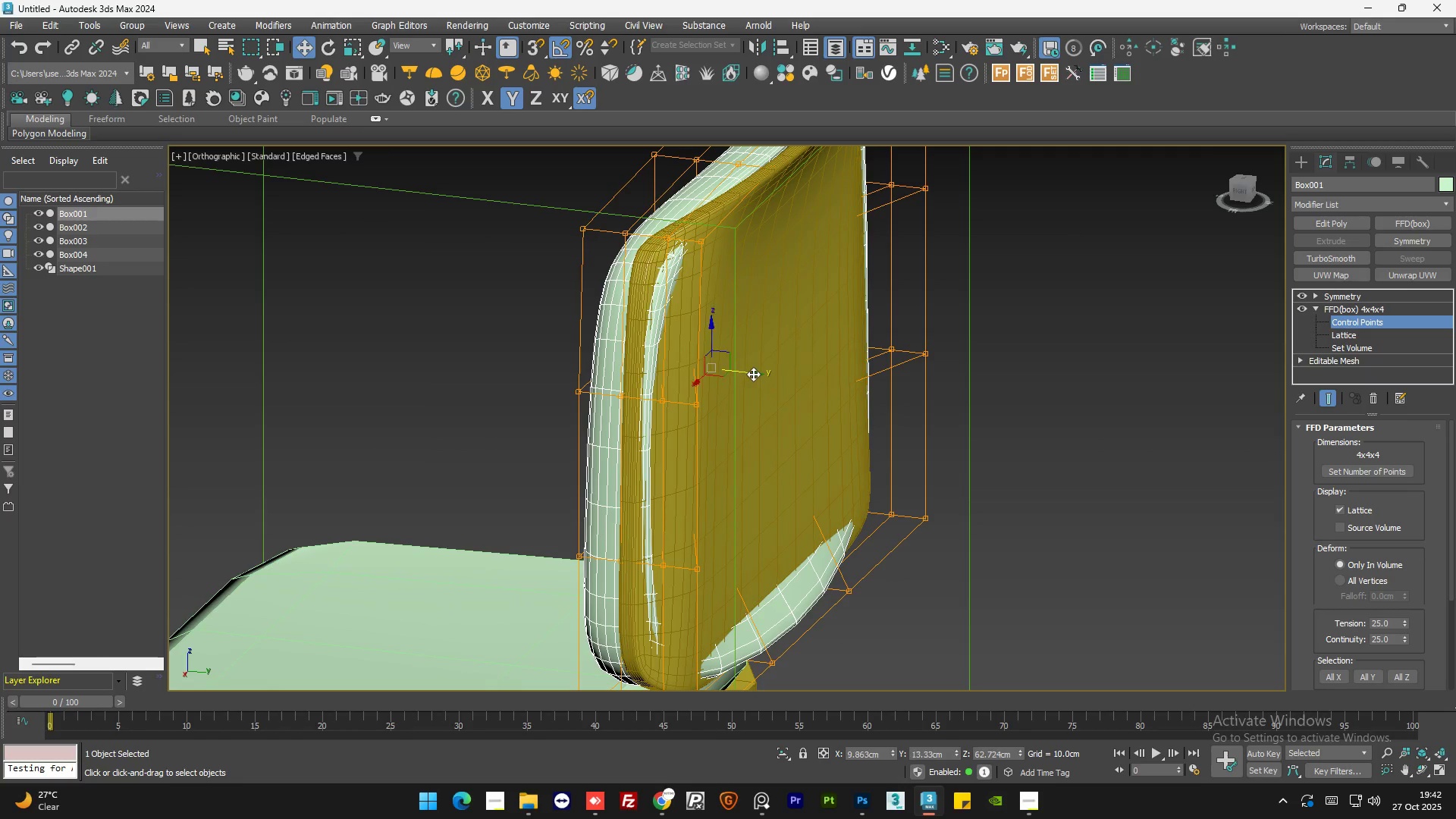 
hold_key(key=AltLeft, duration=1.25)
 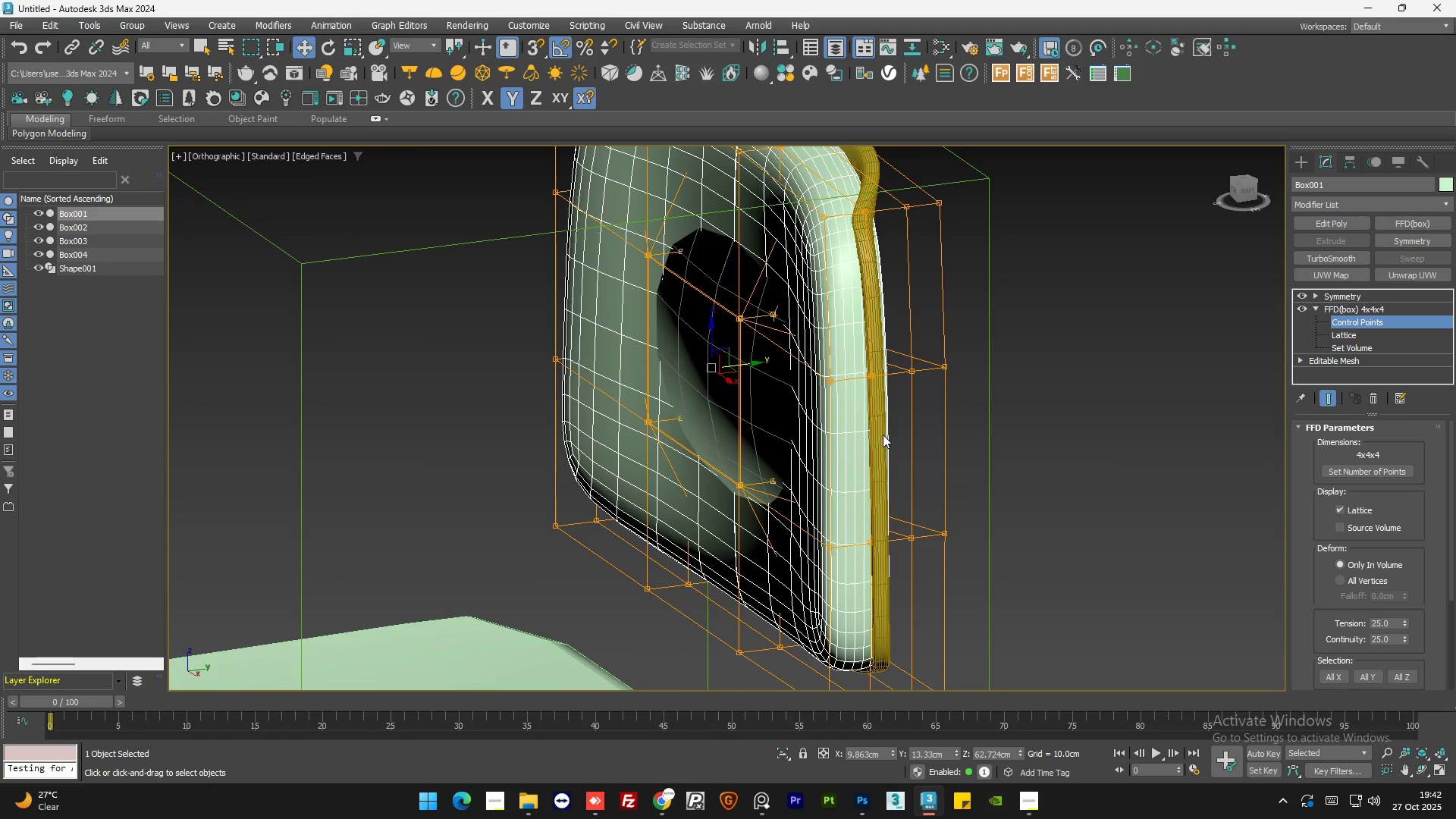 
key(Alt+AltLeft)
 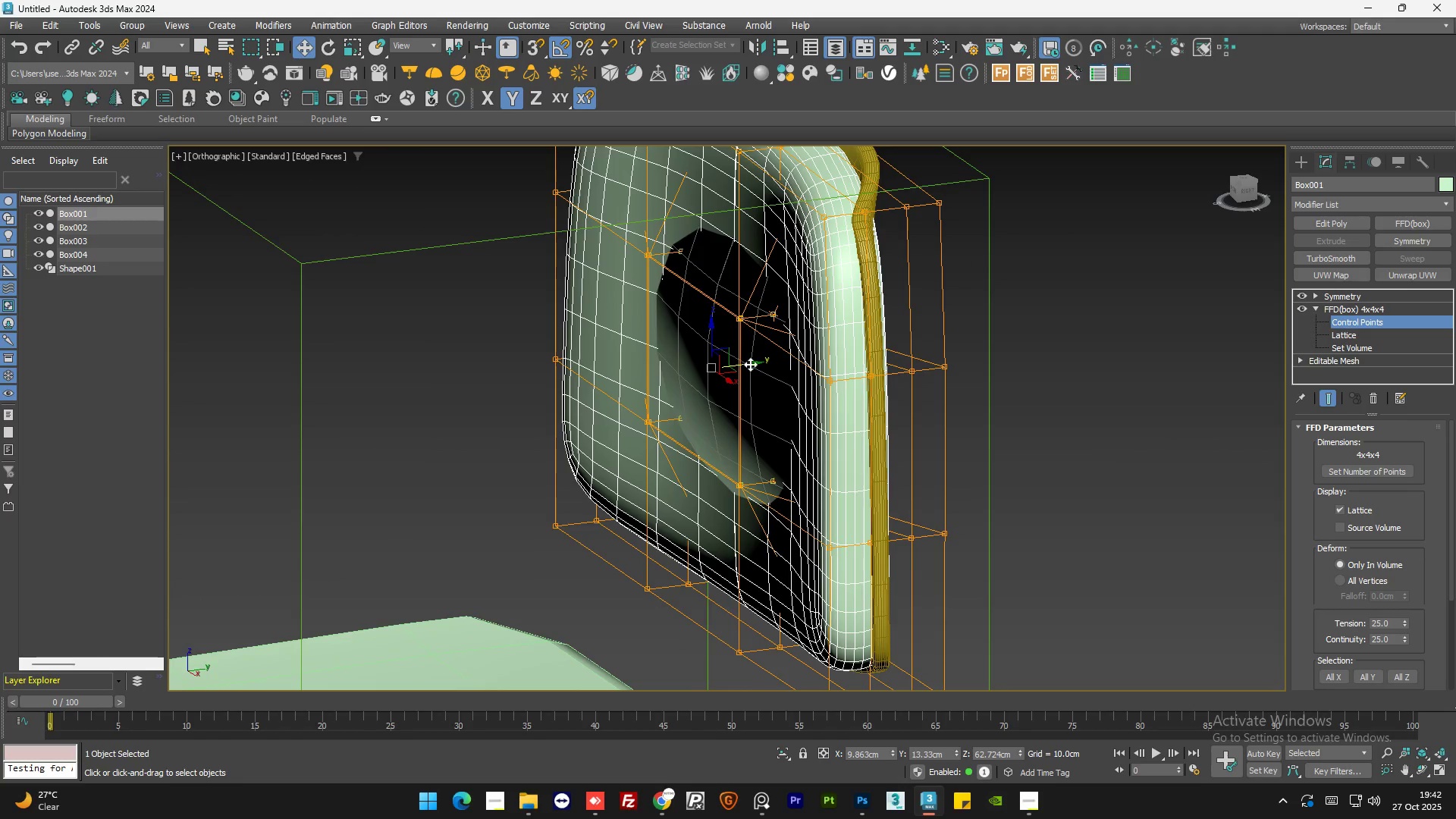 
left_click_drag(start_coordinate=[751, 364], to_coordinate=[777, 365])
 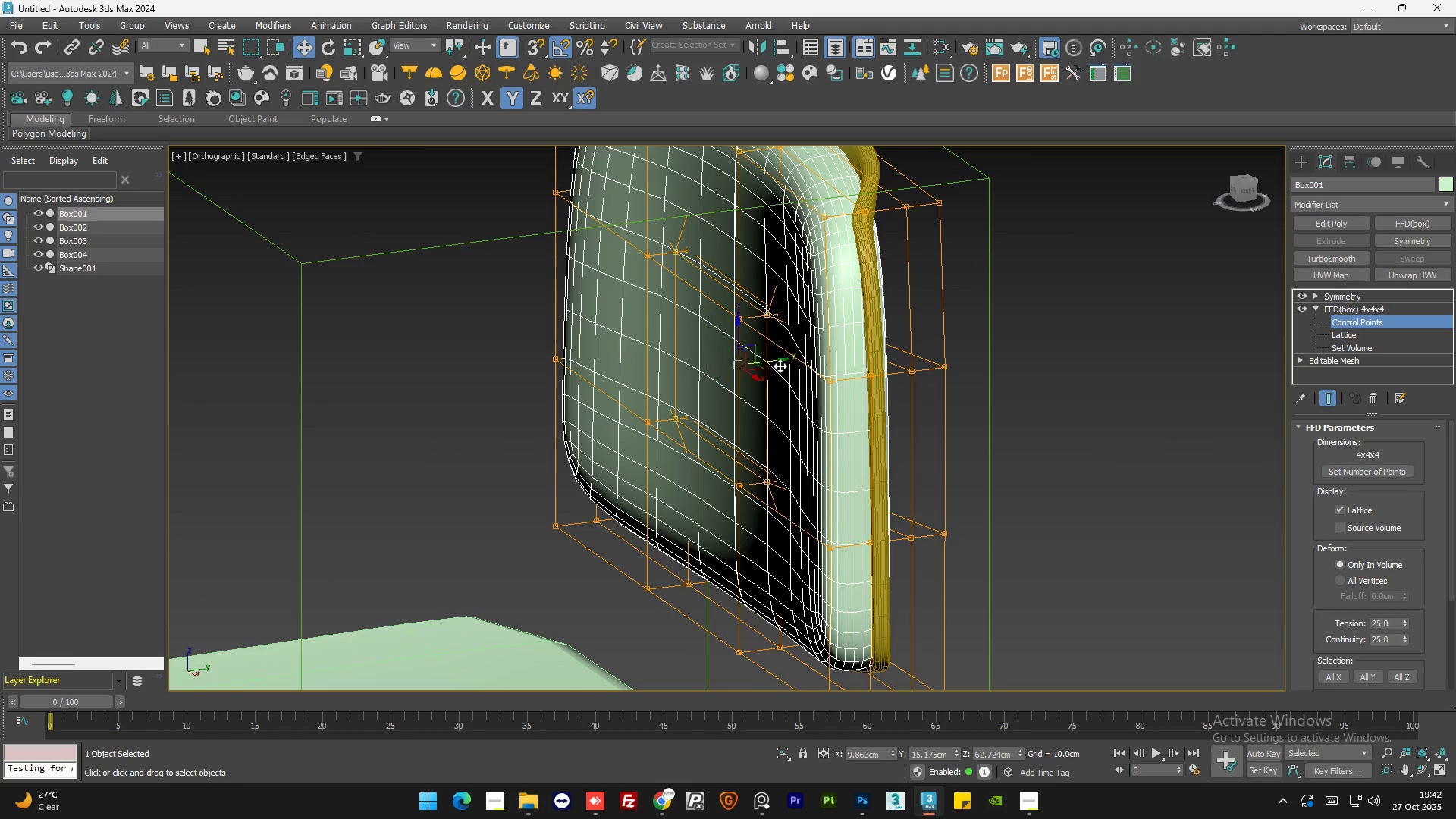 
hold_key(key=AltLeft, duration=1.5)
 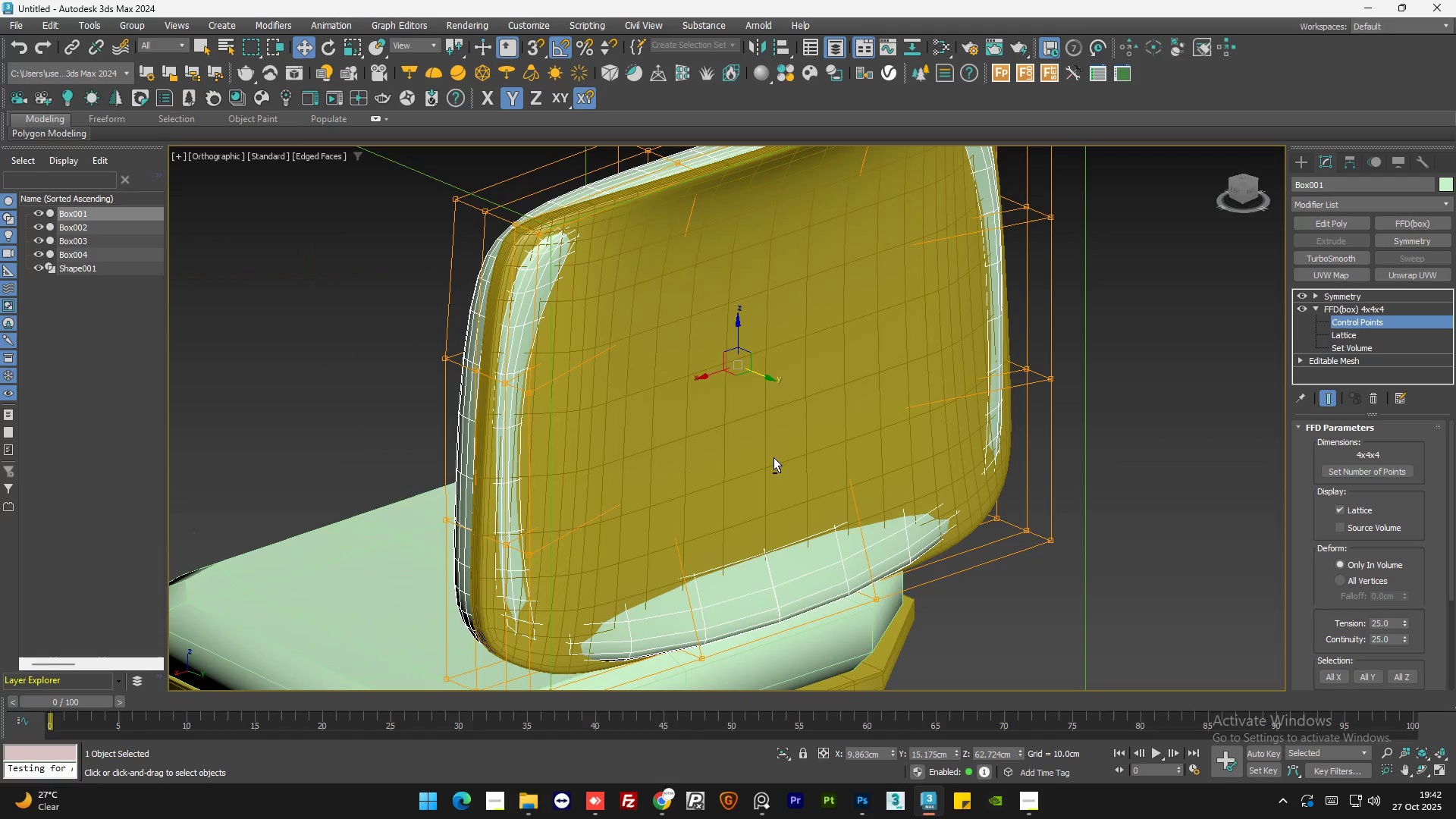 
hold_key(key=AltLeft, duration=0.42)
 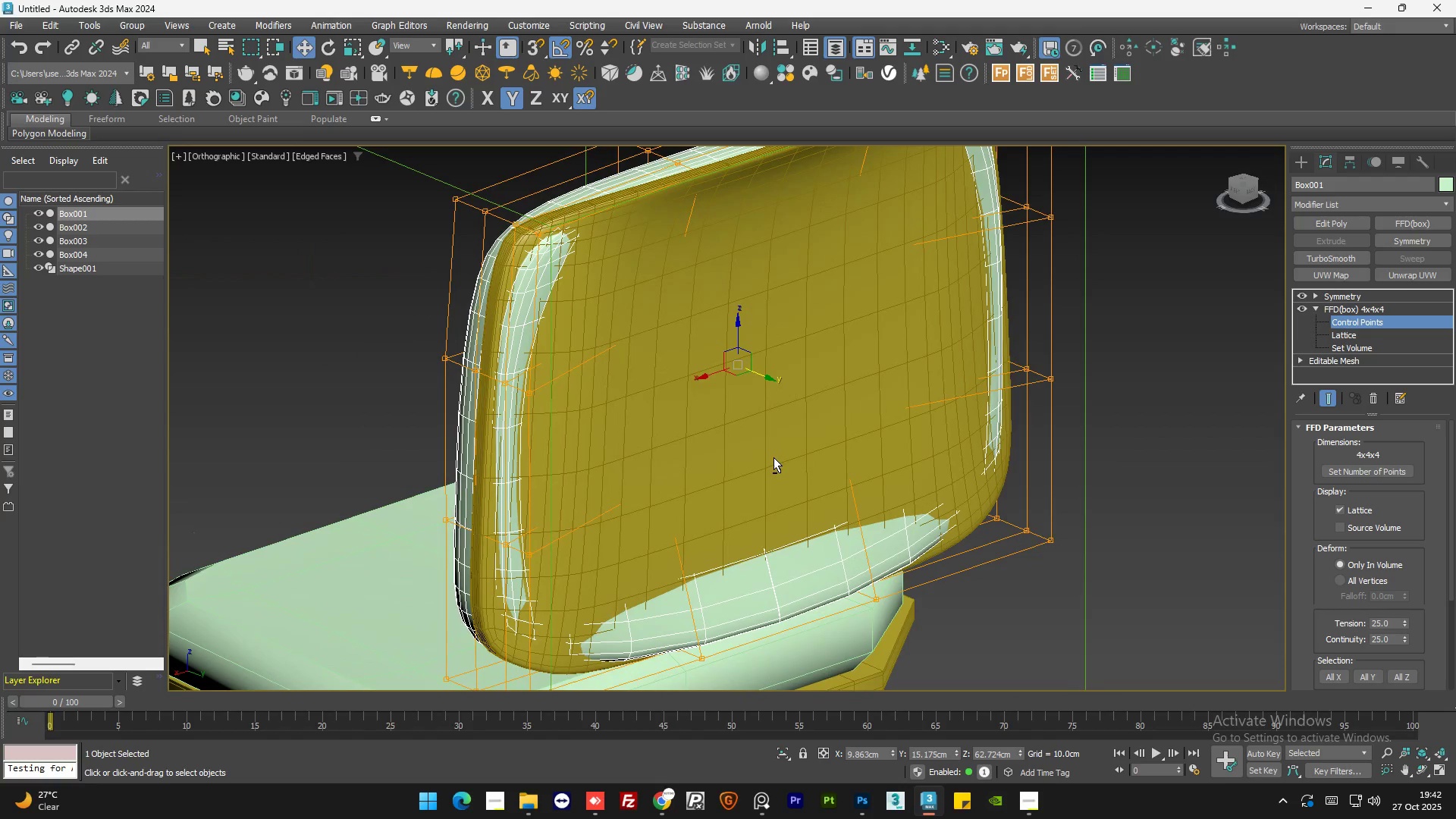 
scroll: coordinate [786, 460], scroll_direction: down, amount: 1.0
 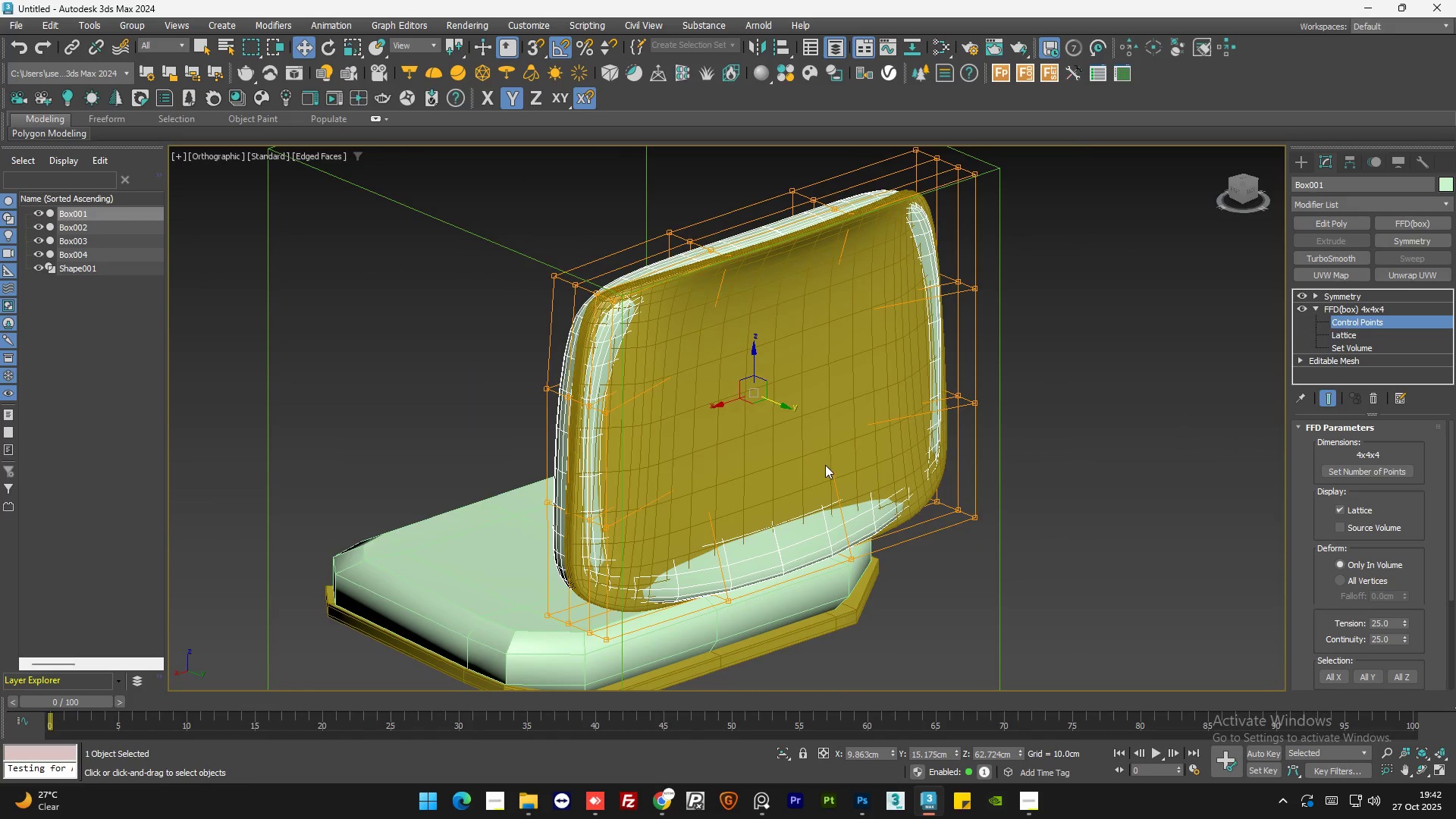 
hold_key(key=AltLeft, duration=1.5)
 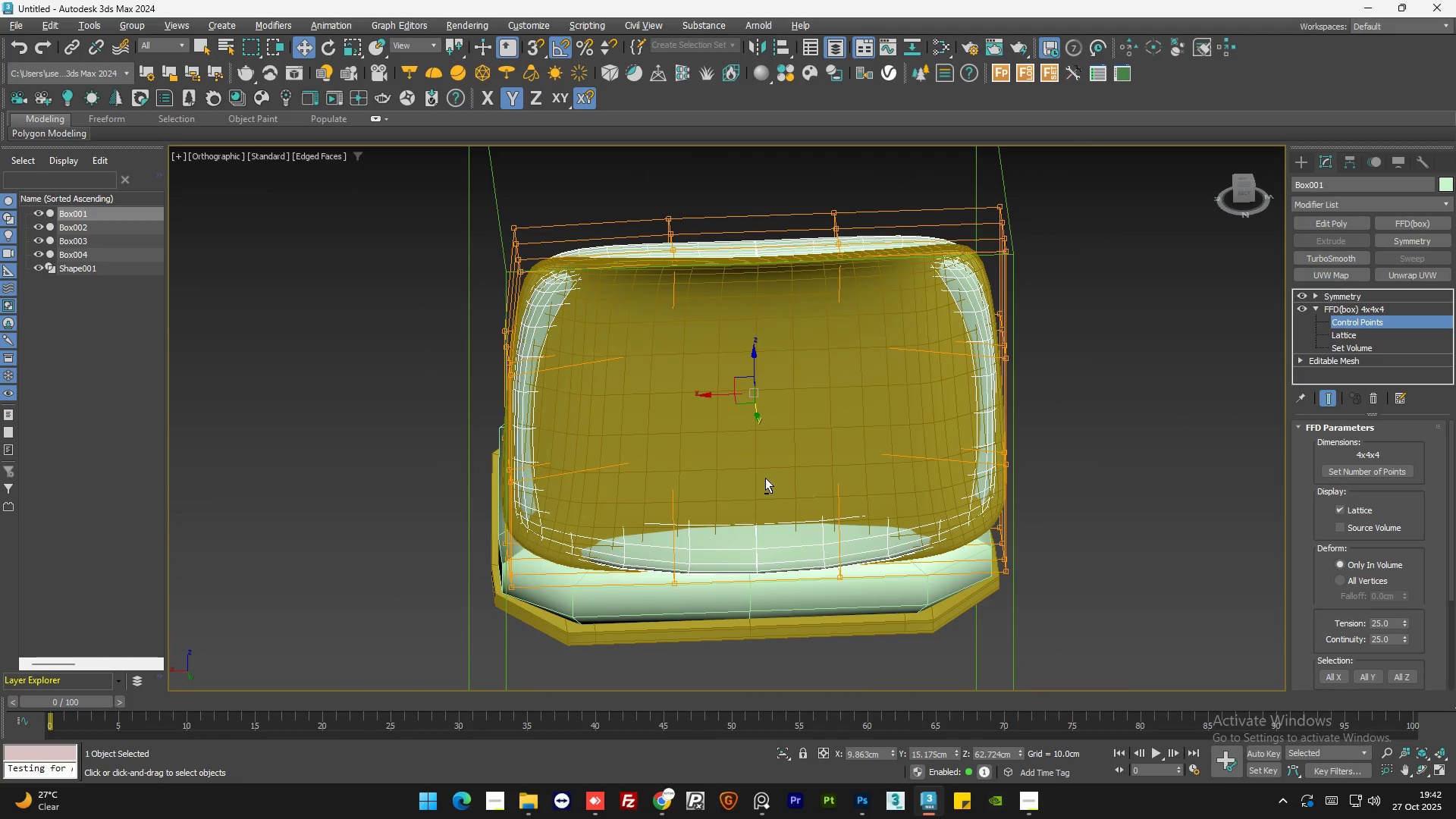 
hold_key(key=AltLeft, duration=0.83)
 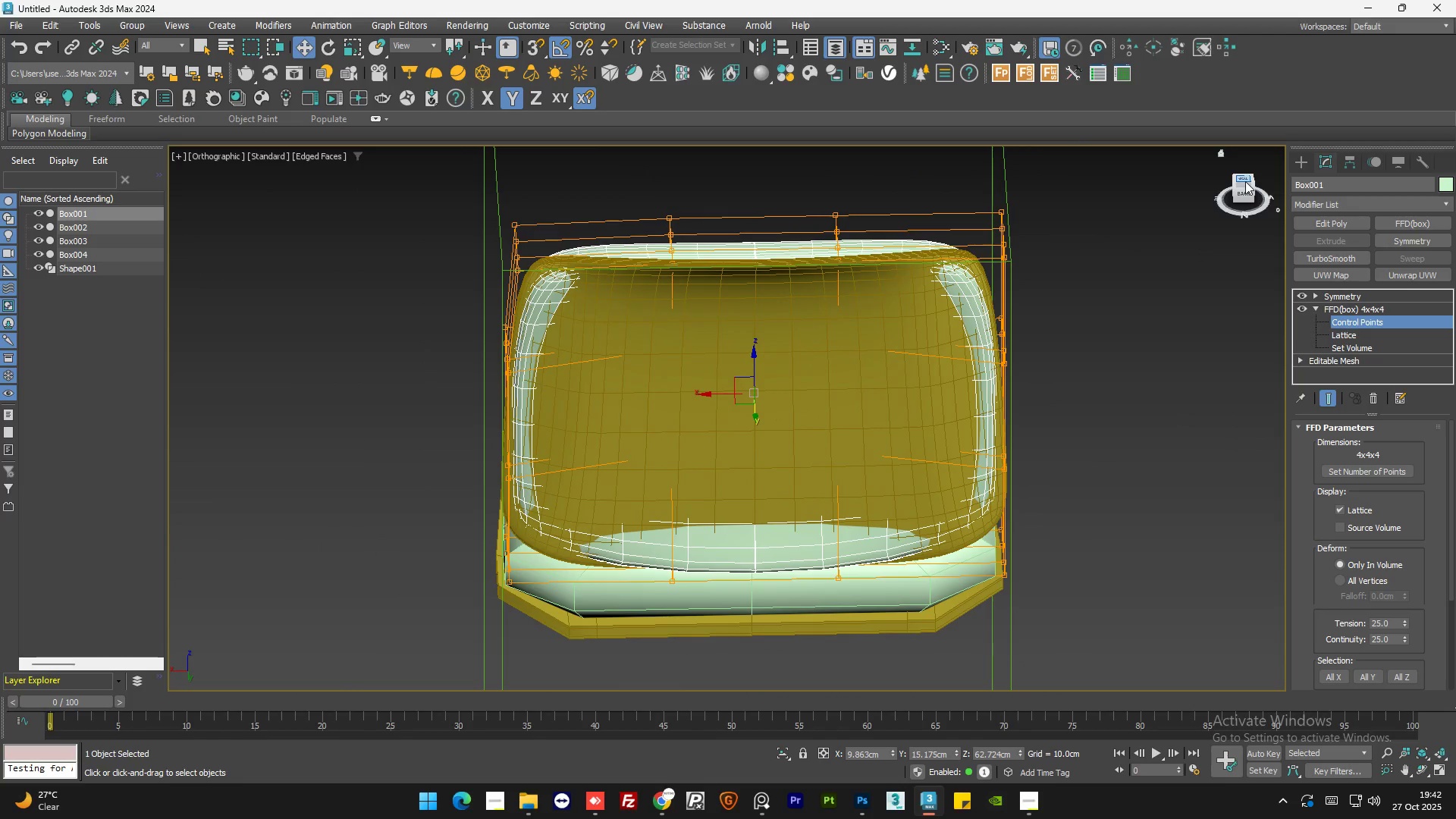 
left_click([1245, 181])
 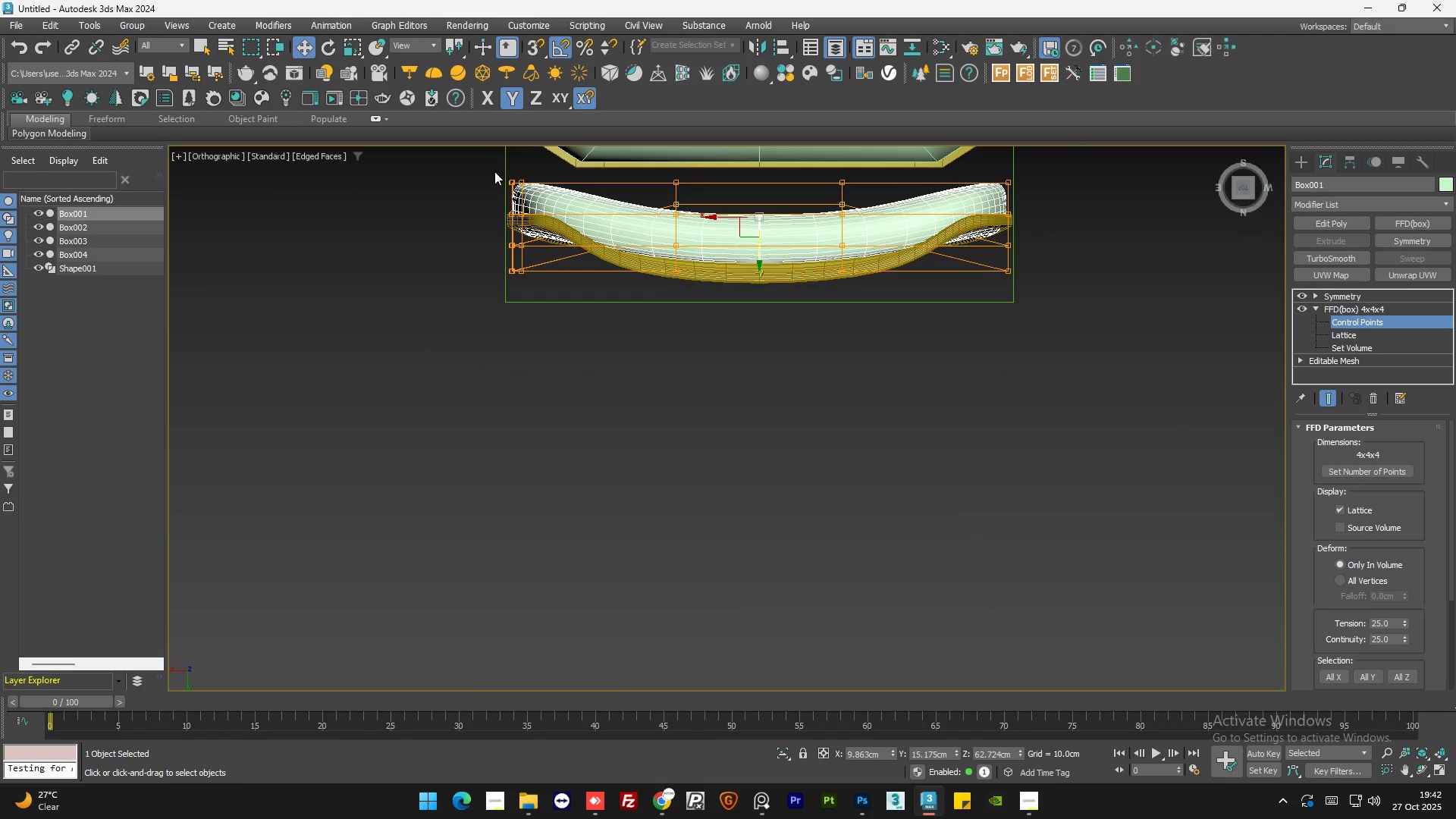 
scroll: coordinate [538, 249], scroll_direction: down, amount: 2.0
 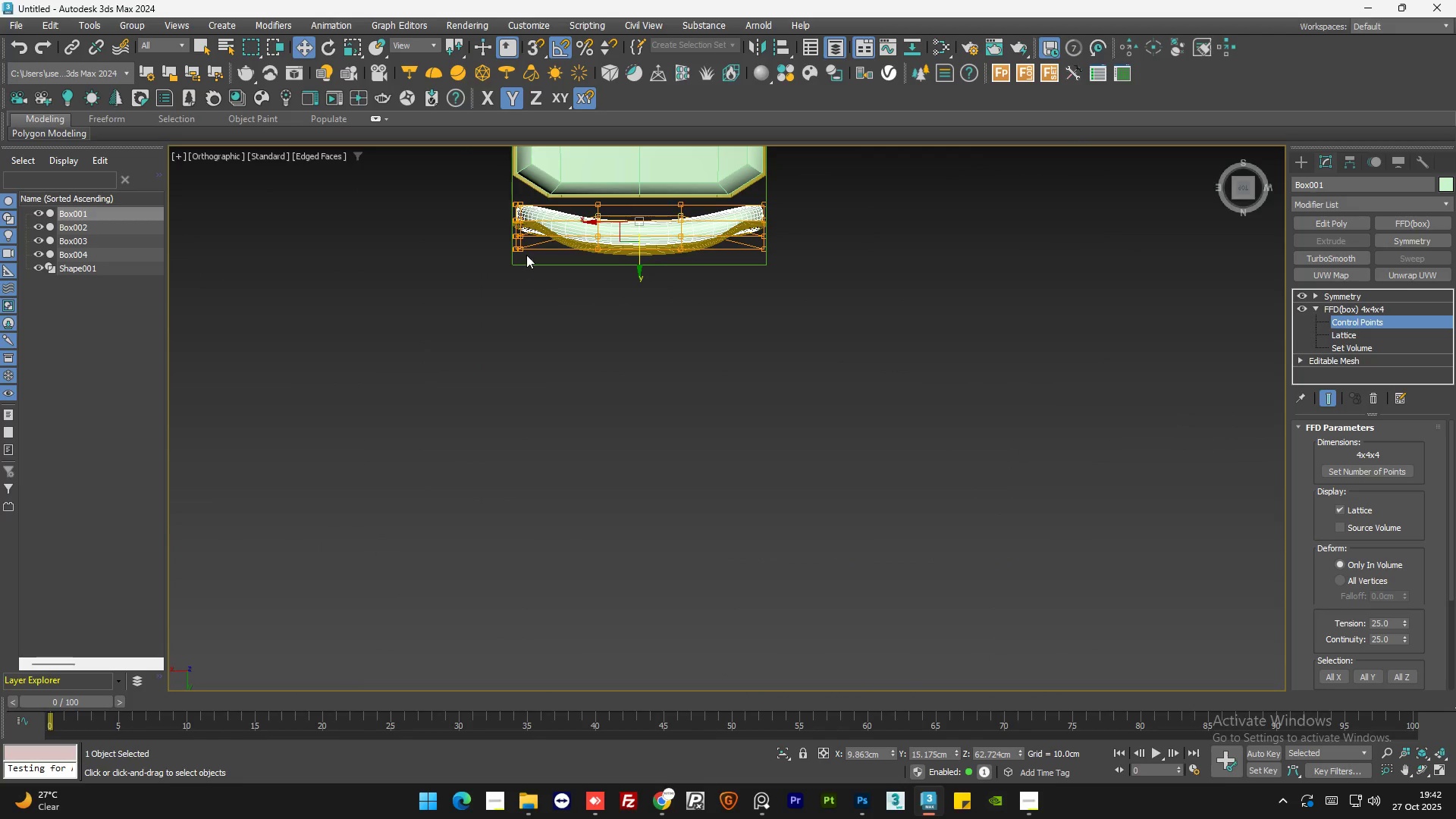 
scroll: coordinate [492, 224], scroll_direction: up, amount: 3.0
 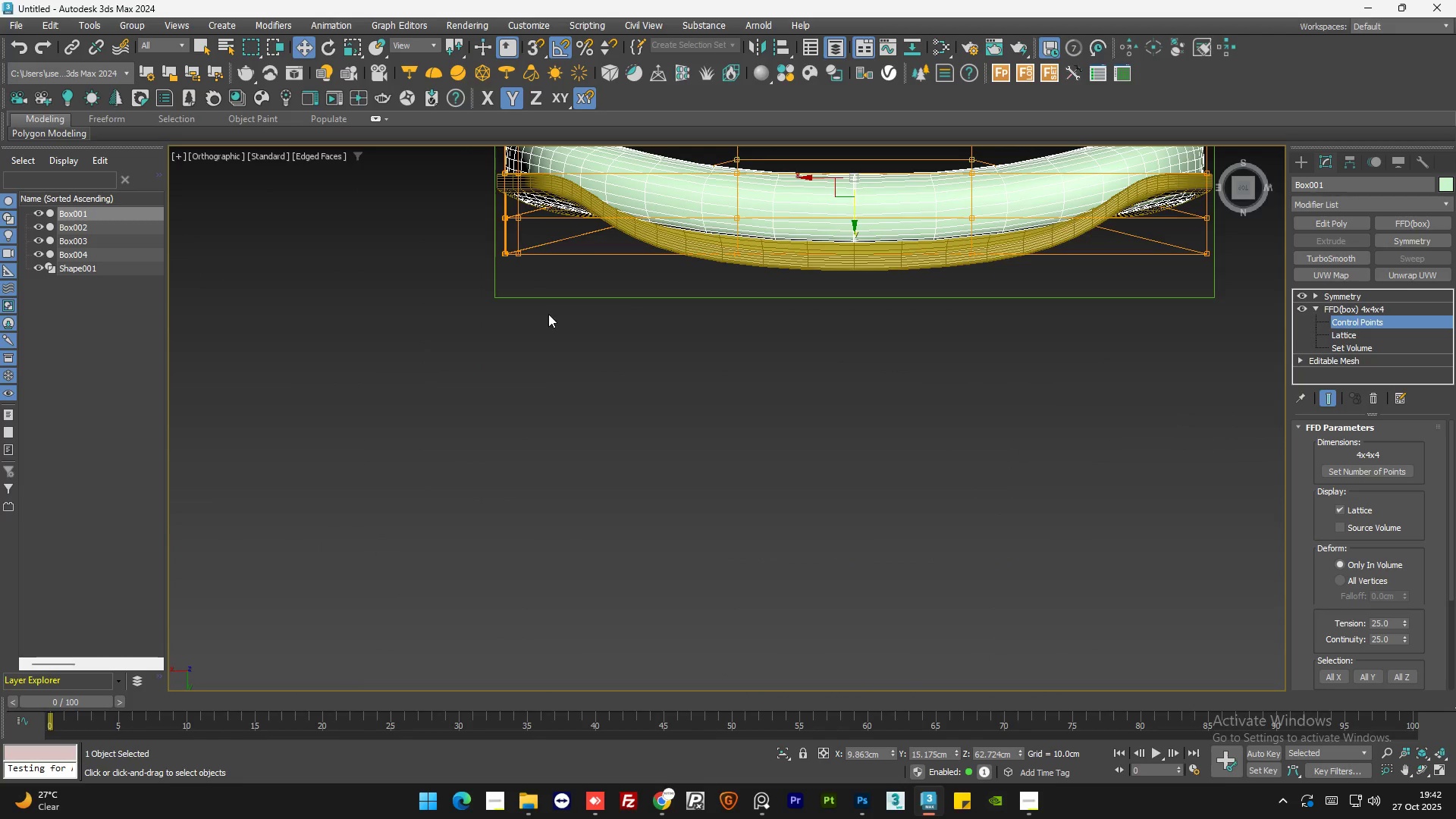 
left_click_drag(start_coordinate=[548, 314], to_coordinate=[547, 308])
 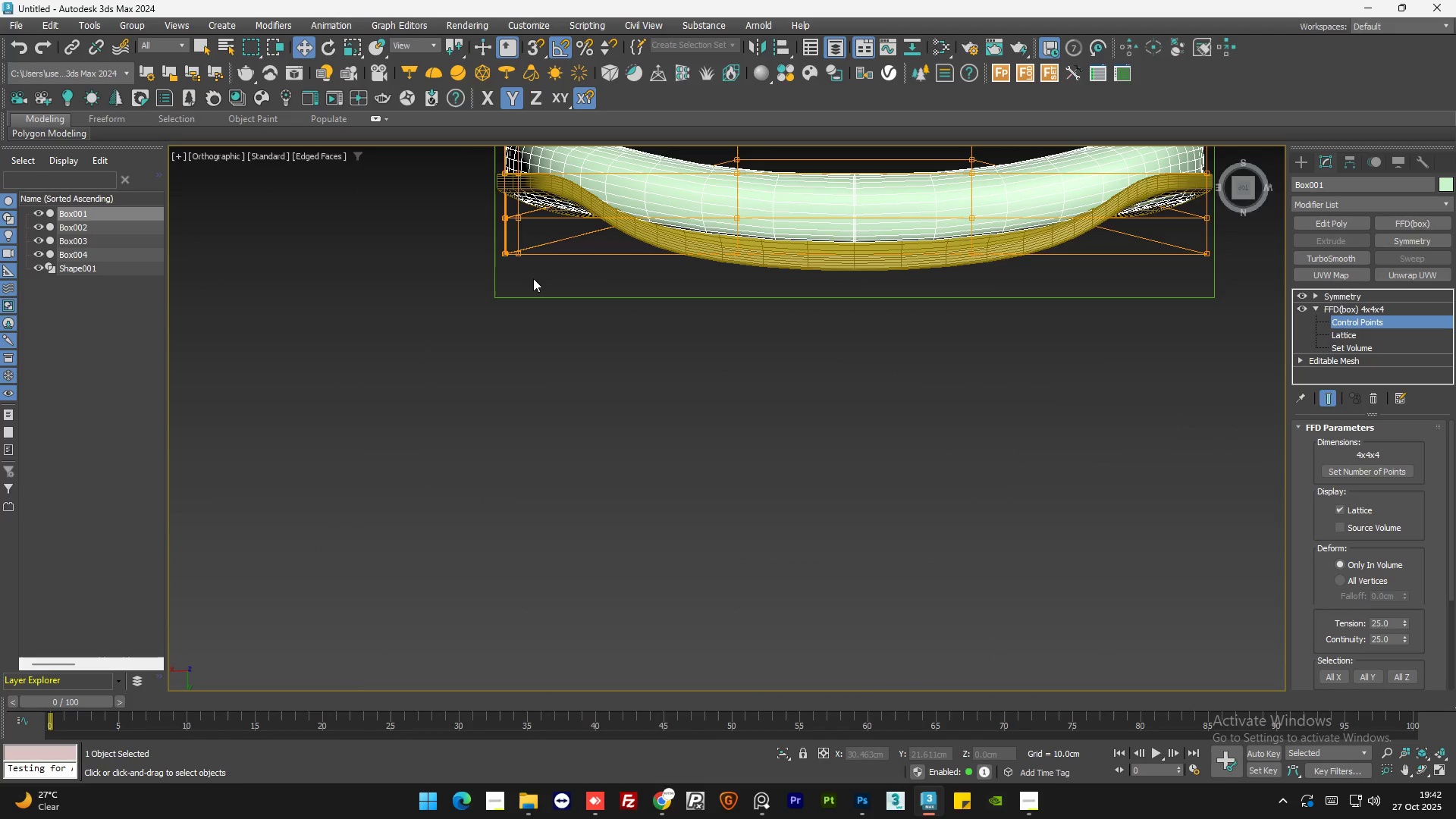 
left_click_drag(start_coordinate=[533, 278], to_coordinate=[488, 235])
 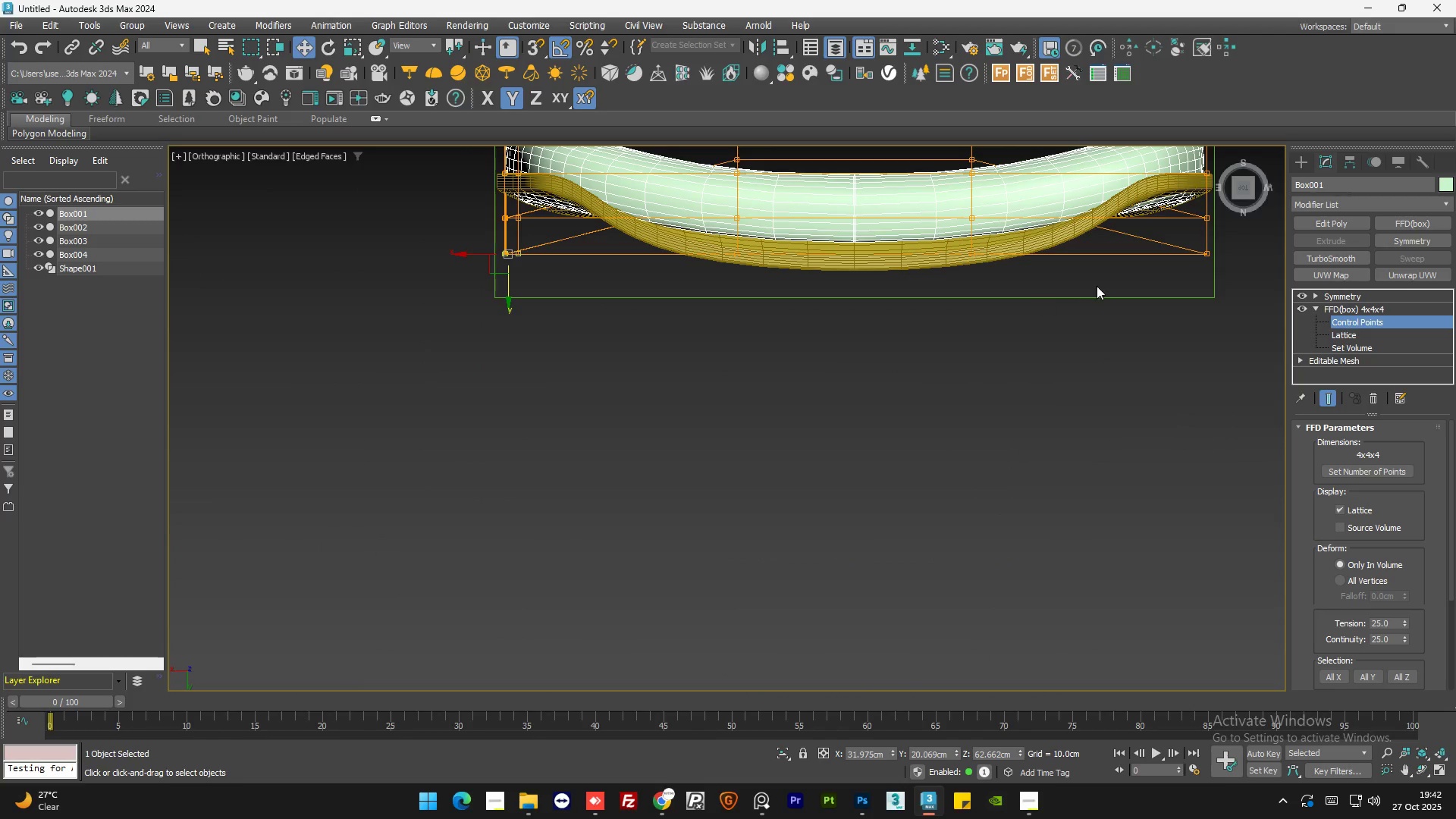 
hold_key(key=ControlLeft, duration=1.03)
left_click_drag(start_coordinate=[1226, 288], to_coordinate=[1189, 240])
 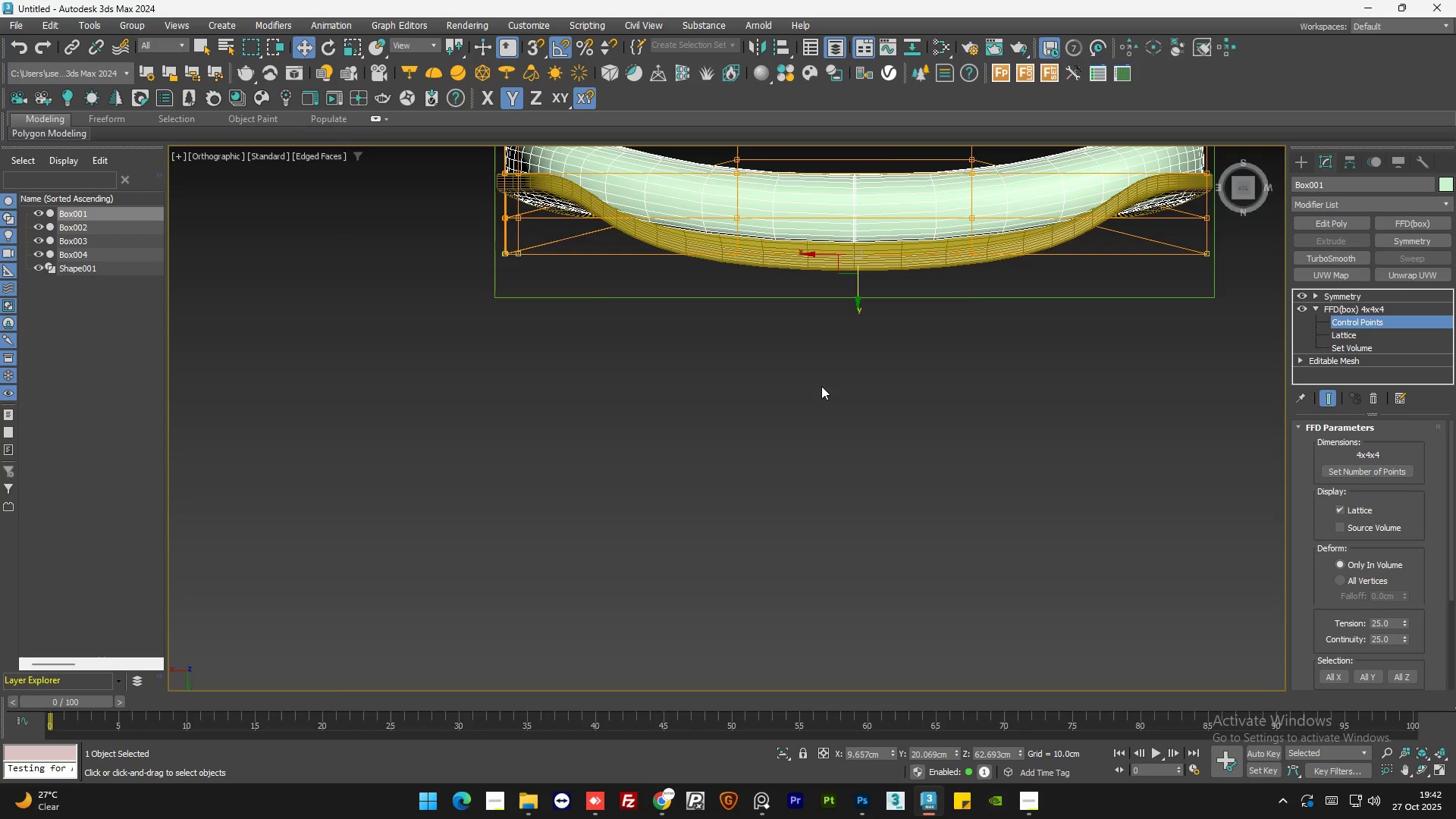 
scroll: coordinate [820, 387], scroll_direction: down, amount: 1.0
 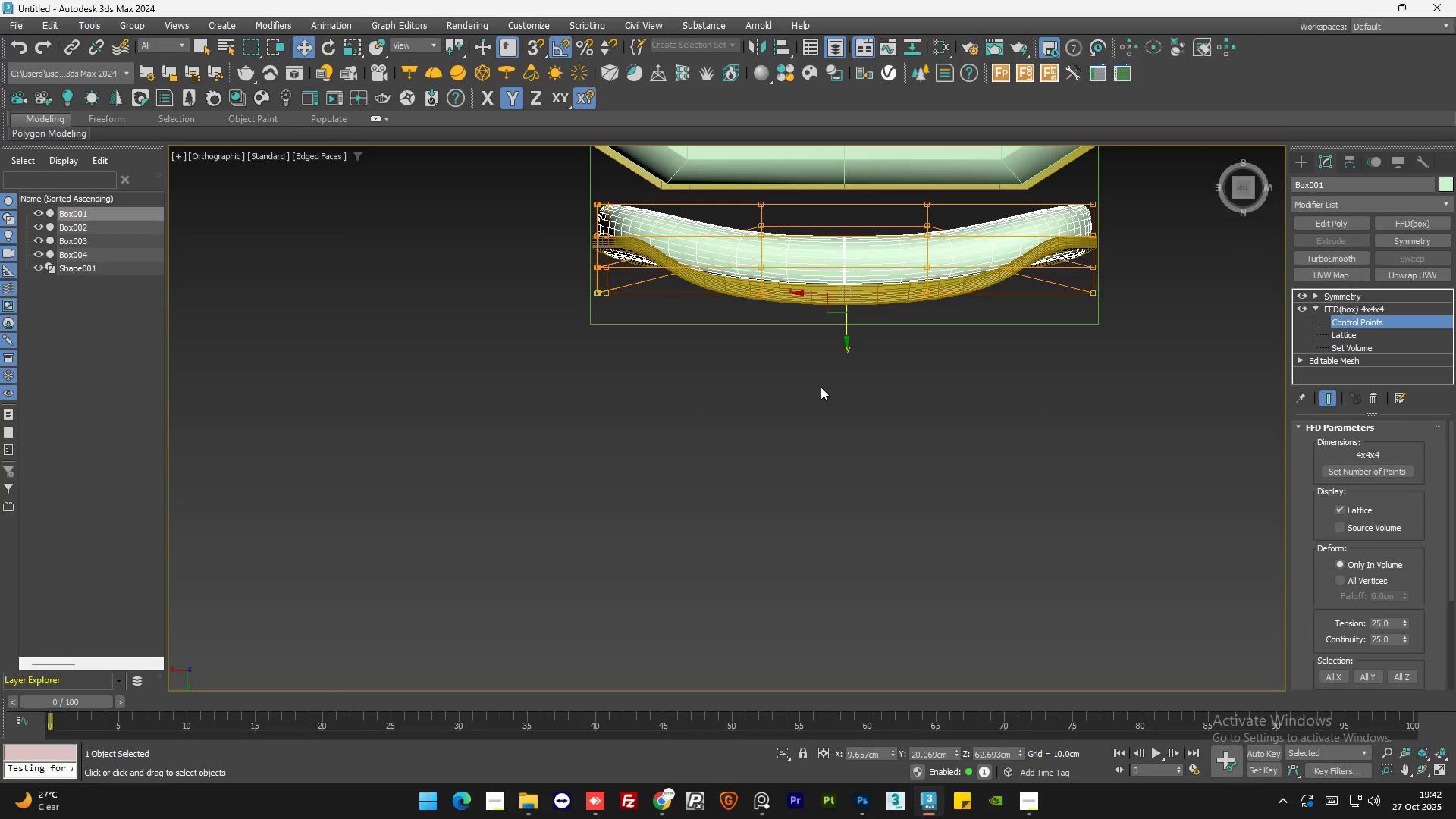 
hold_key(key=AltLeft, duration=1.5)
 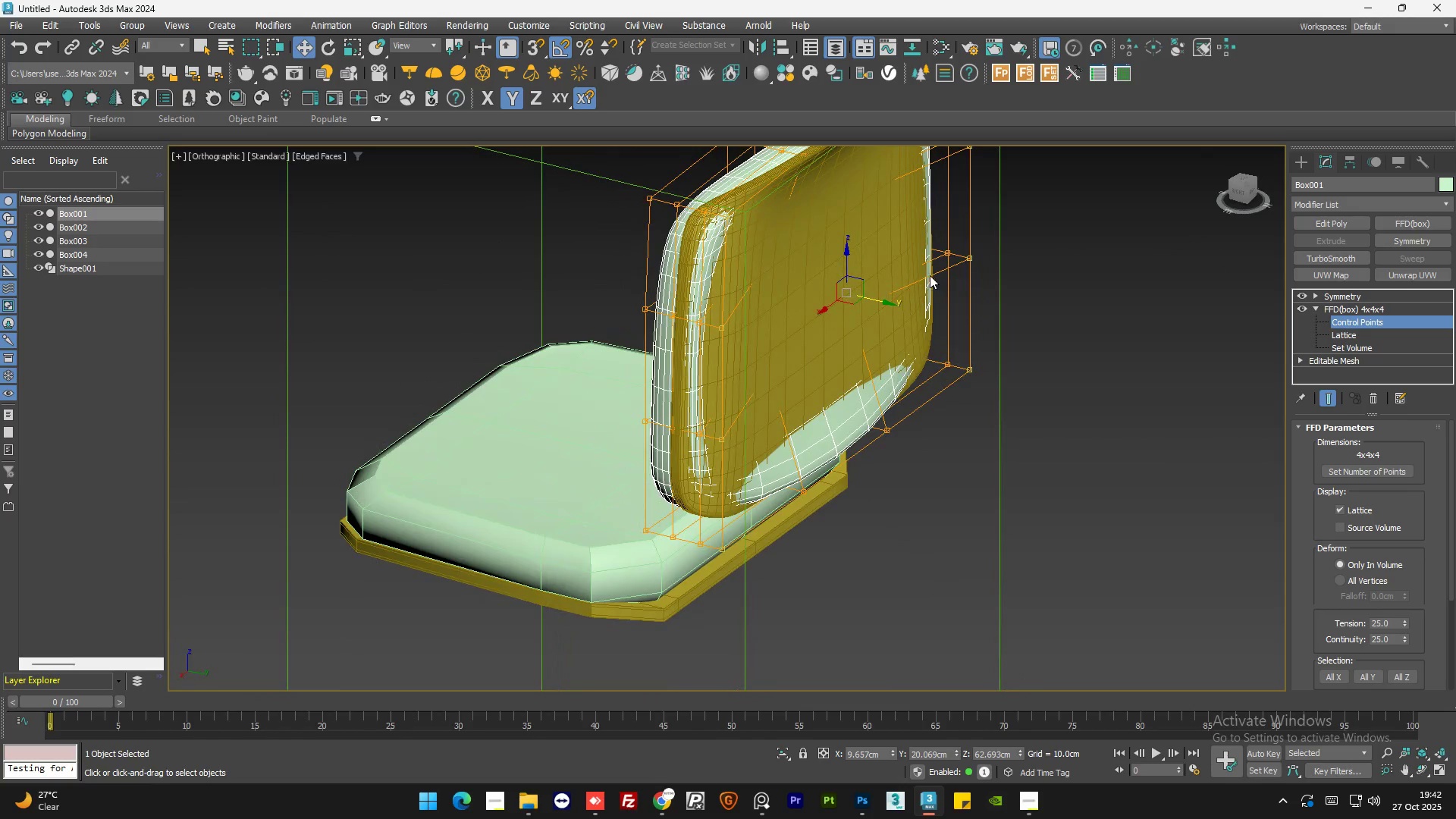 
hold_key(key=AltLeft, duration=0.44)
 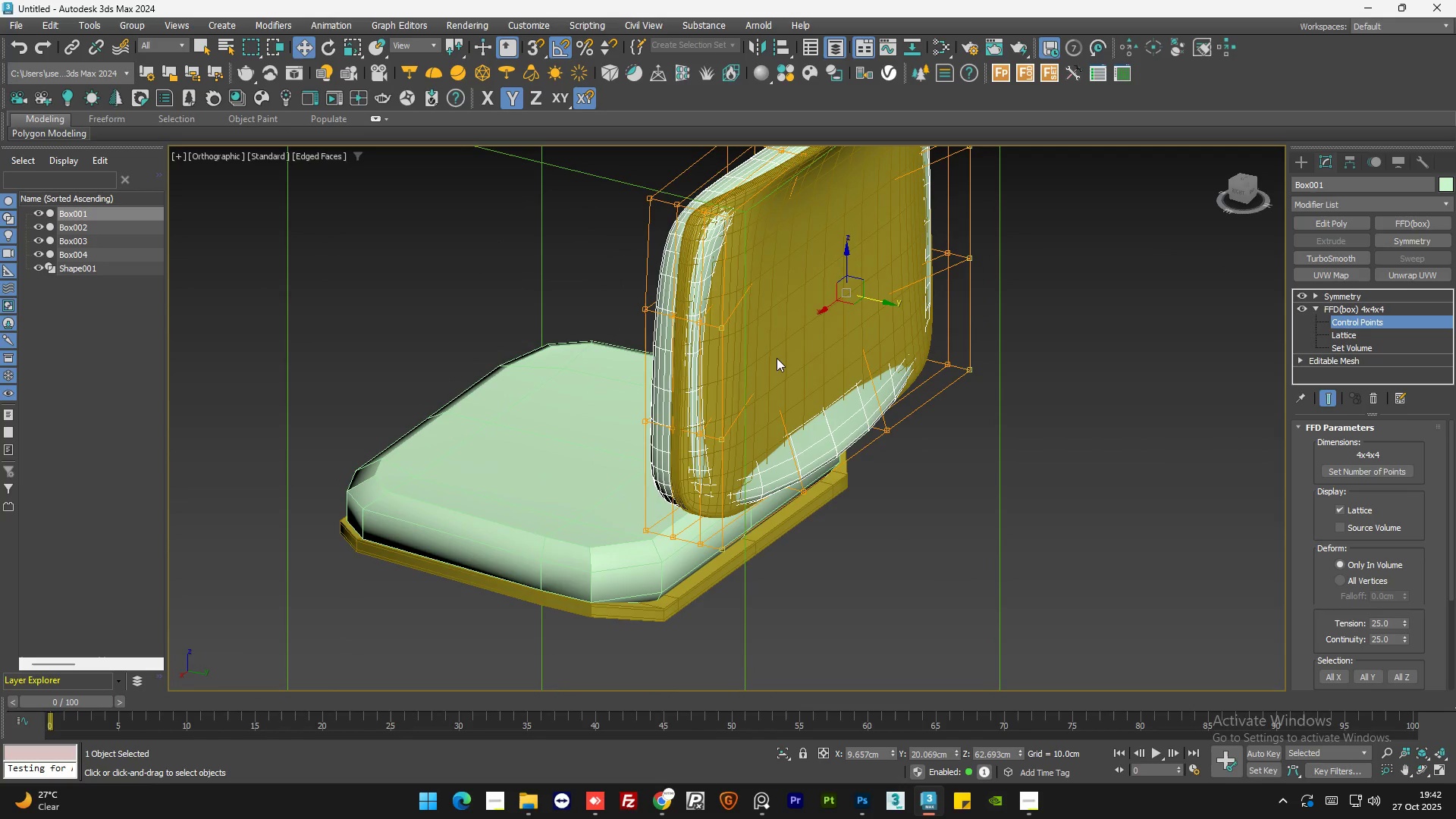 
hold_key(key=AltLeft, duration=1.5)
 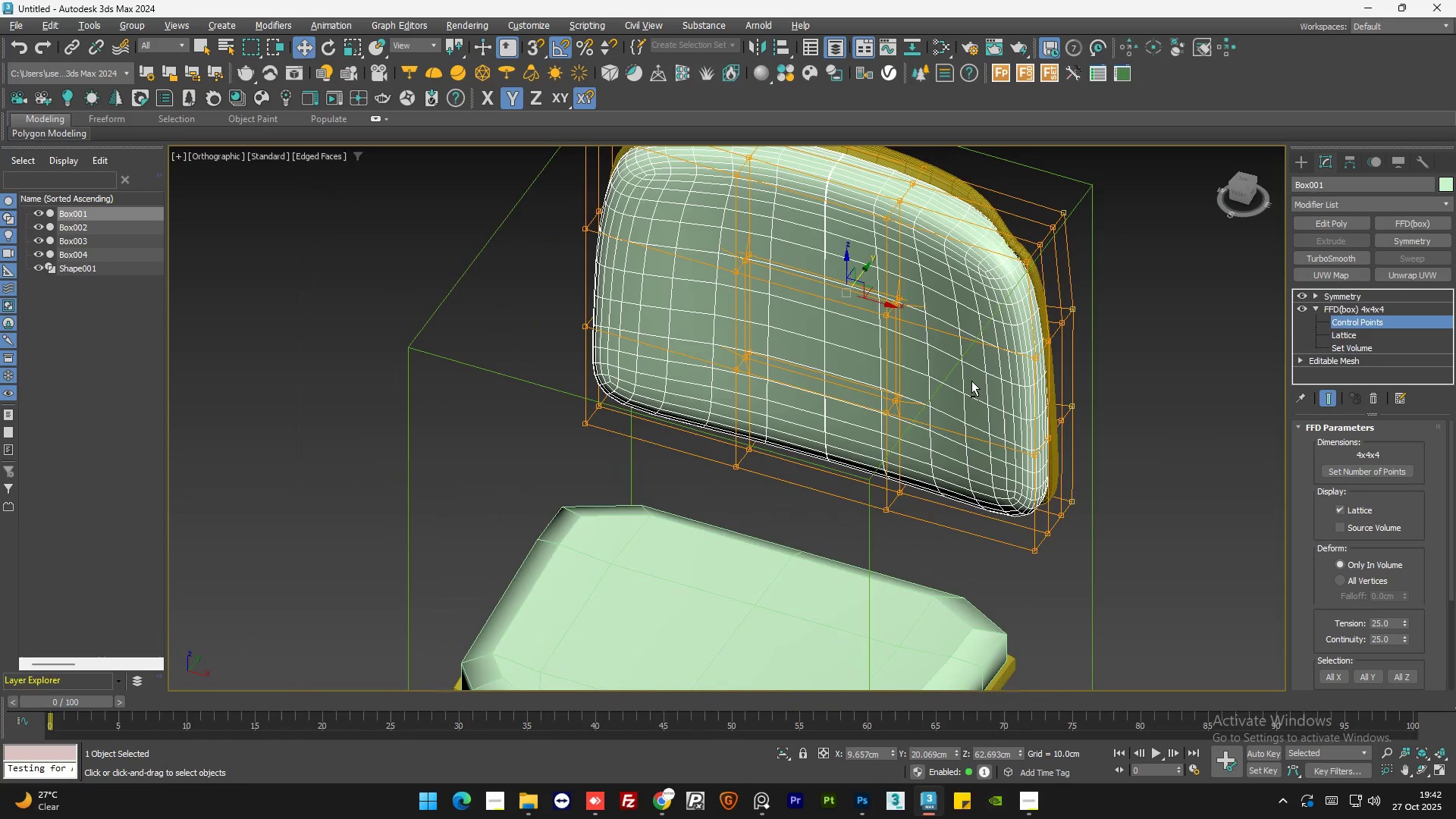 
hold_key(key=AltLeft, duration=0.56)
 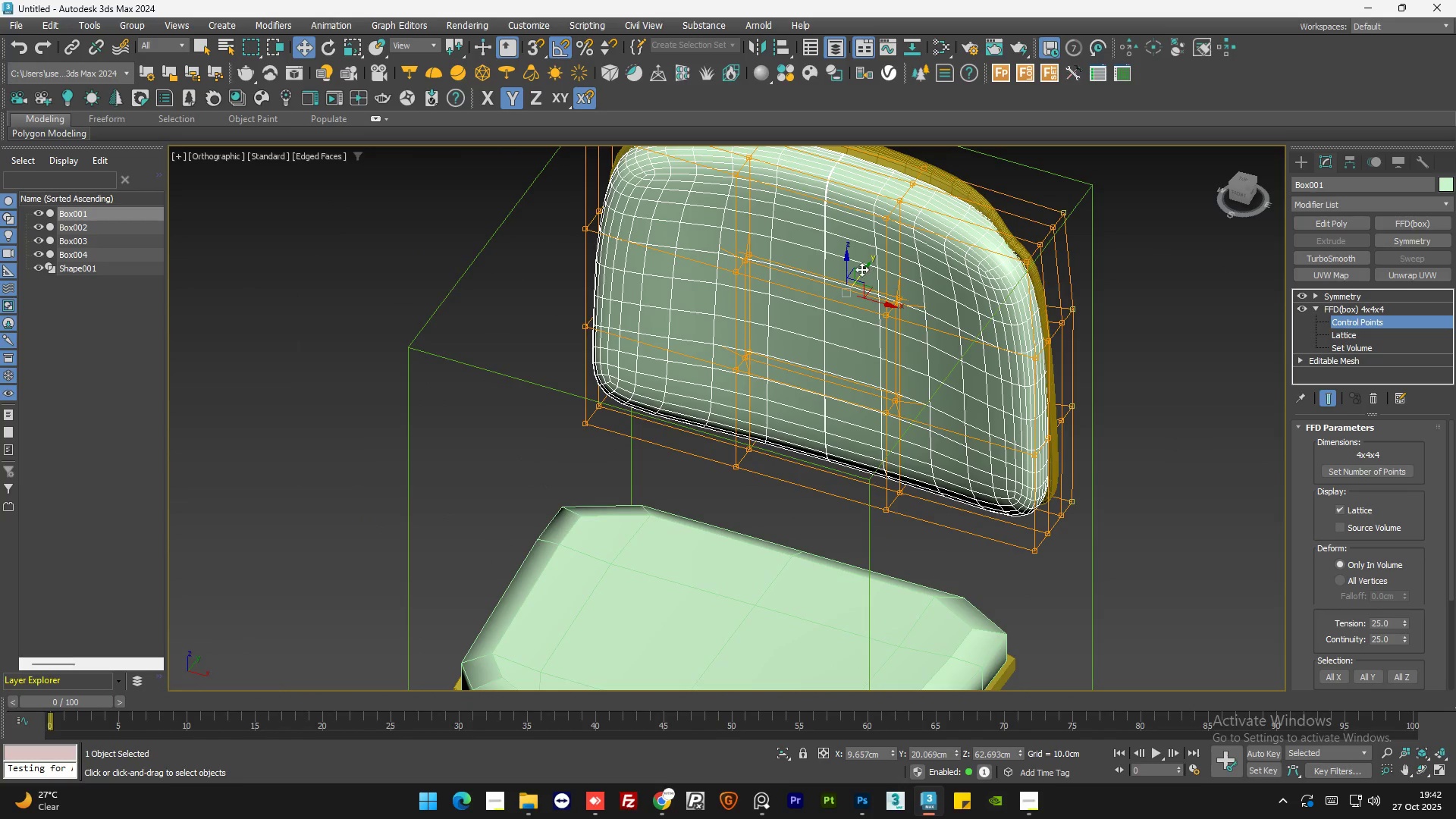 
left_click_drag(start_coordinate=[863, 269], to_coordinate=[824, 376])
 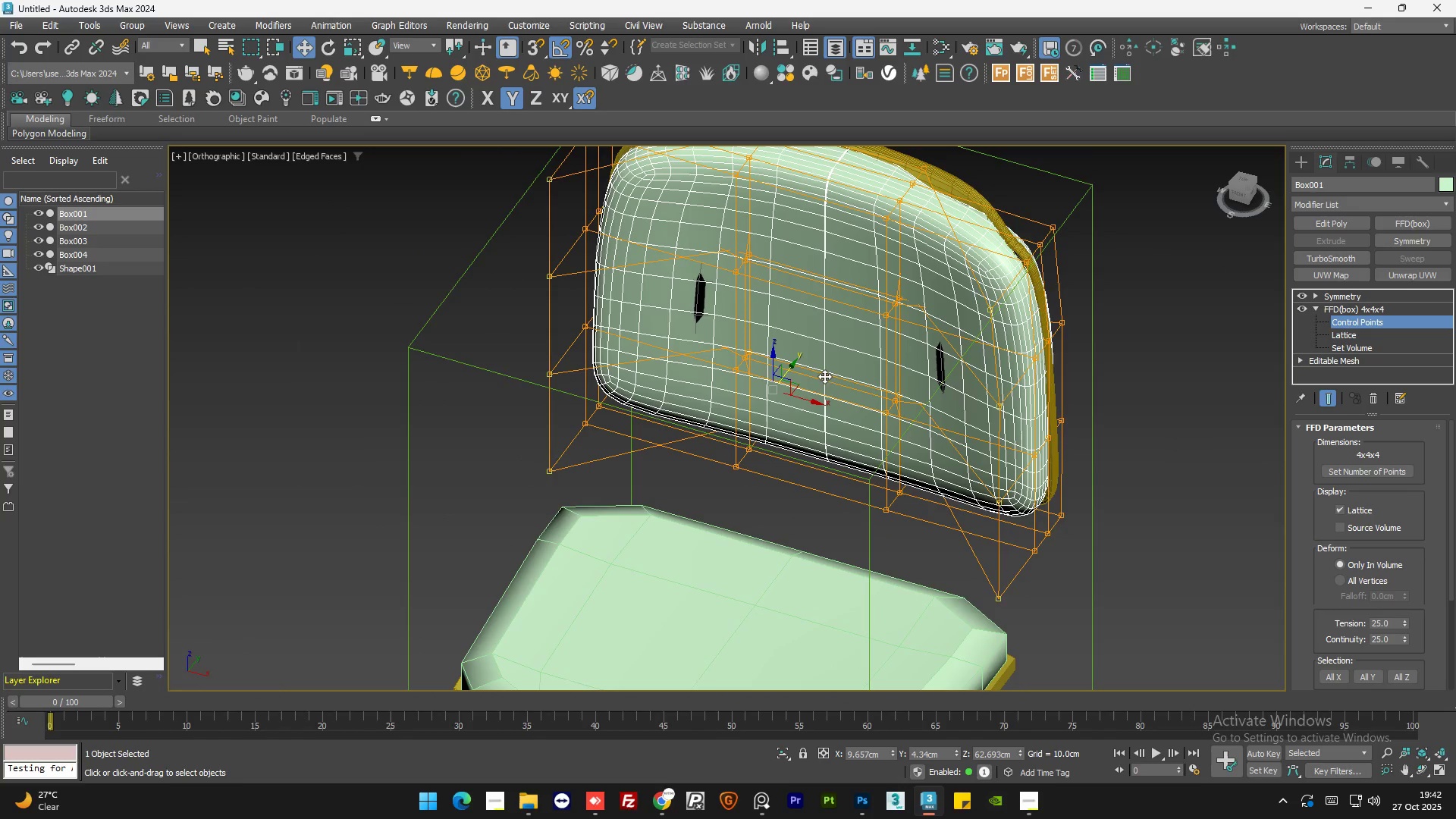 
key(Control+Z)
 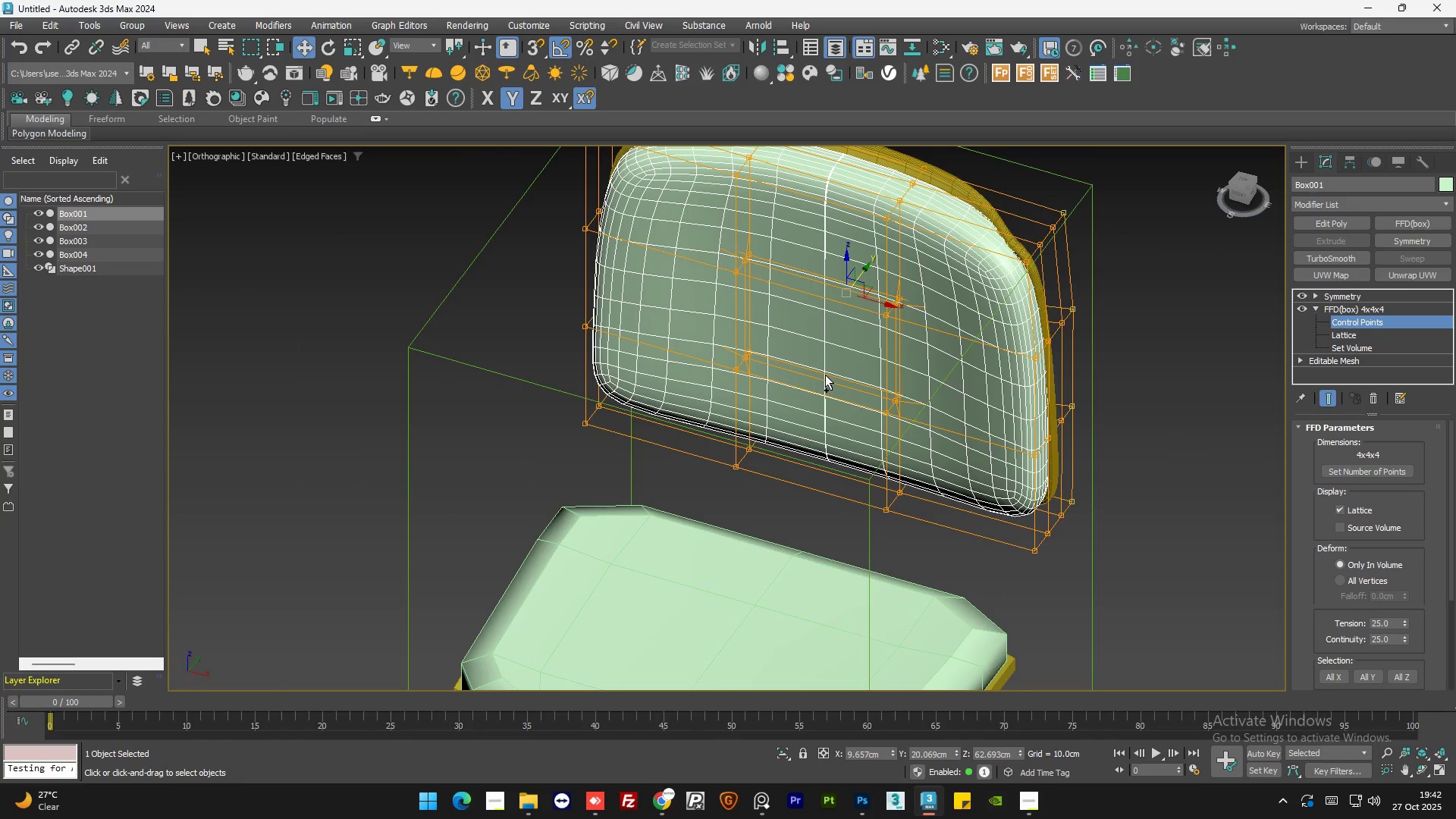 
hold_key(key=AltLeft, duration=1.2)
 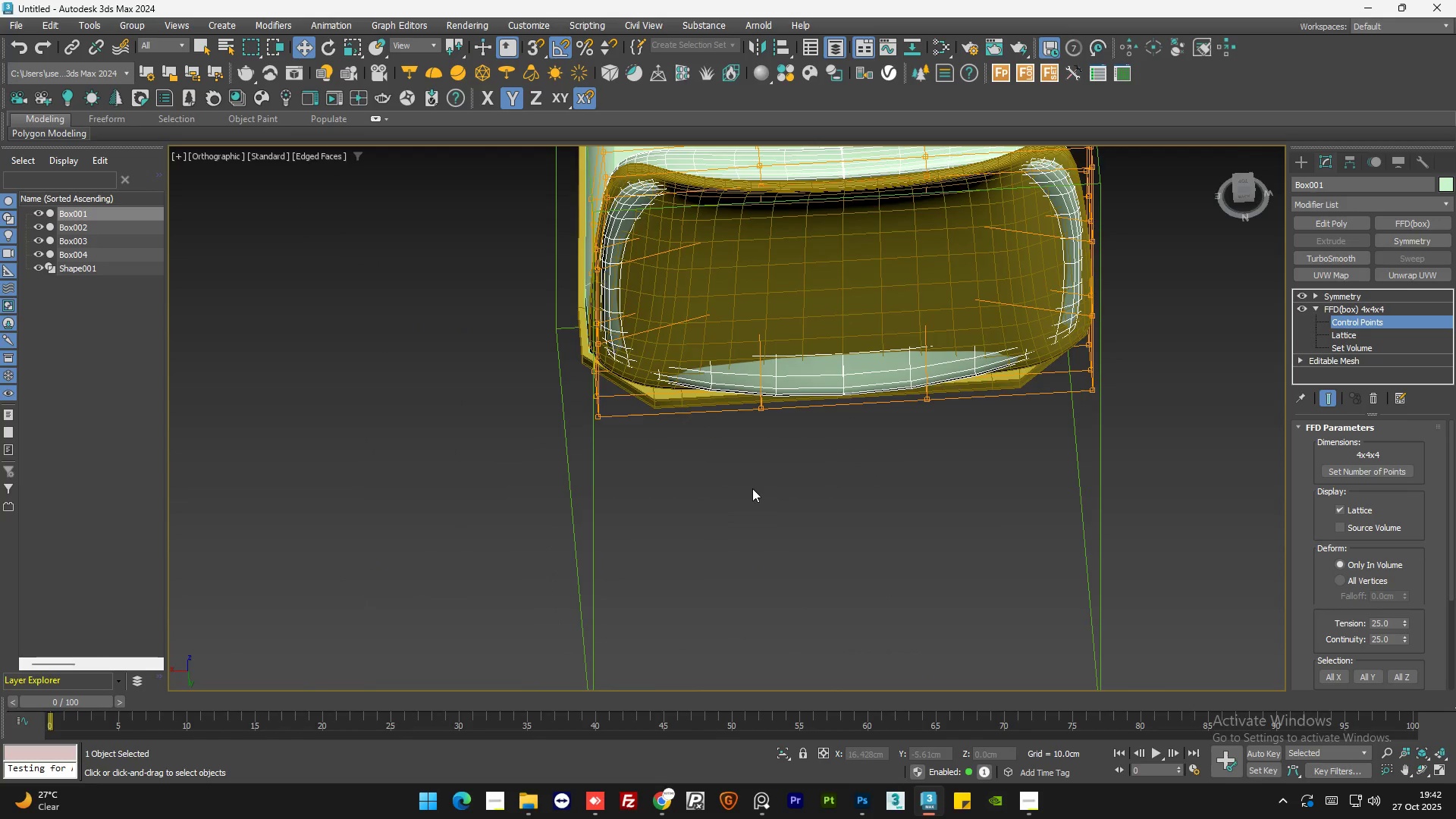 
scroll: coordinate [673, 447], scroll_direction: down, amount: 2.0
 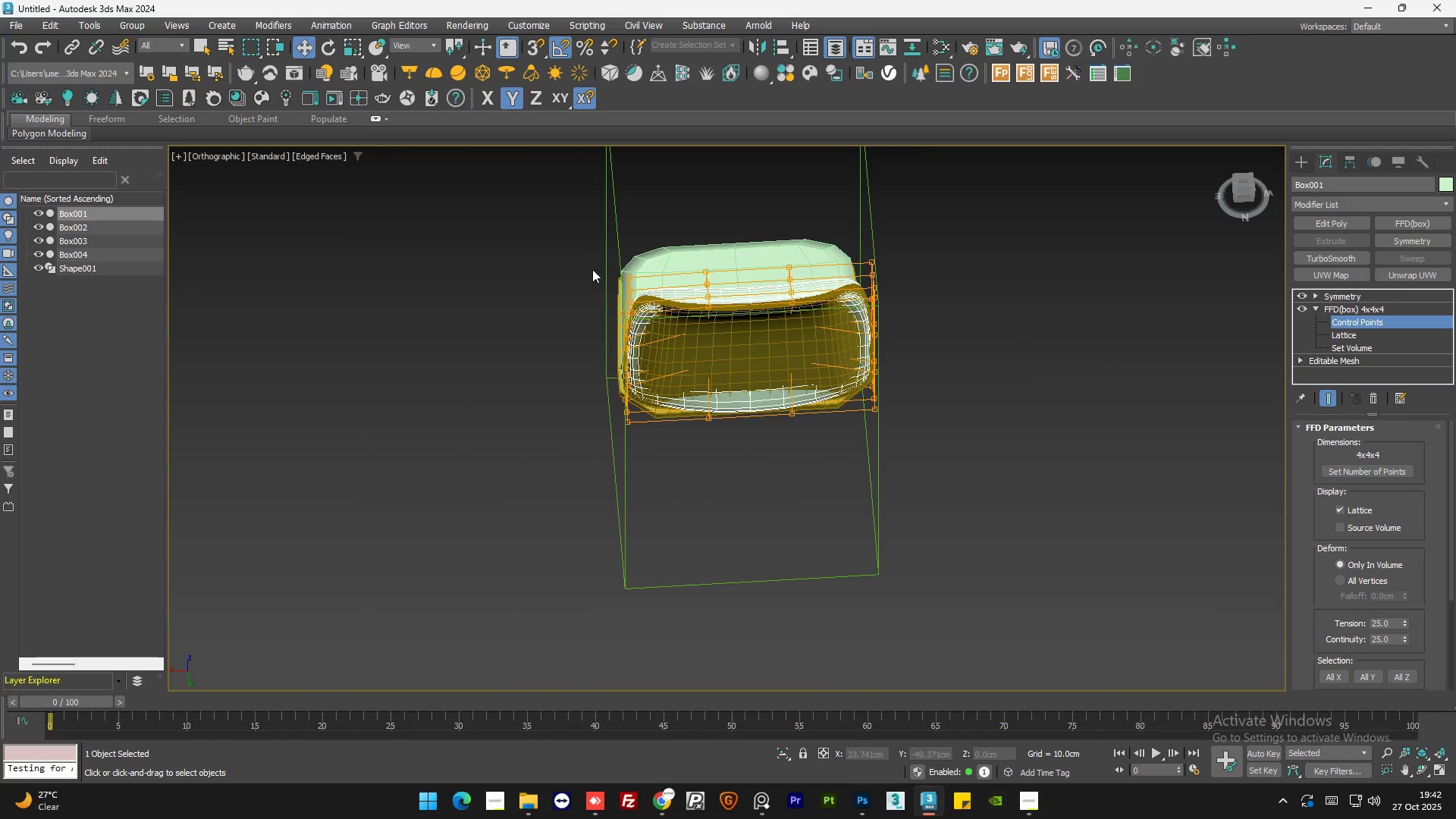 
left_click_drag(start_coordinate=[582, 245], to_coordinate=[678, 466])
 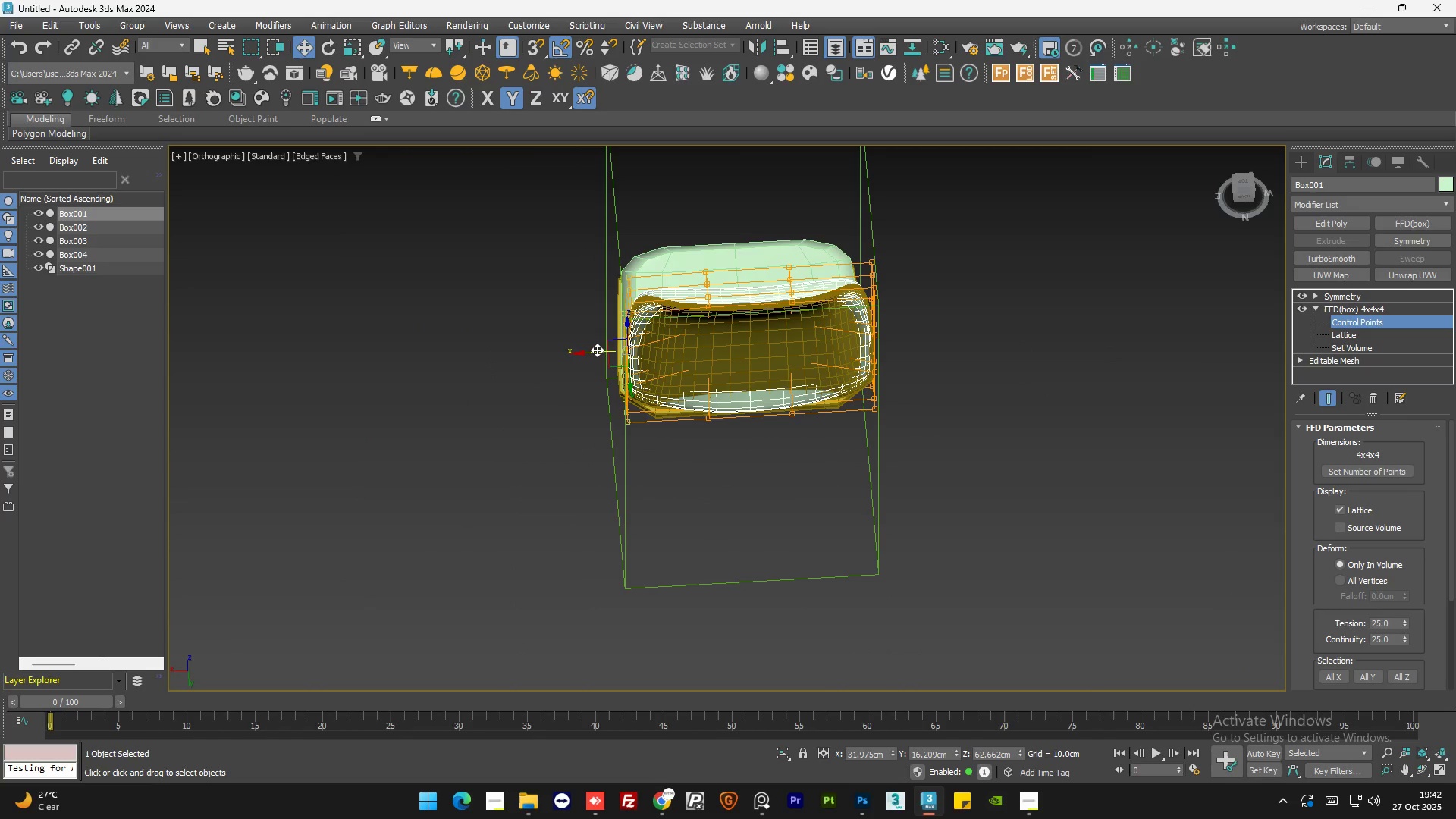 
left_click_drag(start_coordinate=[596, 350], to_coordinate=[546, 358])
 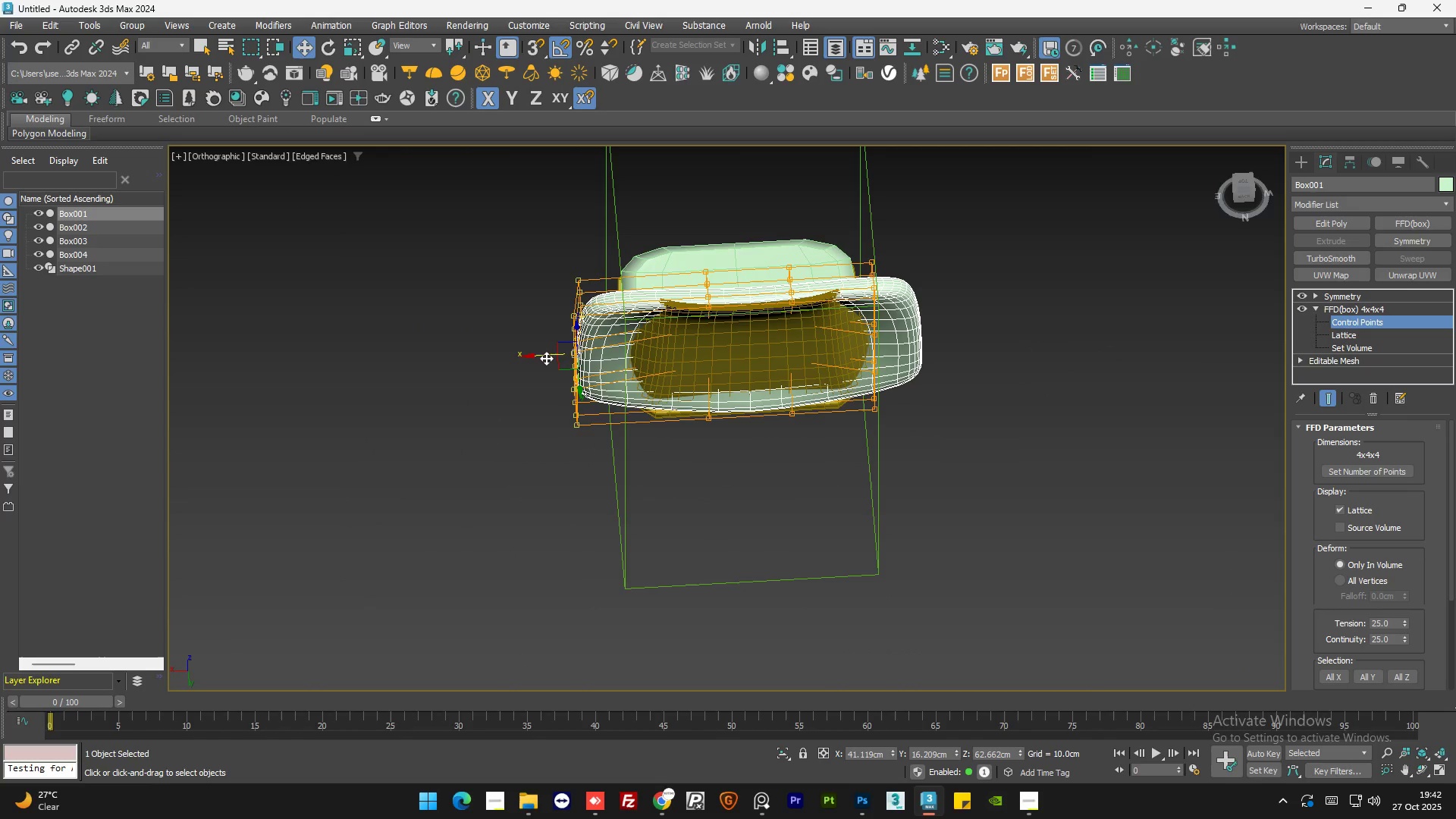 
key(Control+Z)
 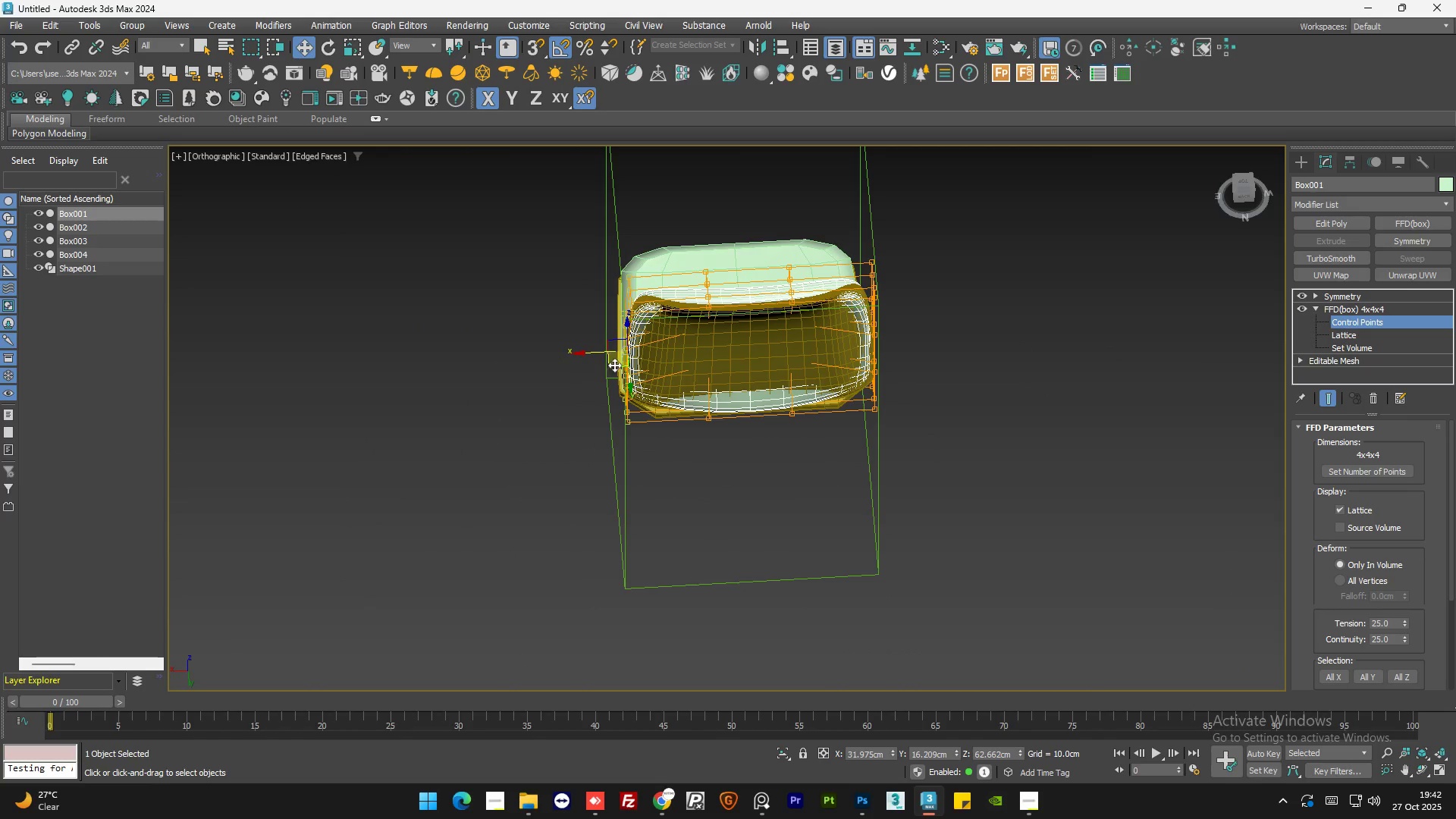 
hold_key(key=AltLeft, duration=0.94)
scroll: coordinate [642, 306], scroll_direction: up, amount: 3.0
 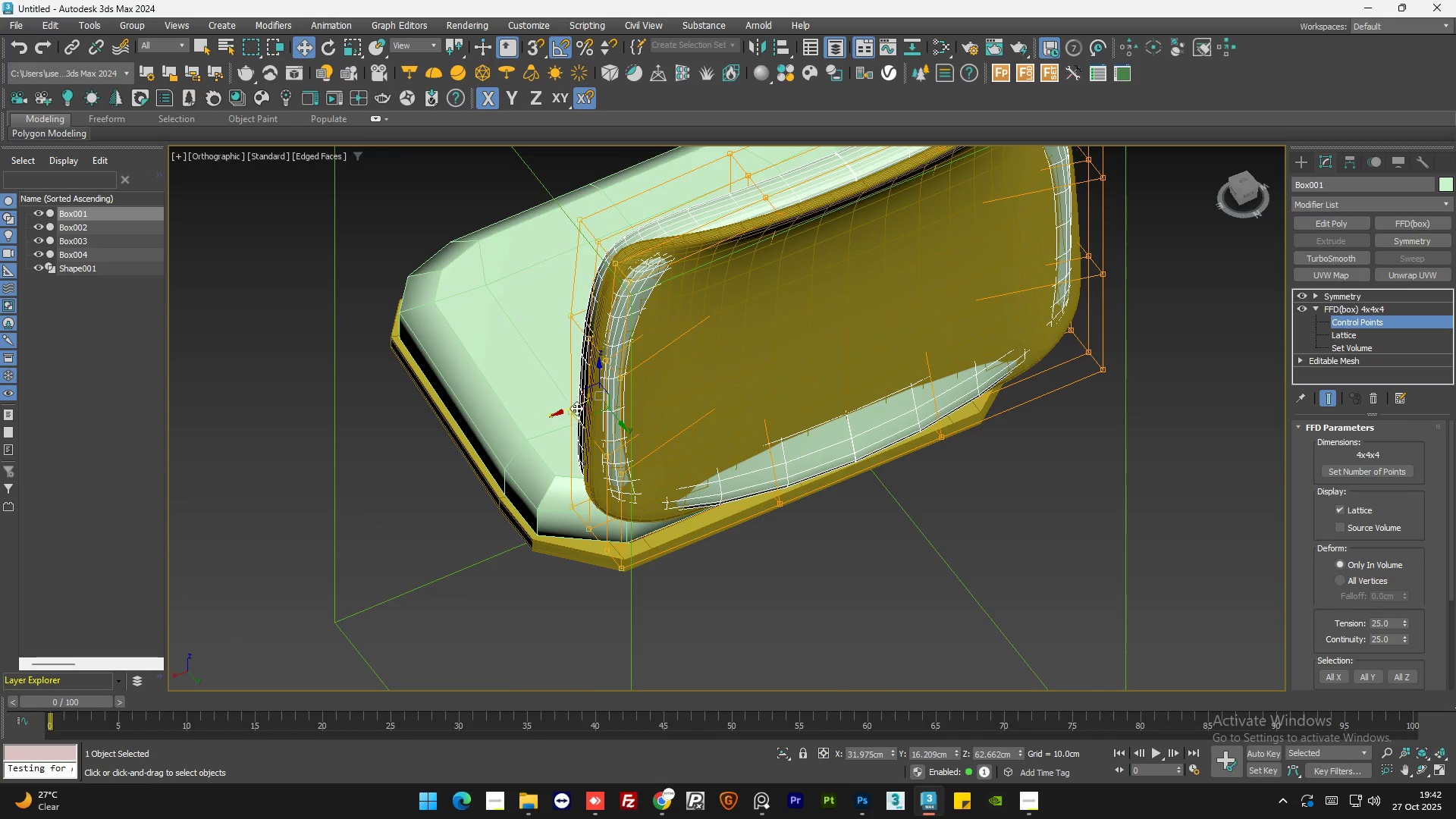 
left_click_drag(start_coordinate=[577, 409], to_coordinate=[591, 407])
 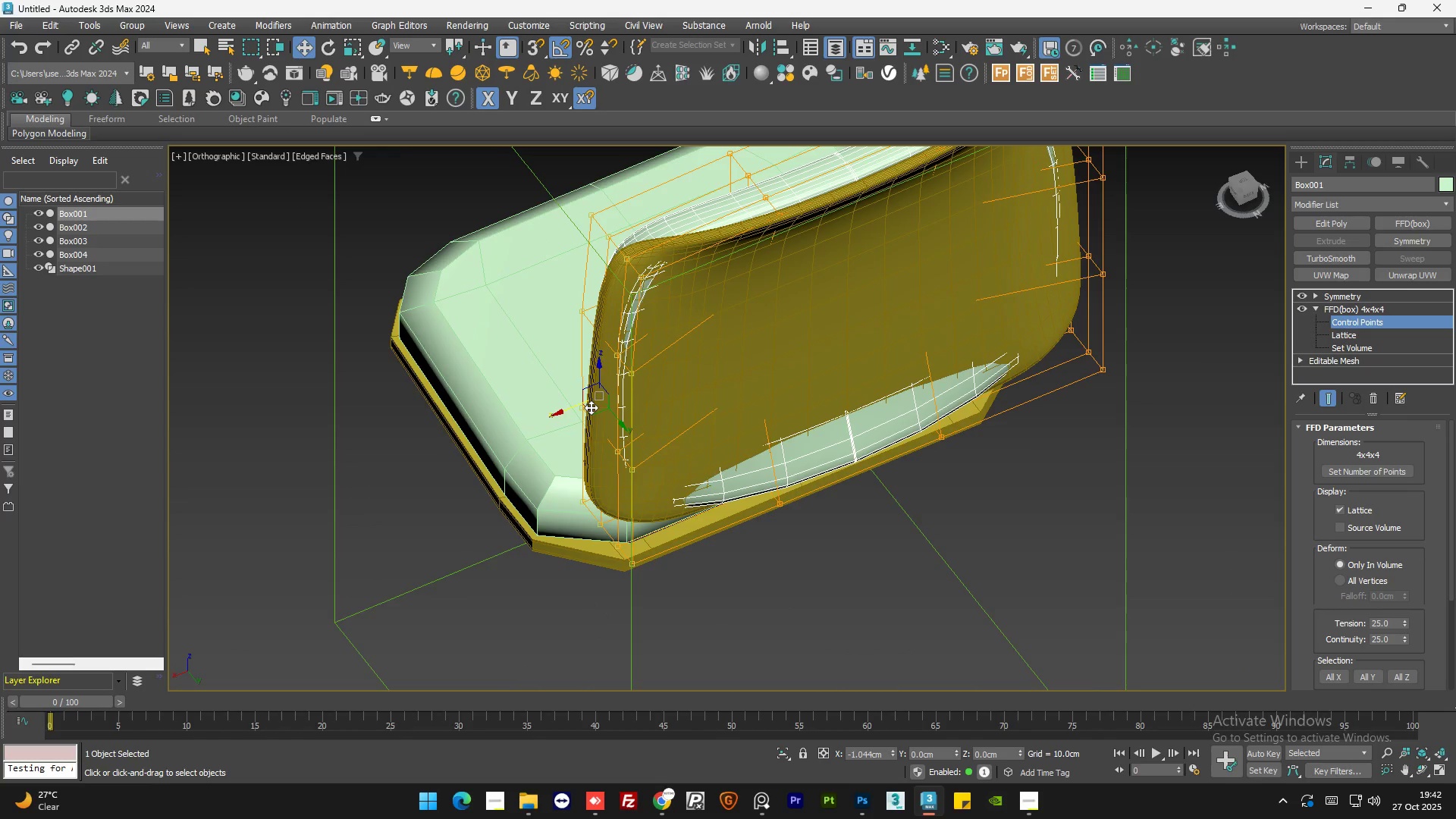 
hold_key(key=AltLeft, duration=1.41)
 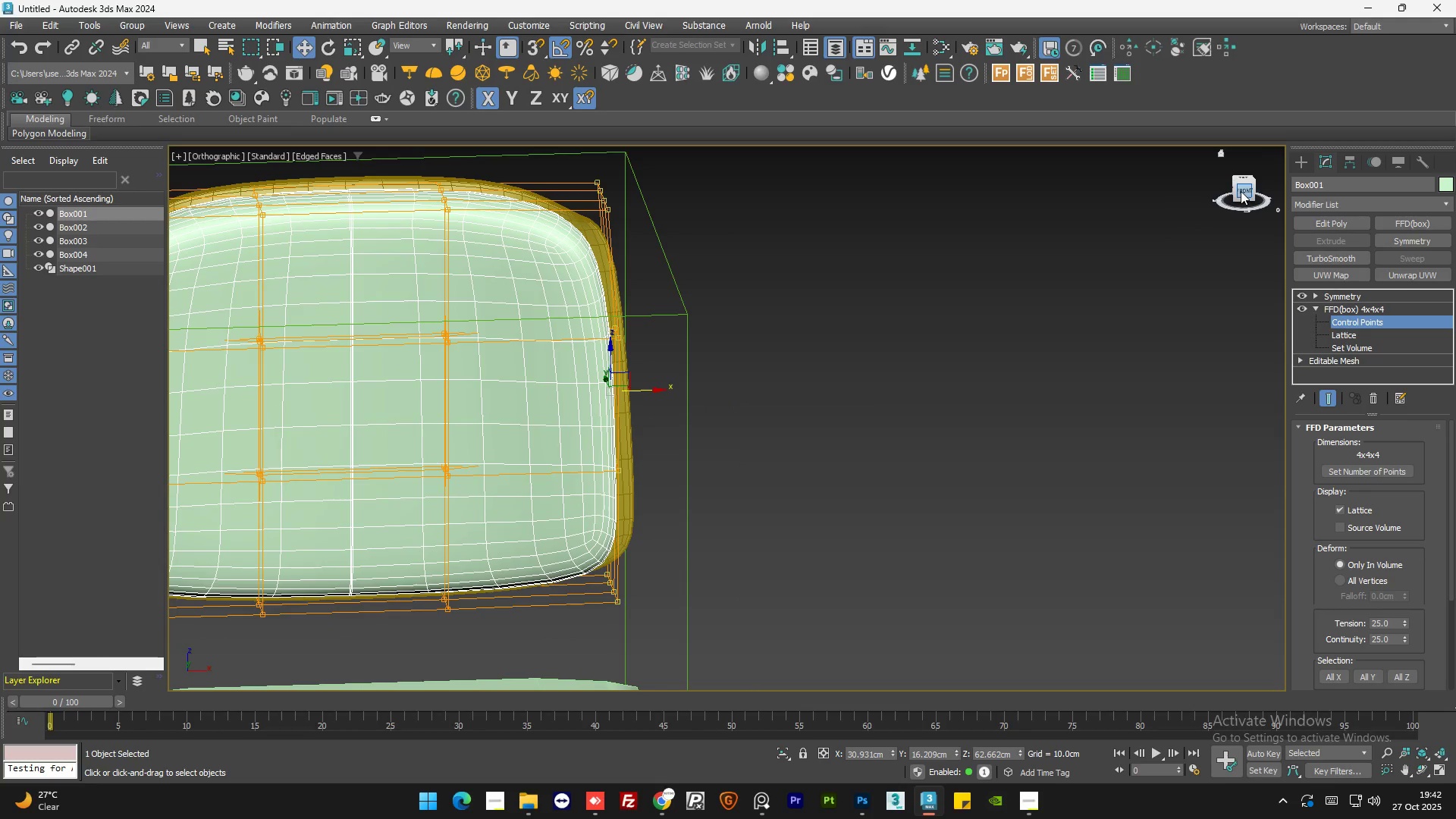 
hold_key(key=AltLeft, duration=4.14)
left_click([1242, 190])
 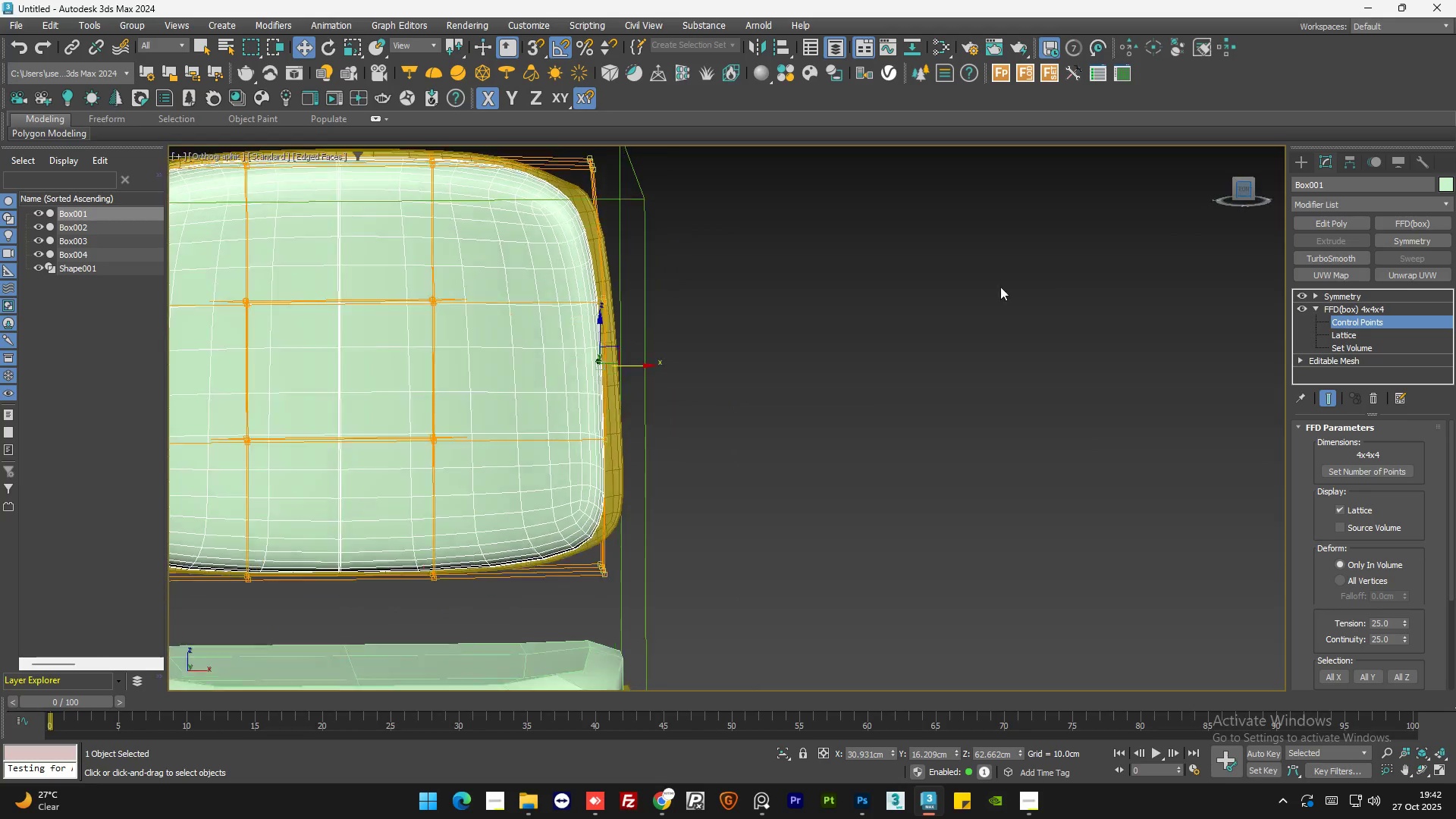 
scroll: coordinate [996, 315], scroll_direction: down, amount: 3.0
 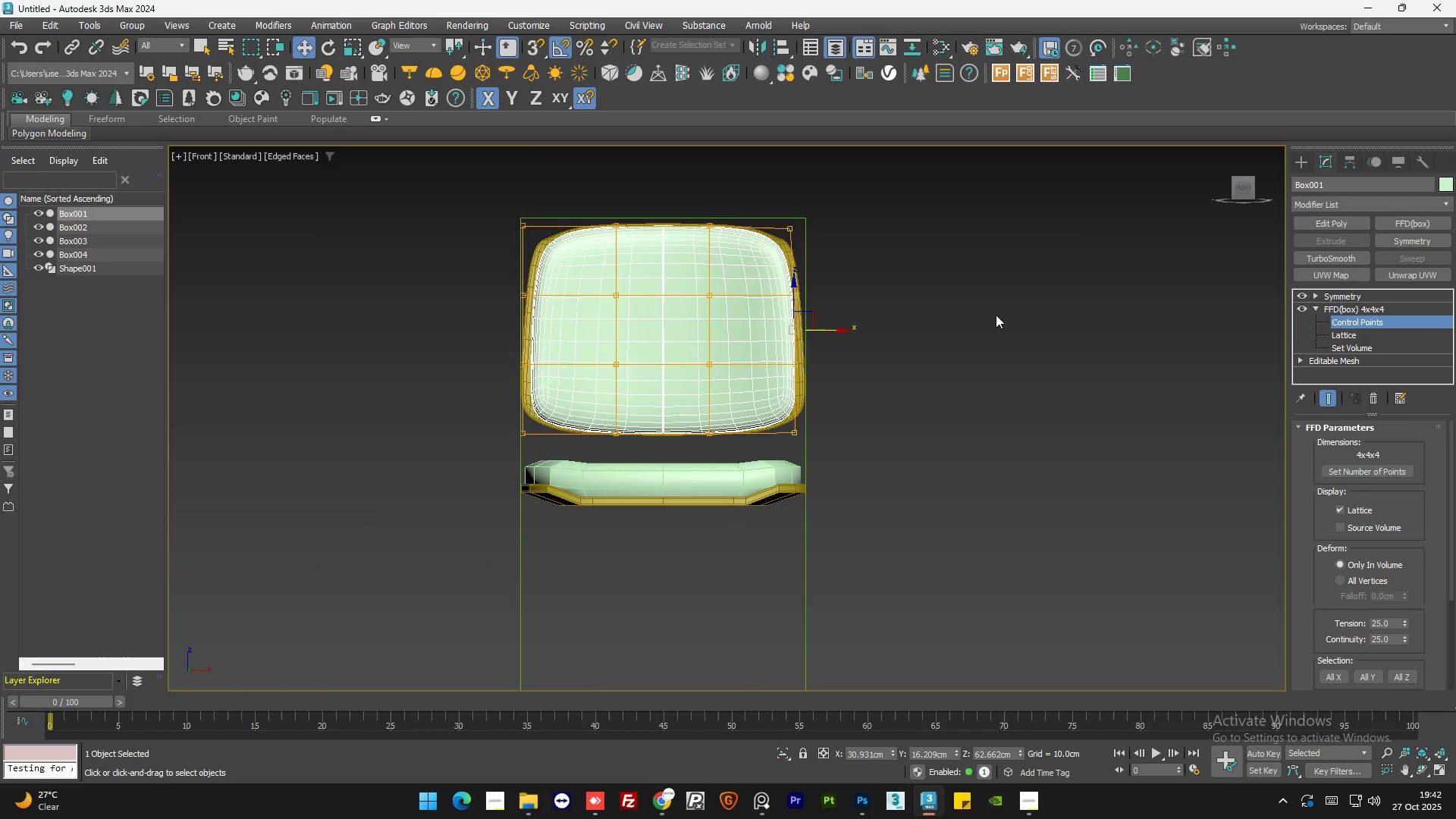 
key(Control+Z)
 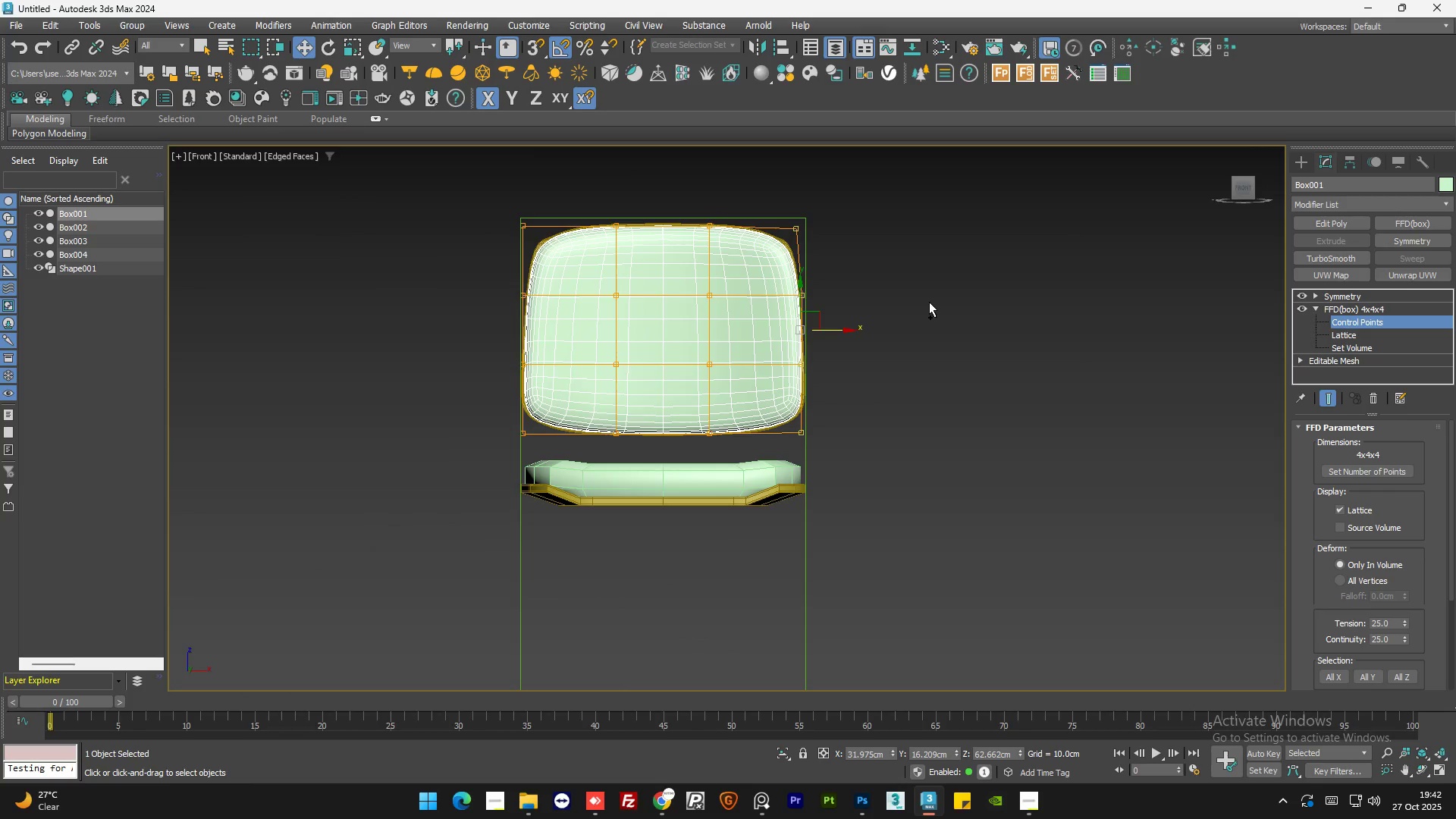 
left_click([931, 301])
 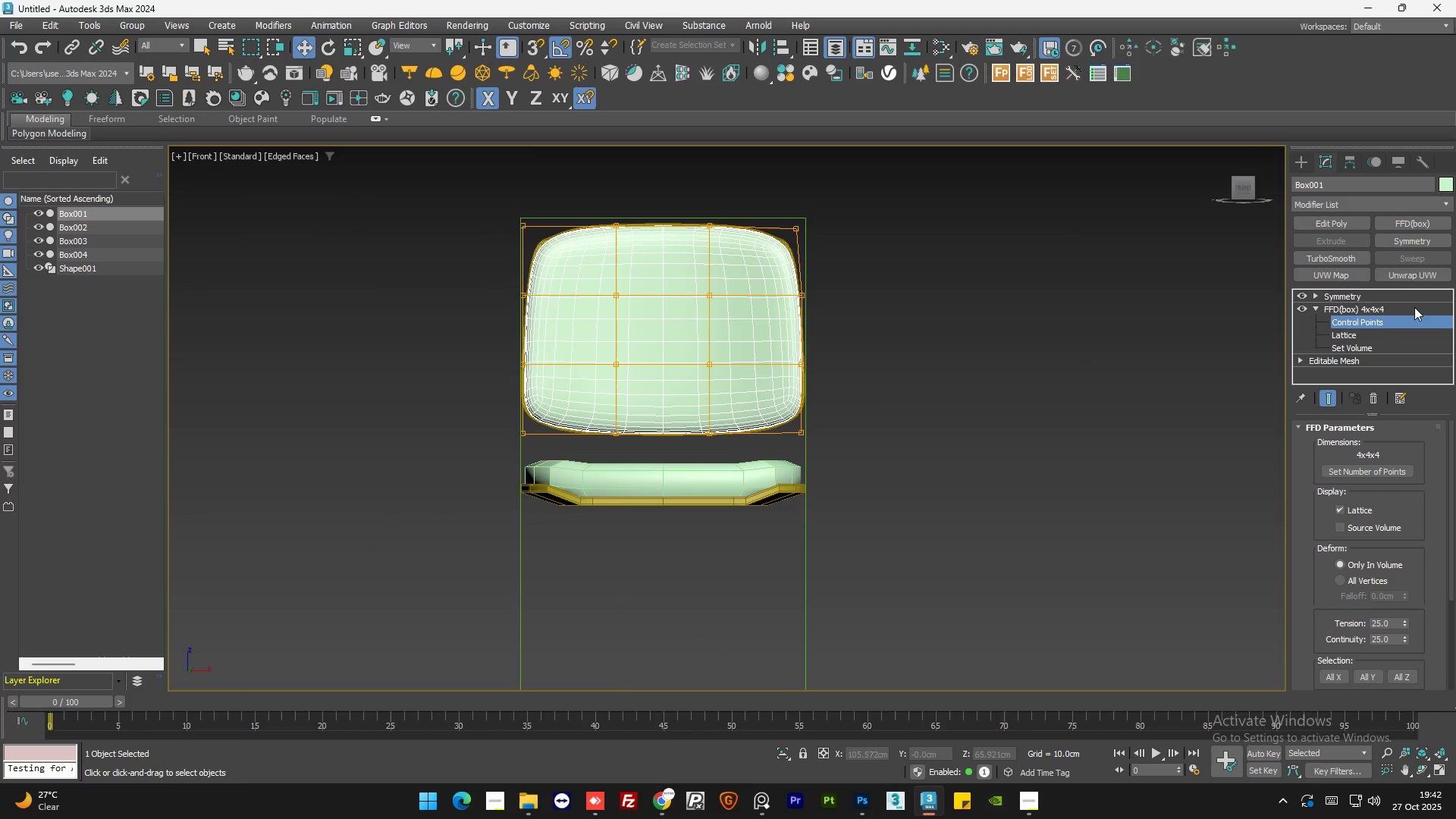 
left_click([1383, 304])
 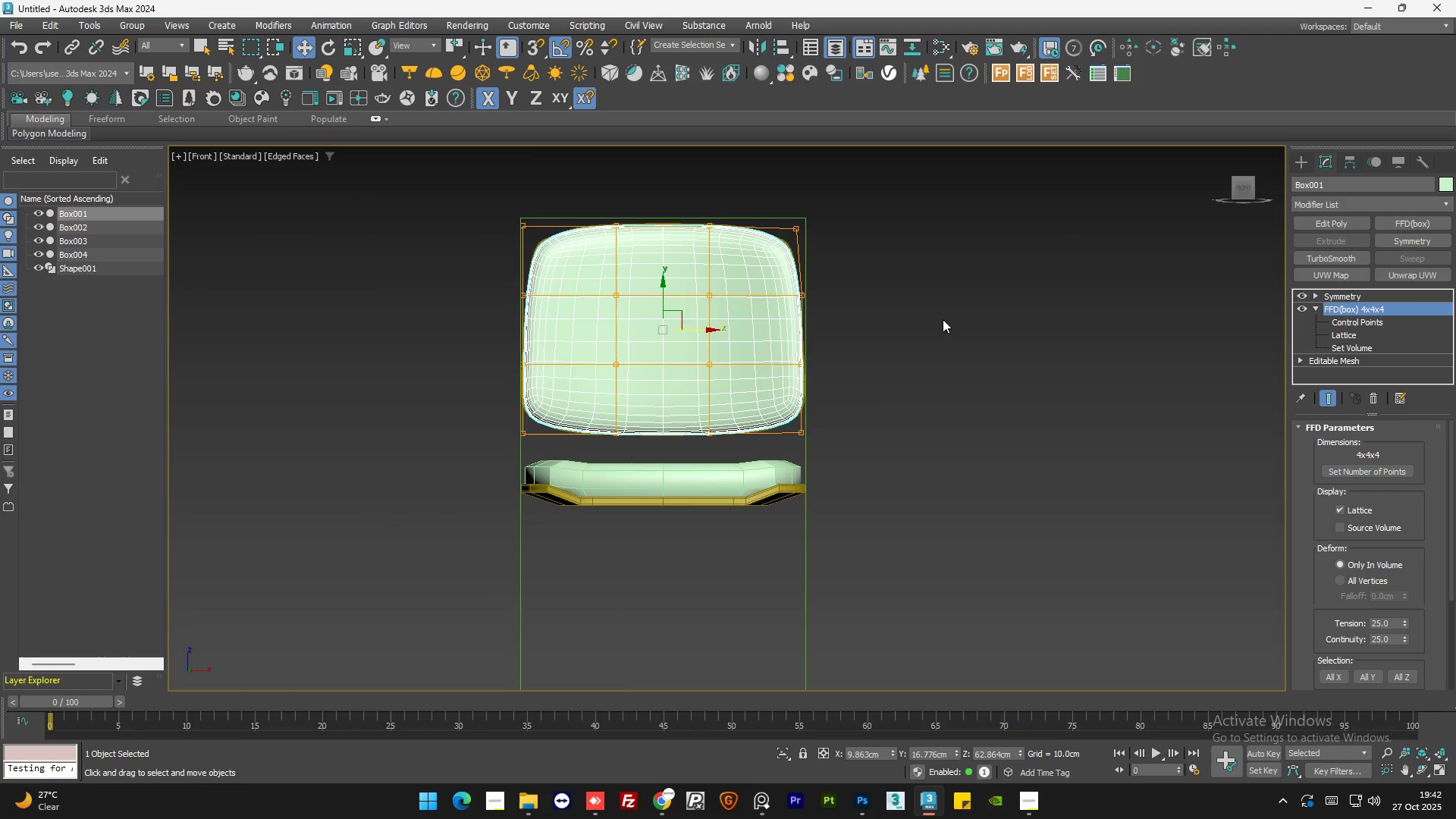 
hold_key(key=AltLeft, duration=1.52)
 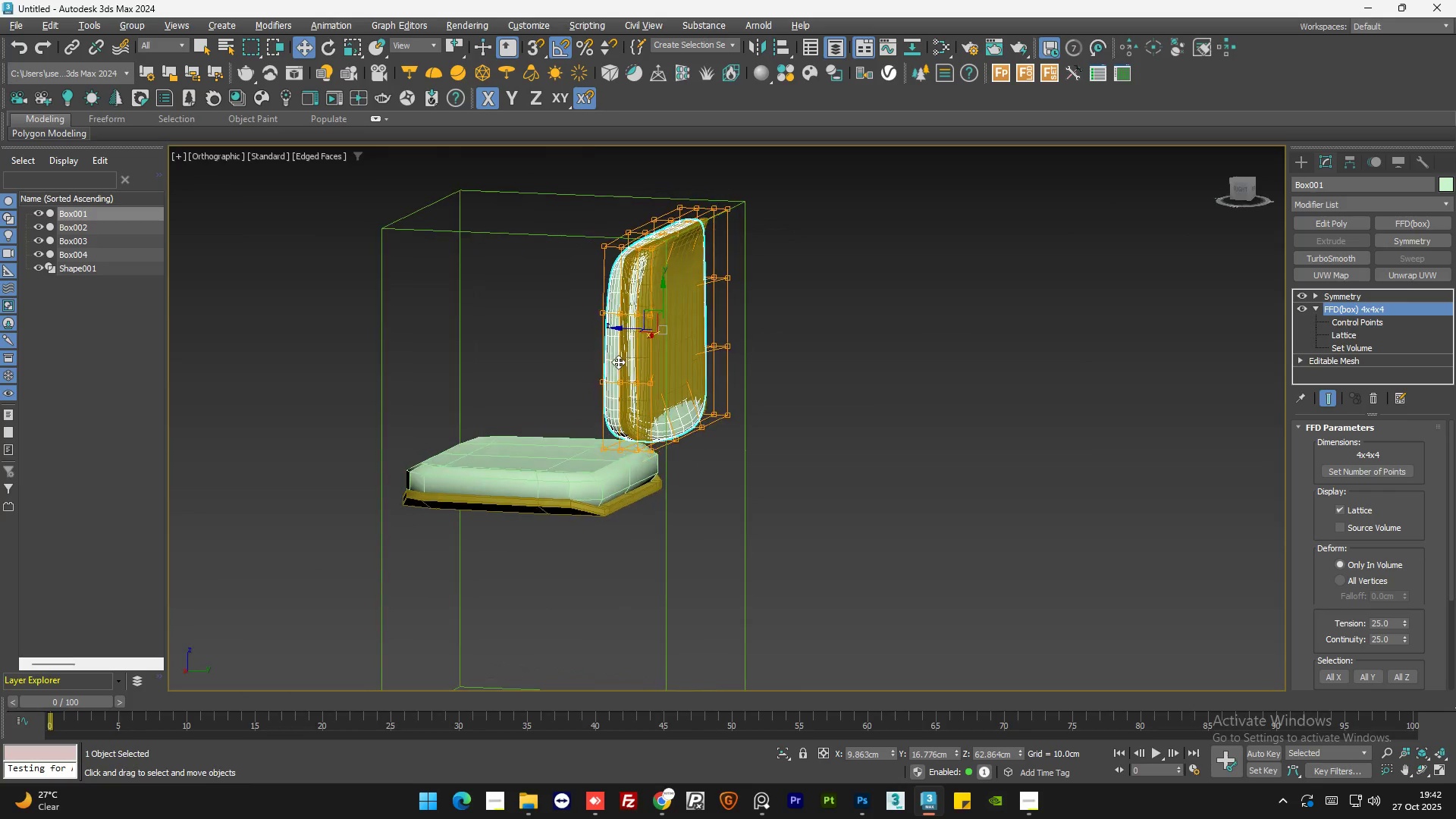 
hold_key(key=AltLeft, duration=1.28)
 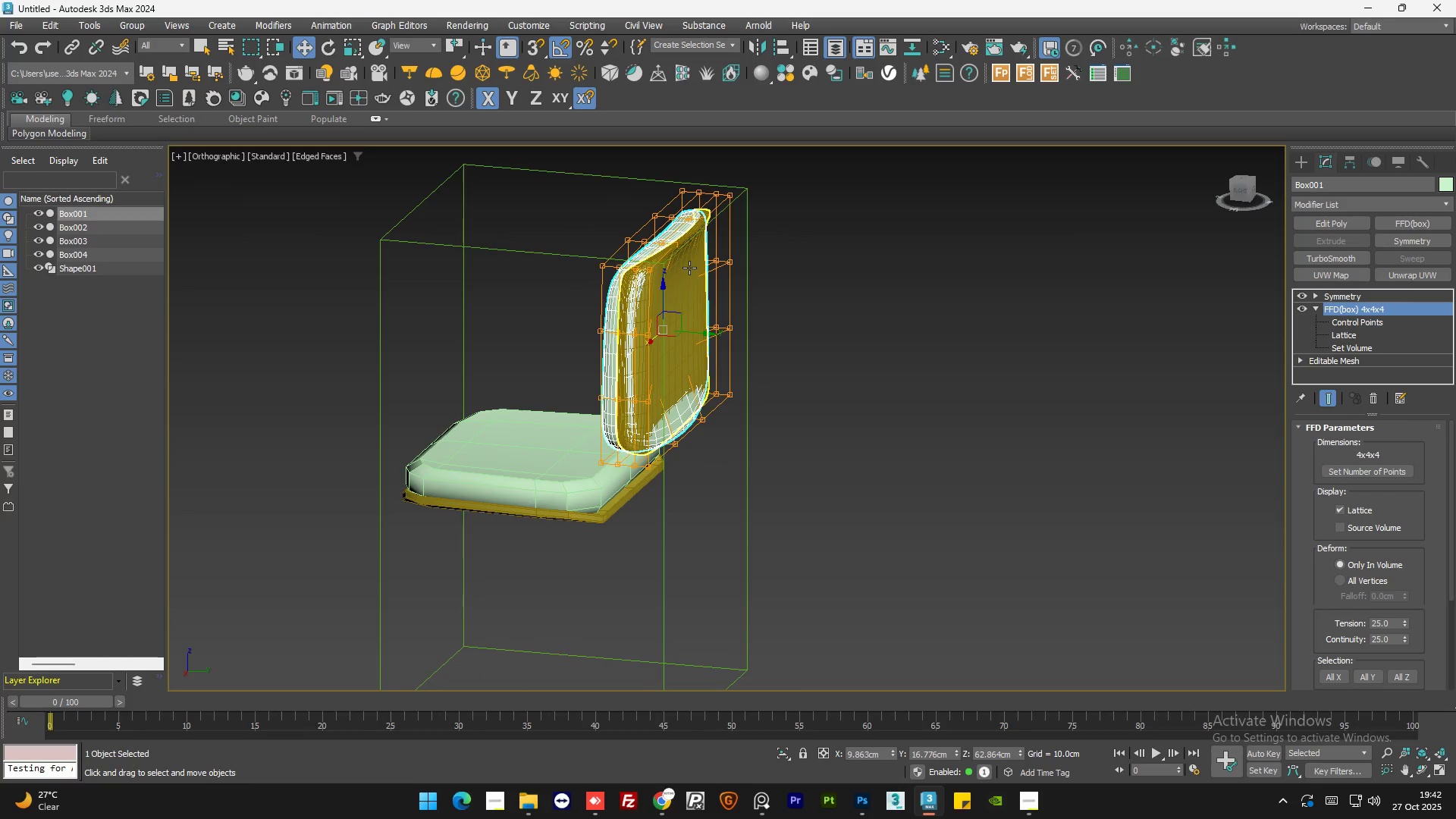 
left_click([689, 268])
 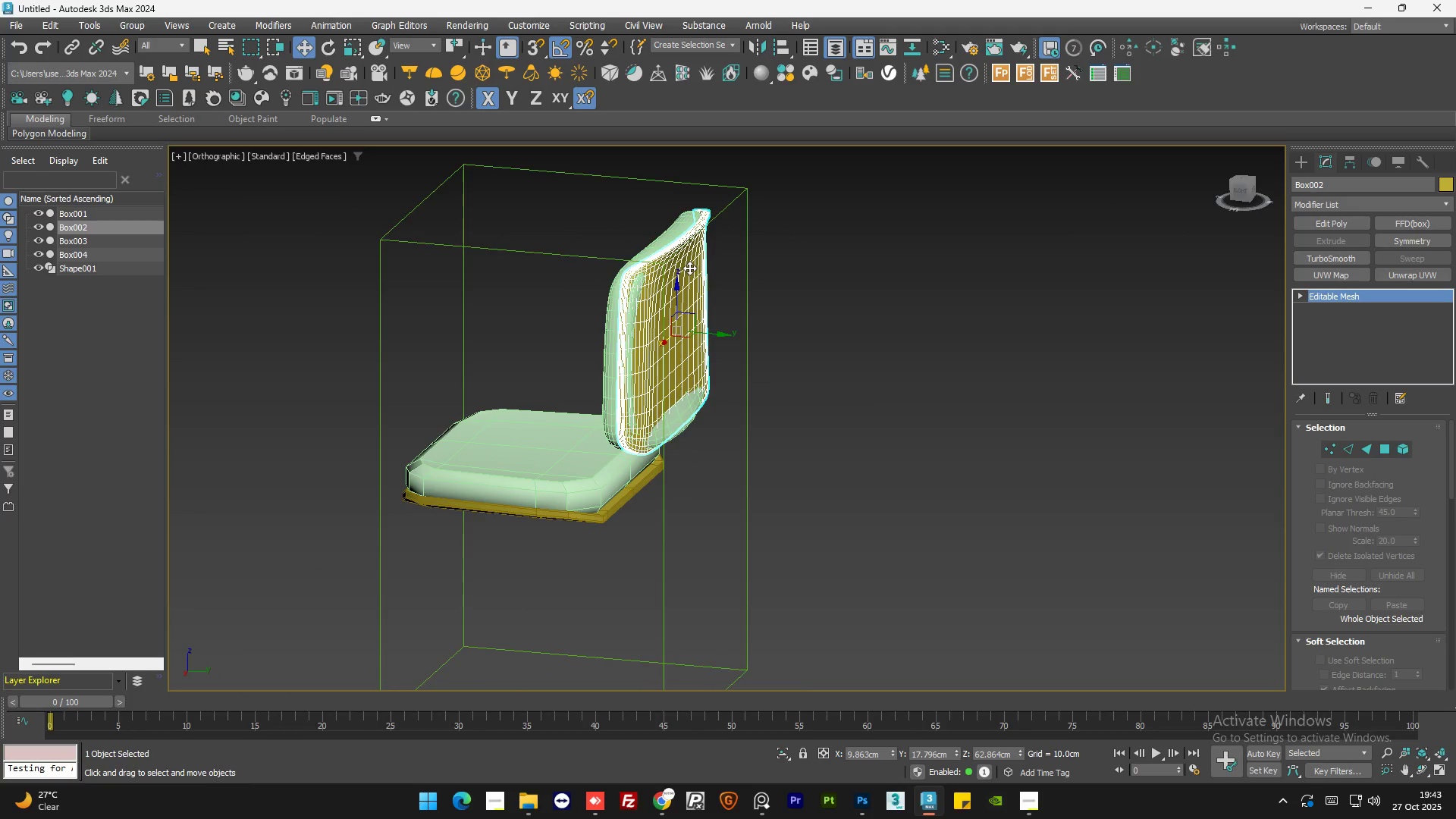 
hold_key(key=AltLeft, duration=1.22)
 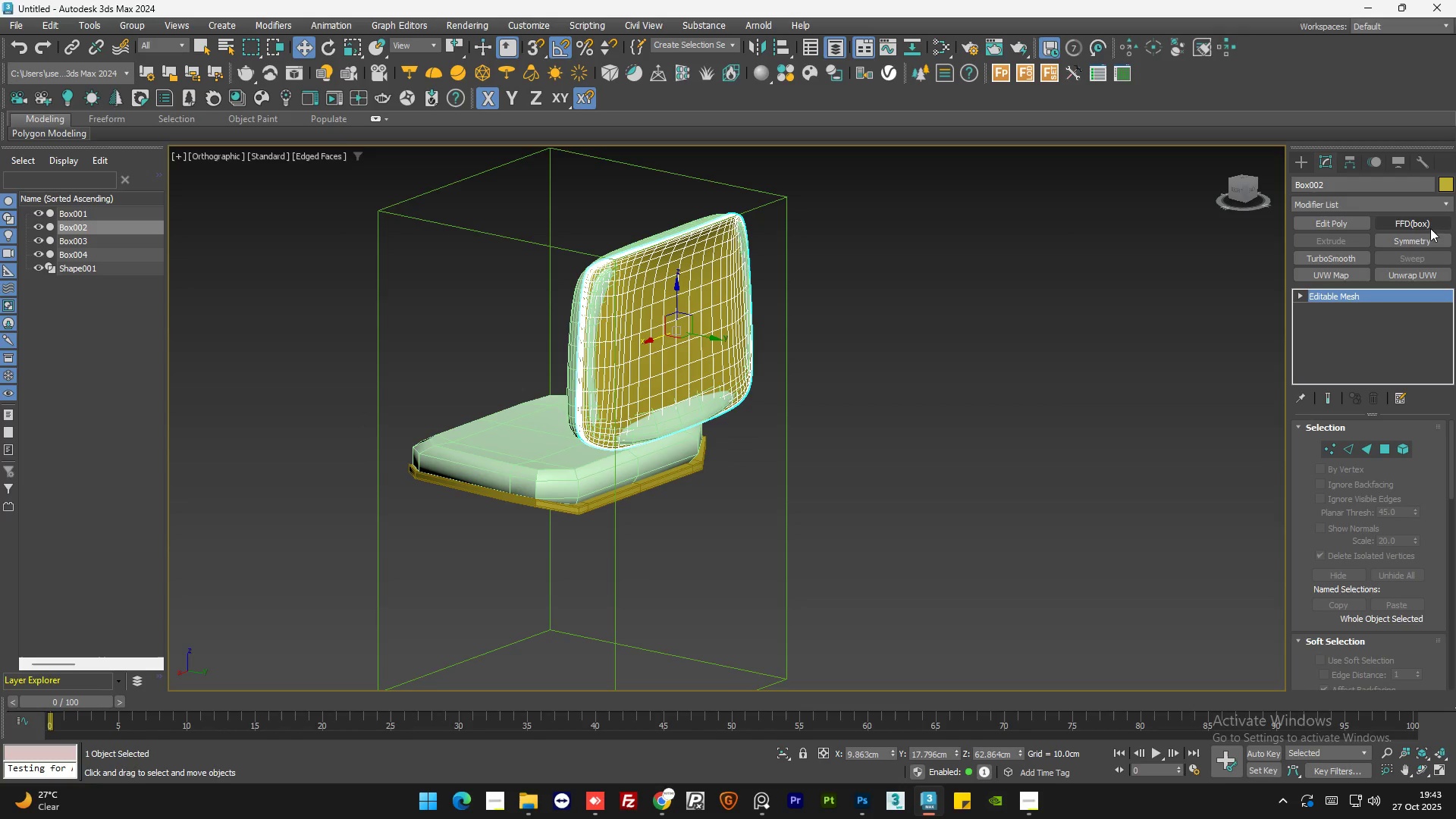 
hold_key(key=AltLeft, duration=0.62)
 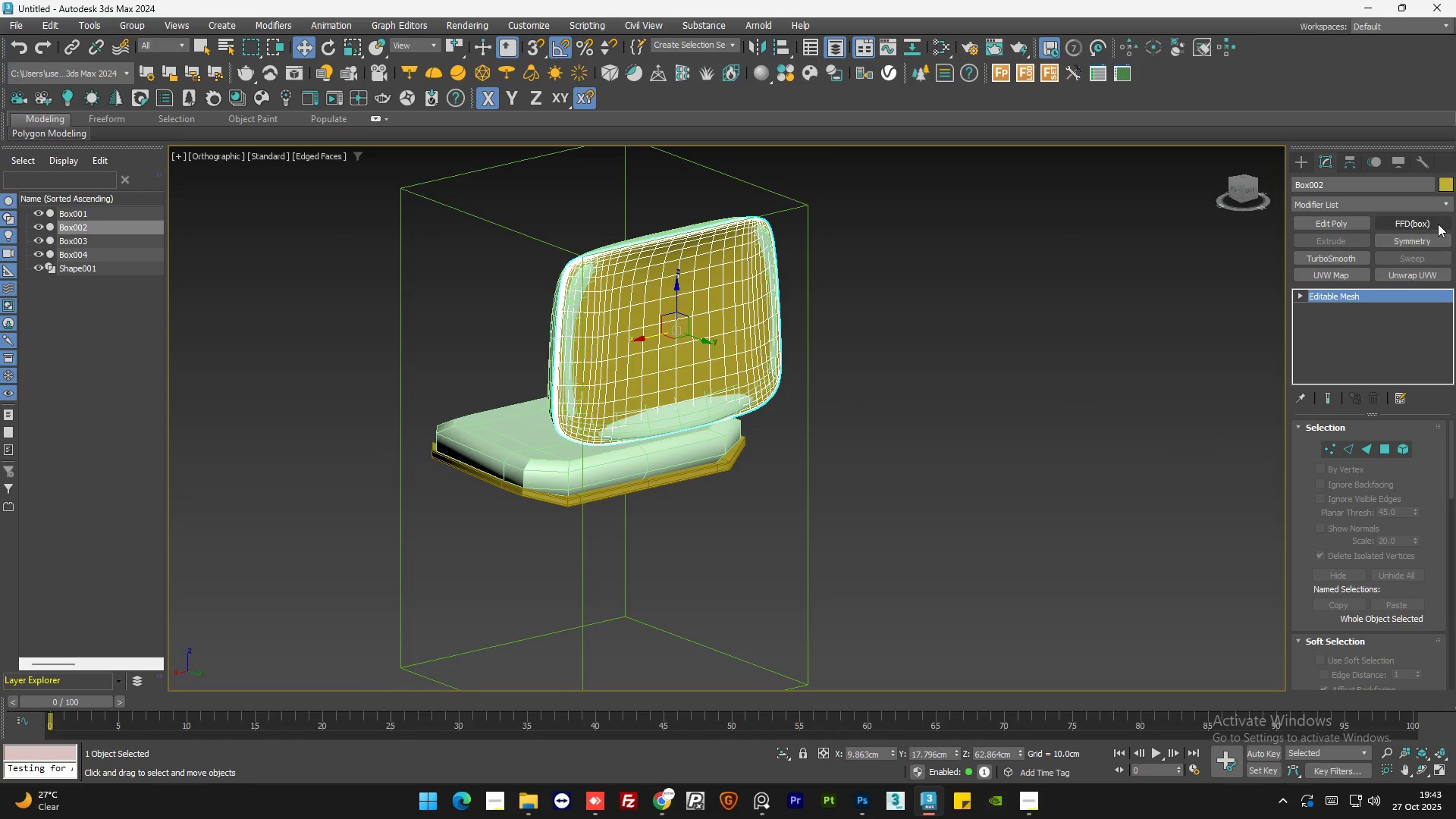 
left_click([1438, 224])
 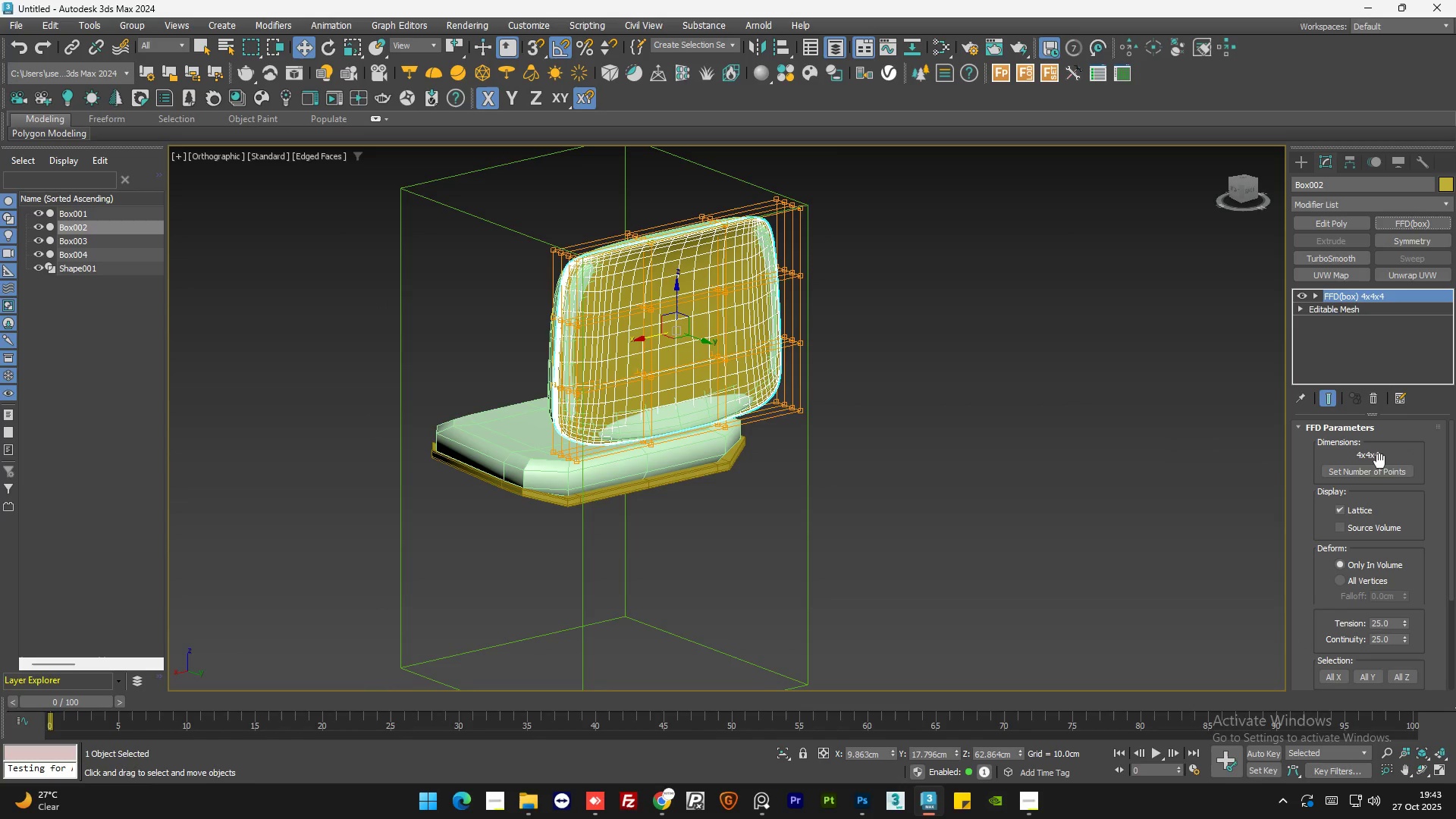 
left_click([1380, 470])
 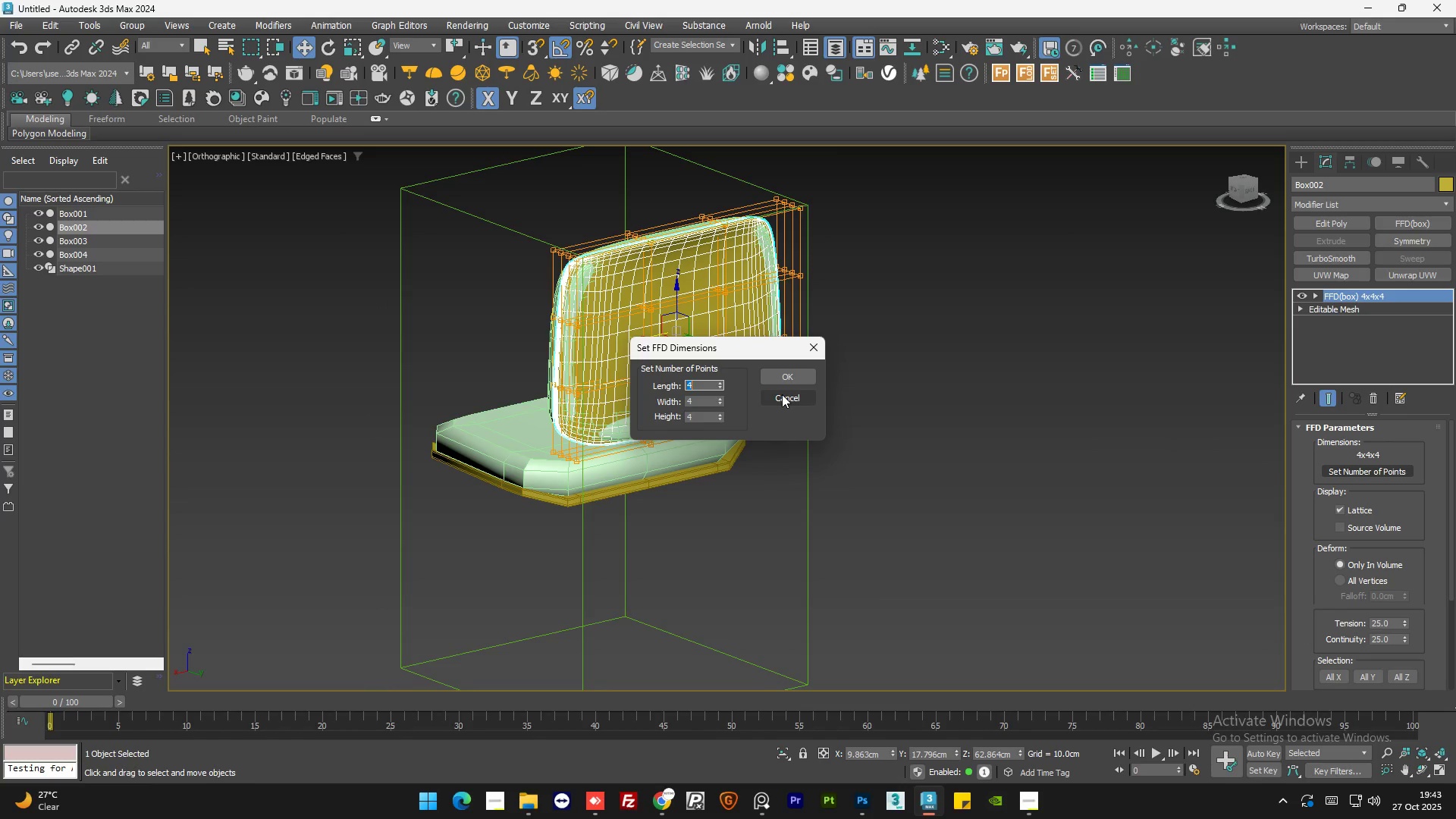 
key(6)
 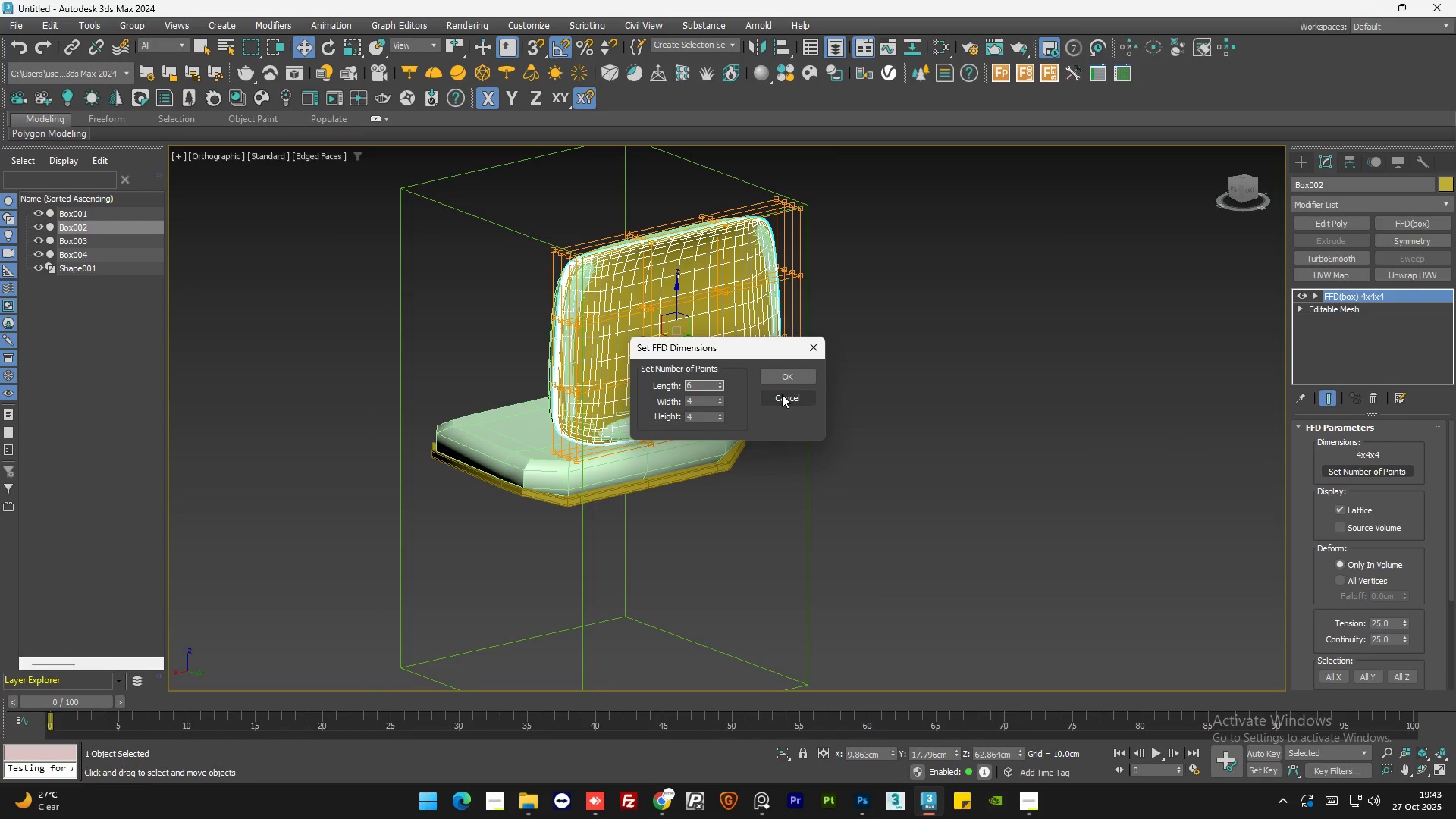 
key(Tab)
 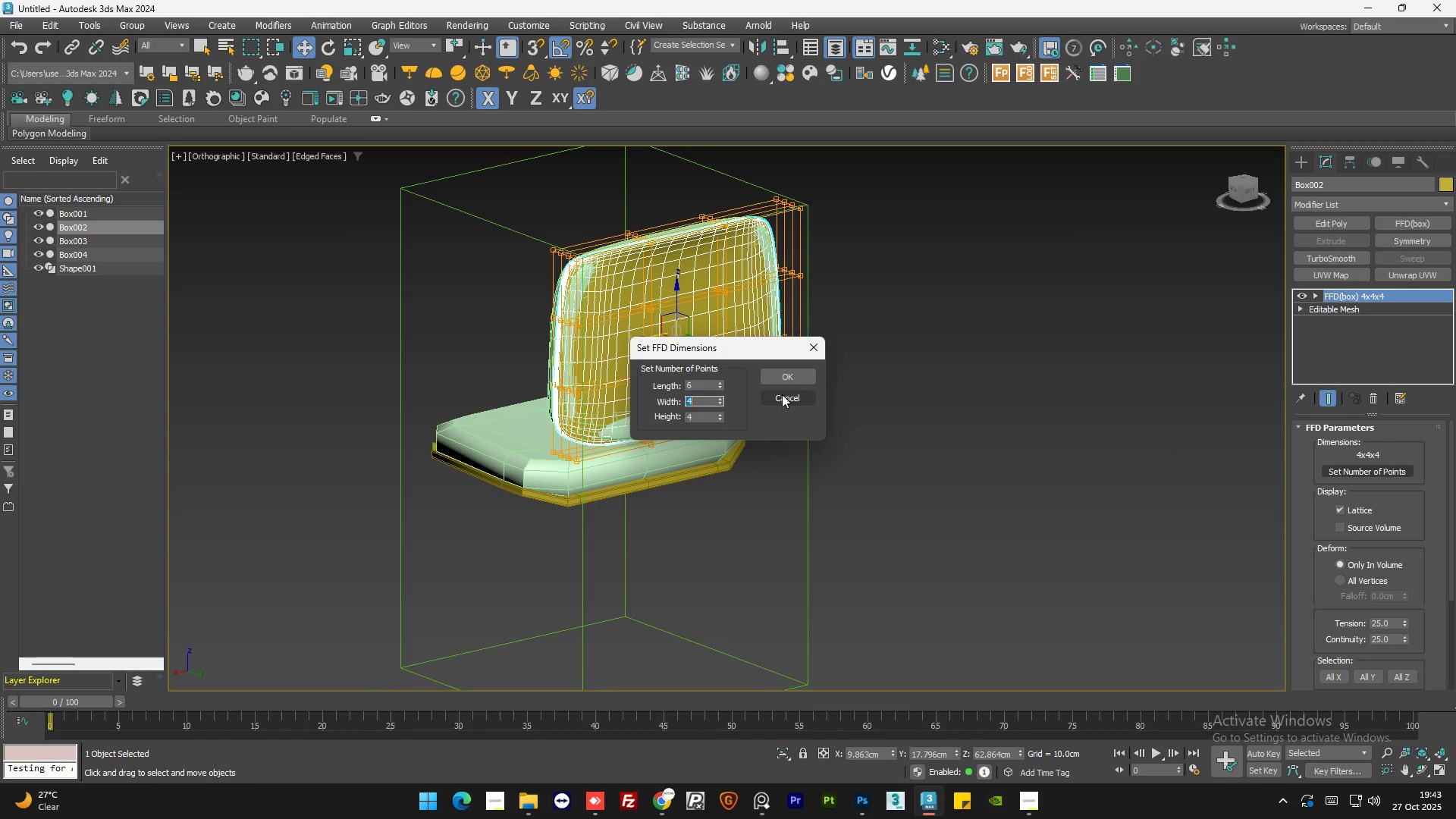 
key(6)
 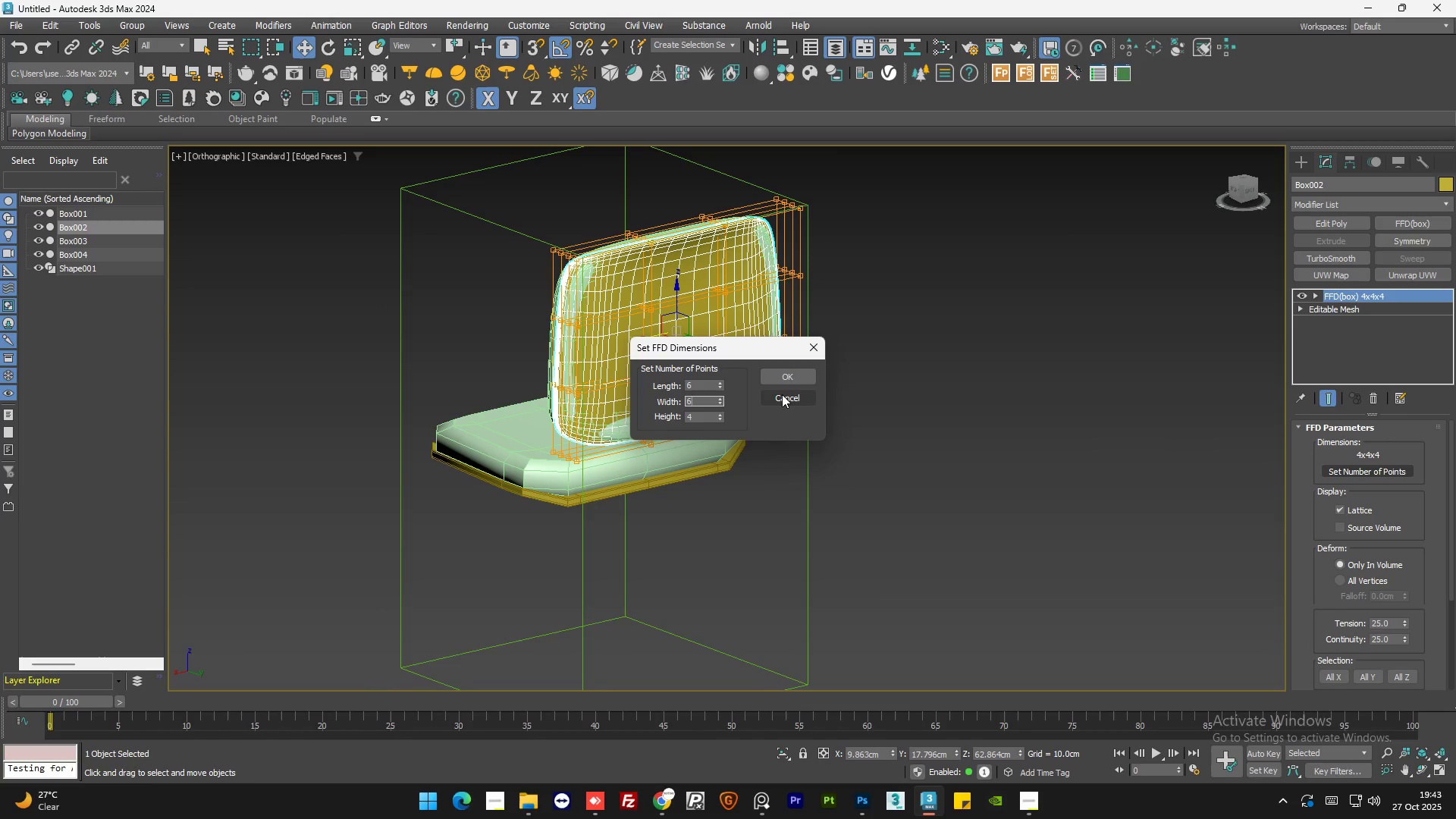 
key(Tab)
 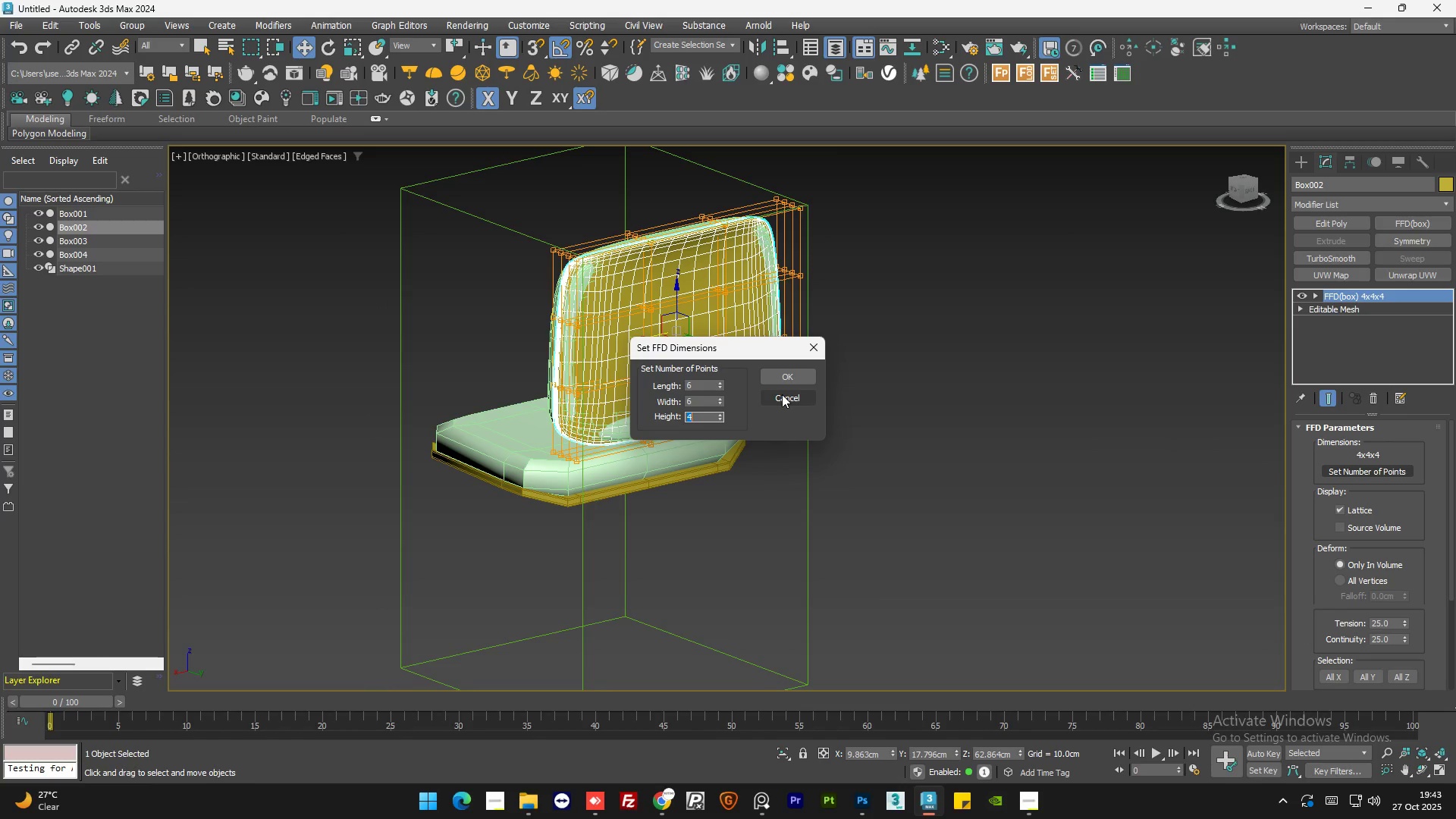 
key(6)
 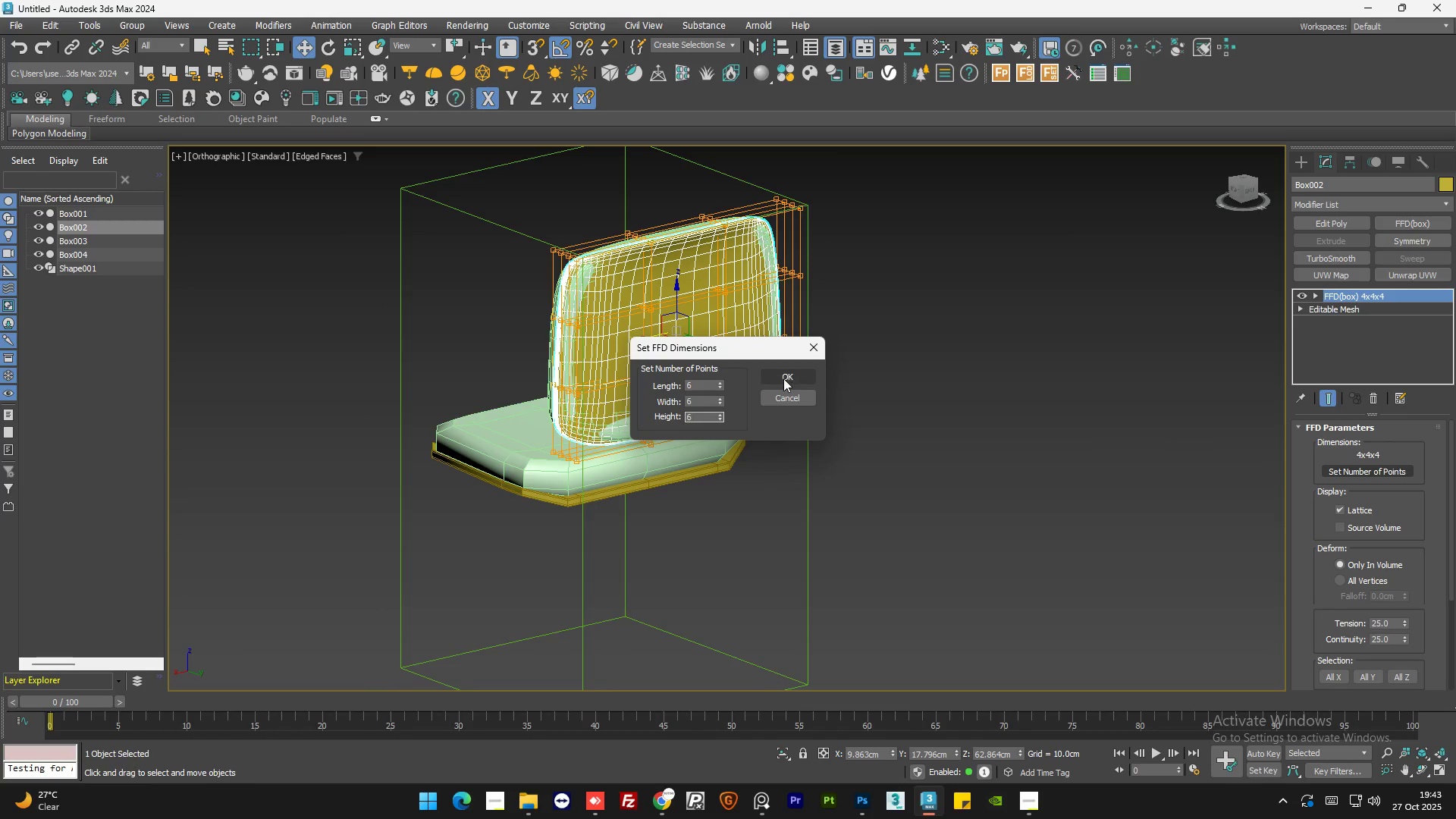 
left_click([783, 378])
 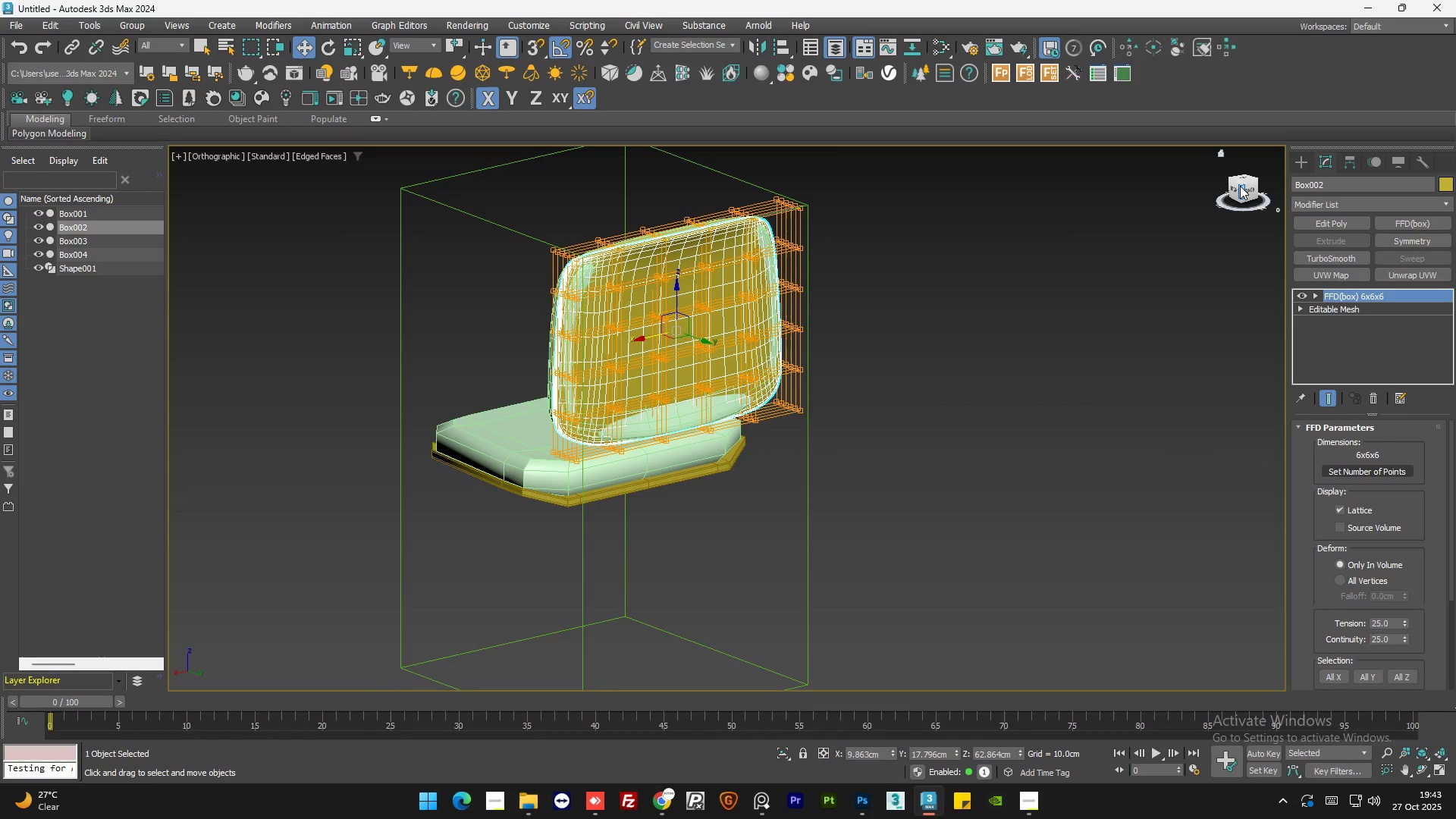 
left_click([1249, 191])
 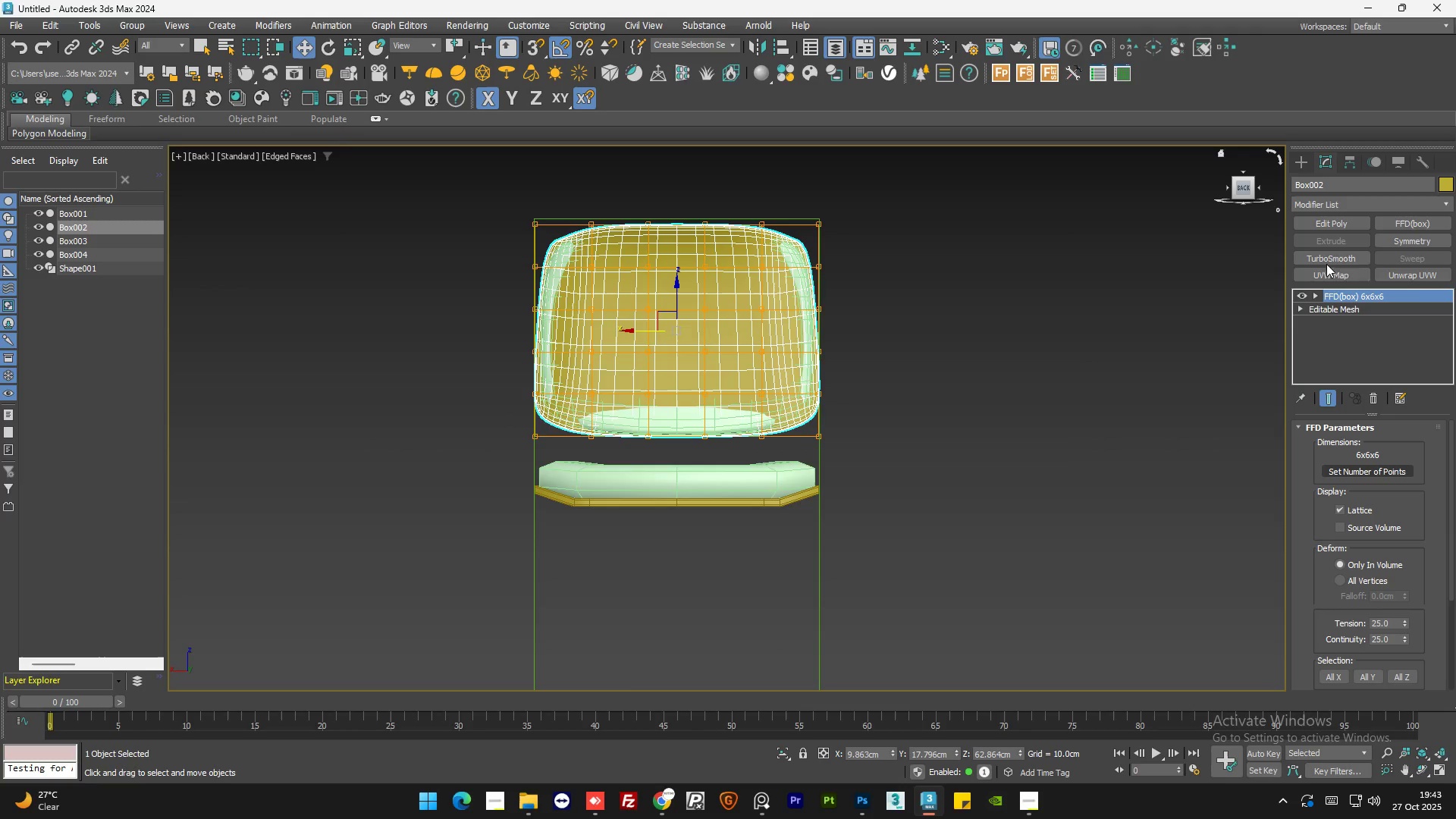 
left_click([1315, 291])
 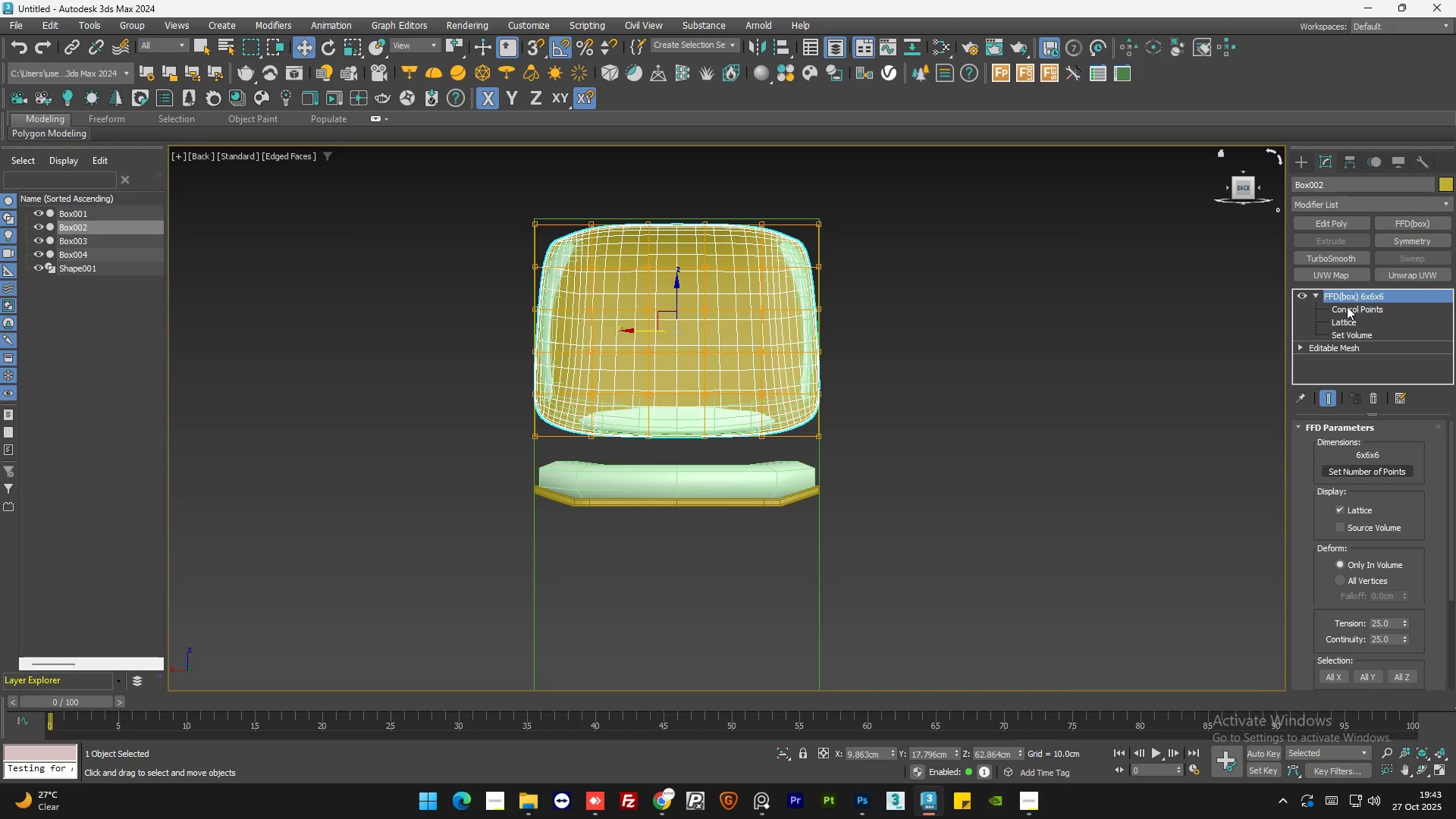 
left_click([1348, 307])
 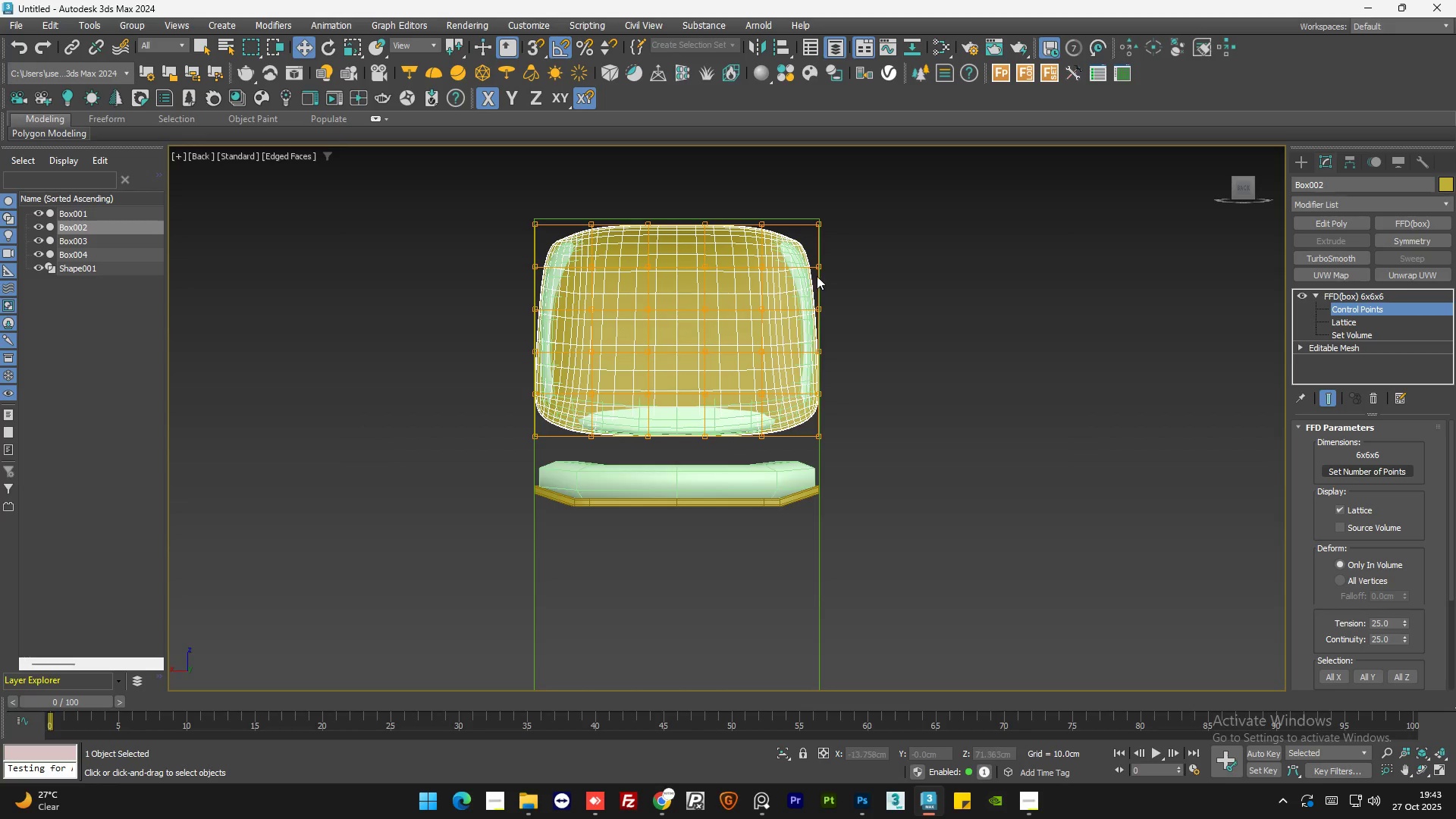 
scroll: coordinate [764, 263], scroll_direction: up, amount: 1.0
 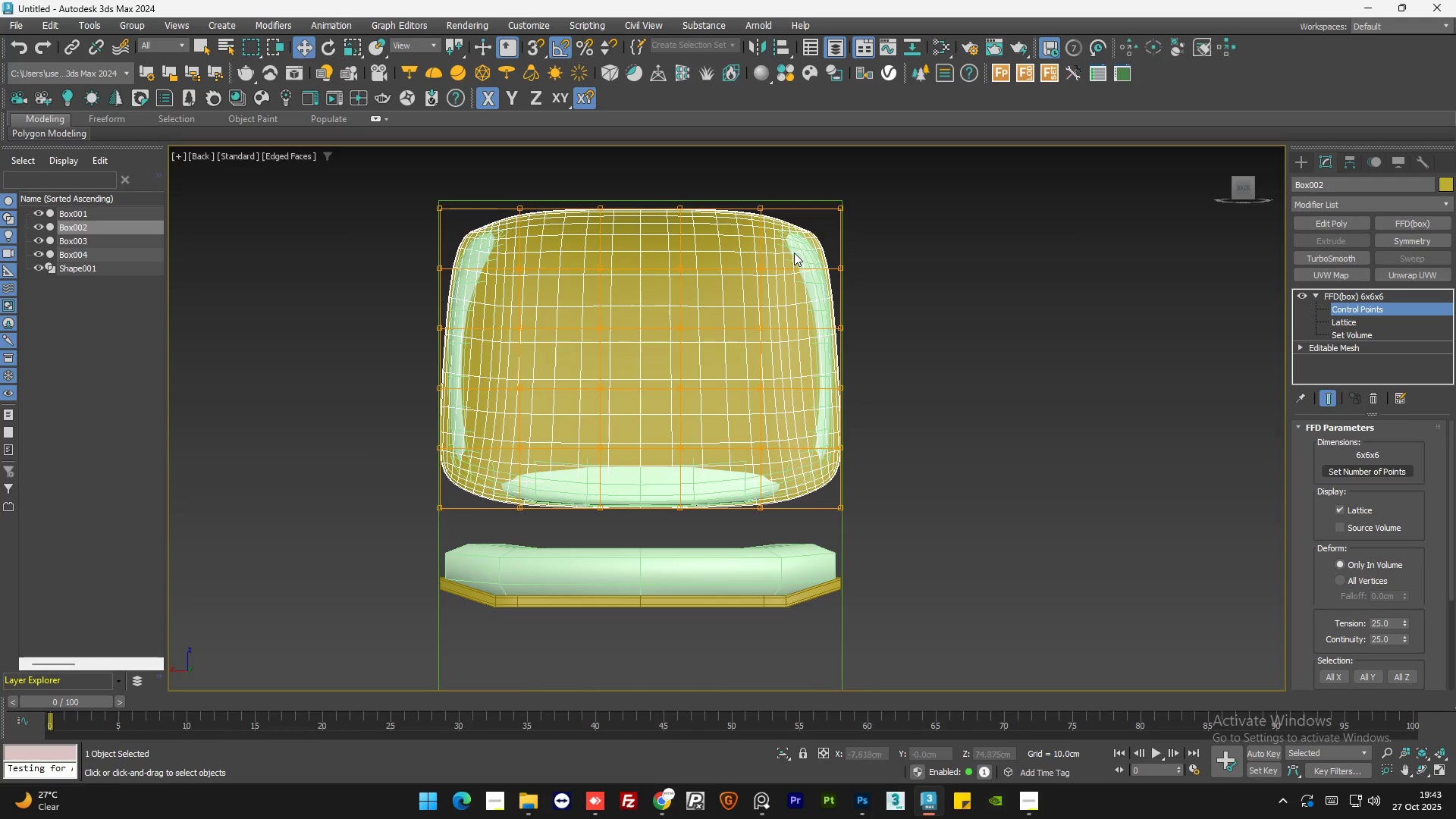 
left_click_drag(start_coordinate=[794, 253], to_coordinate=[502, 458])
 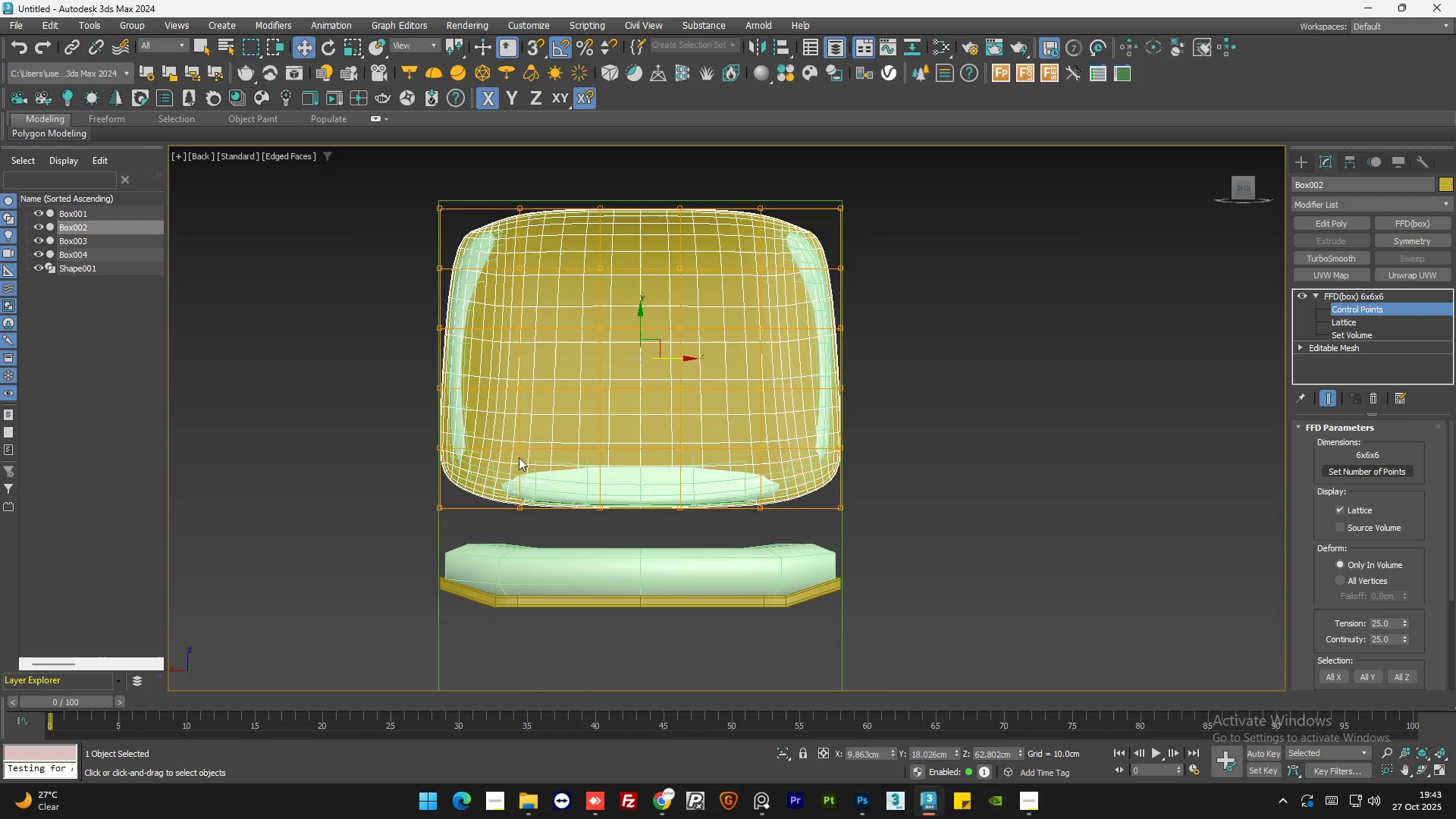 
hold_key(key=AltLeft, duration=1.36)
 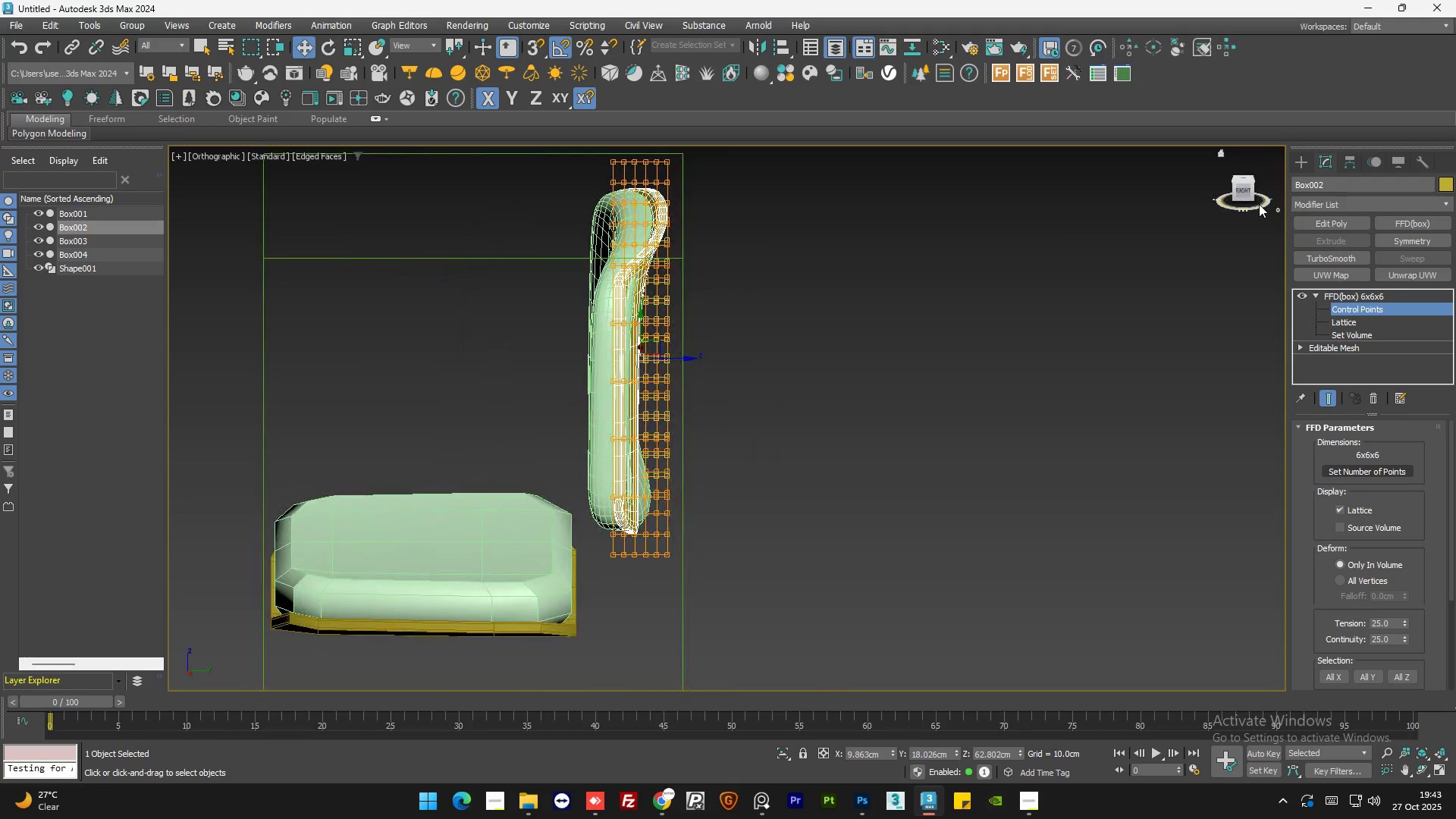 
hold_key(key=AltLeft, duration=2.31)
left_click([1246, 192])
 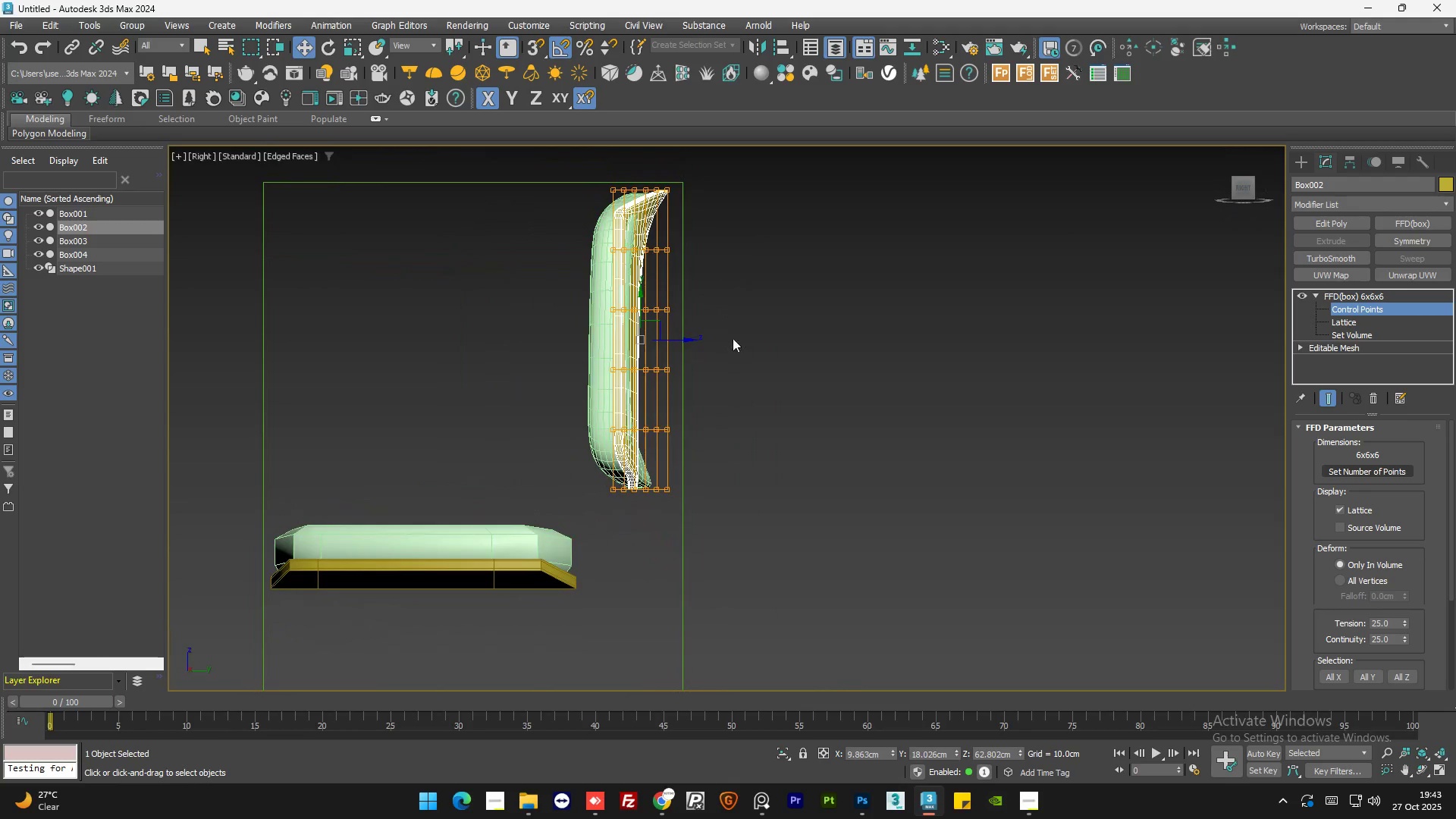 
hold_key(key=AltLeft, duration=1.5)
left_click_drag(start_coordinate=[546, 155], to_coordinate=[640, 510])
 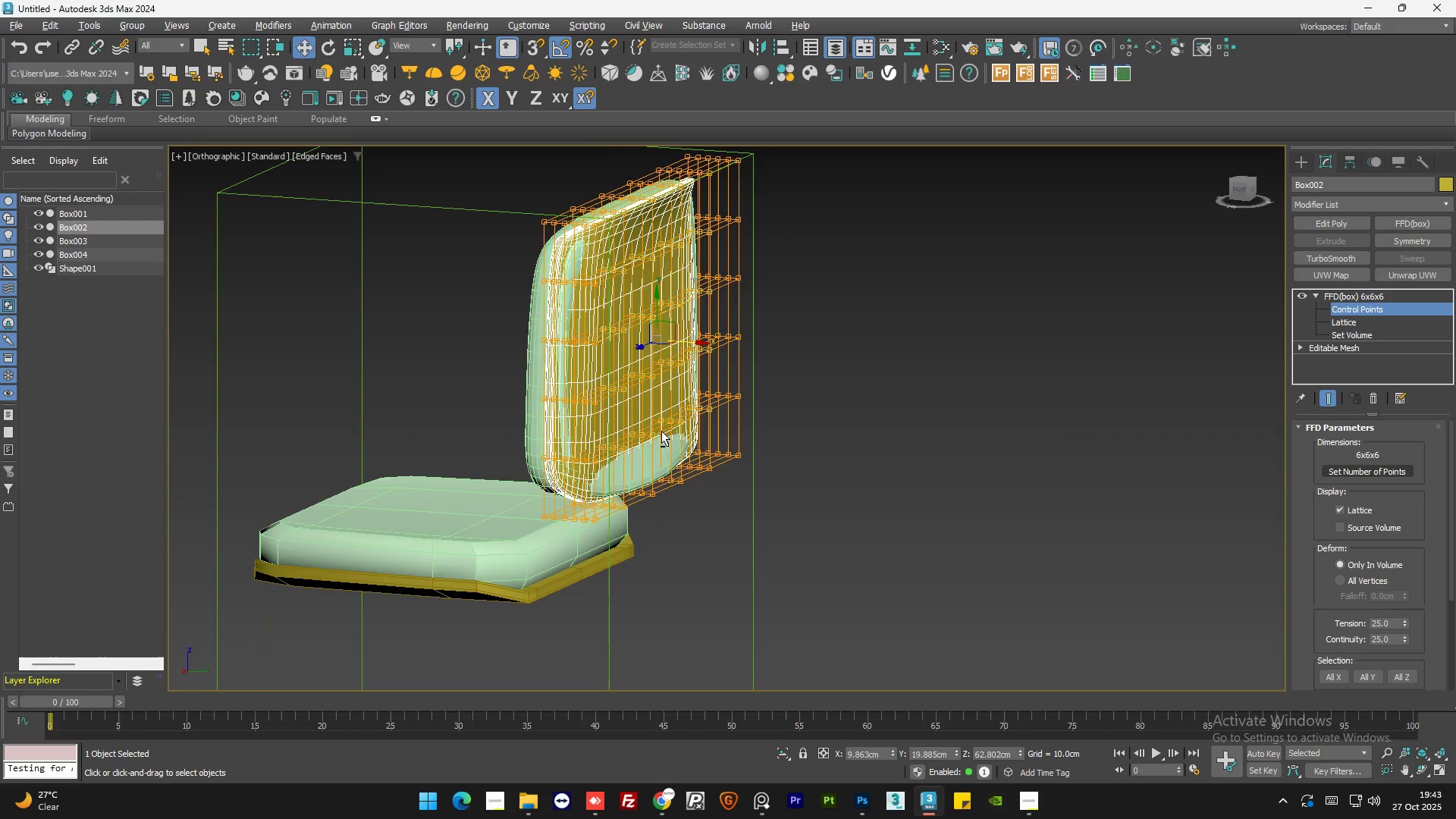 
hold_key(key=AltLeft, duration=1.12)
 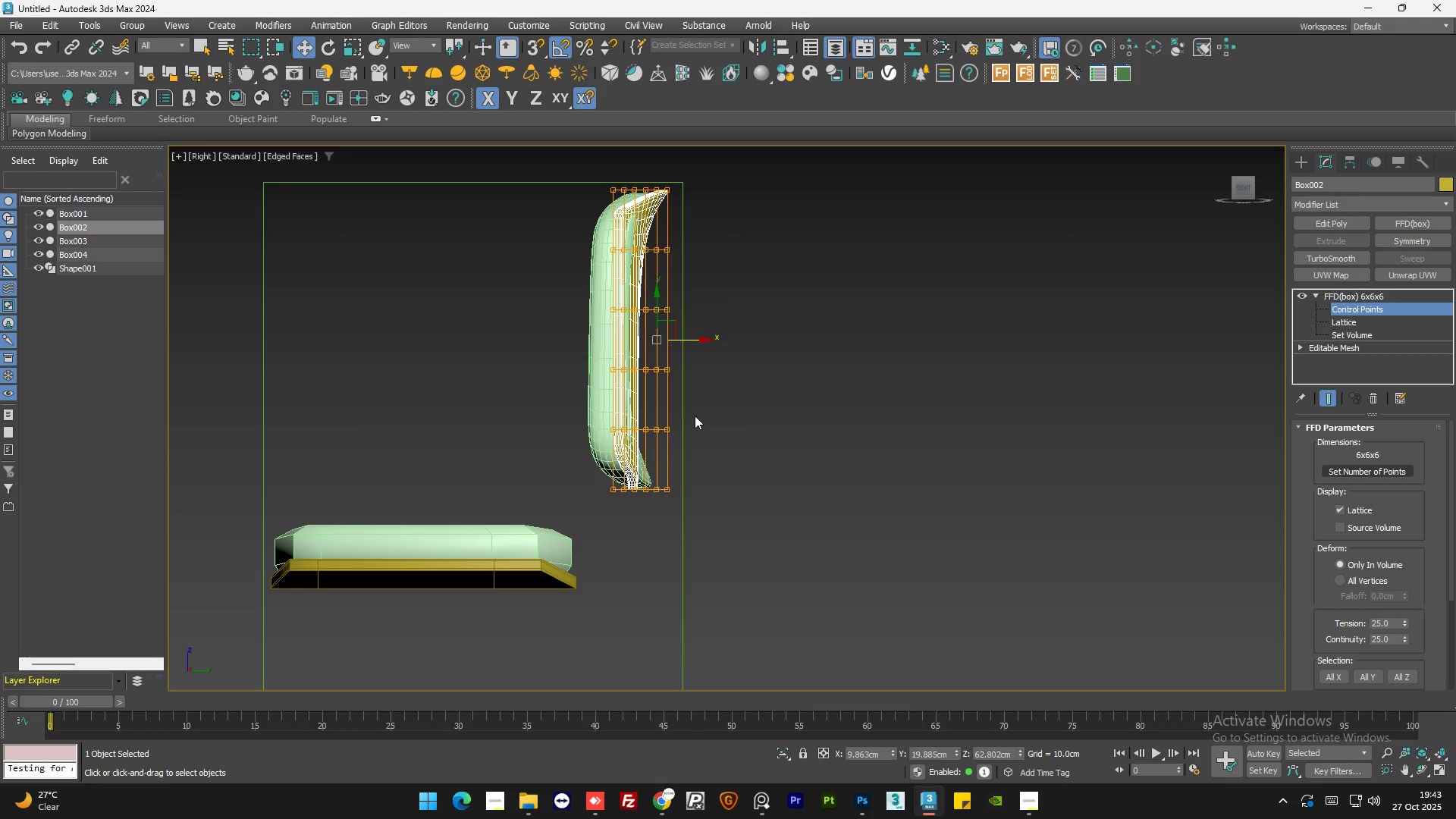 
hold_key(key=AltLeft, duration=0.59)
 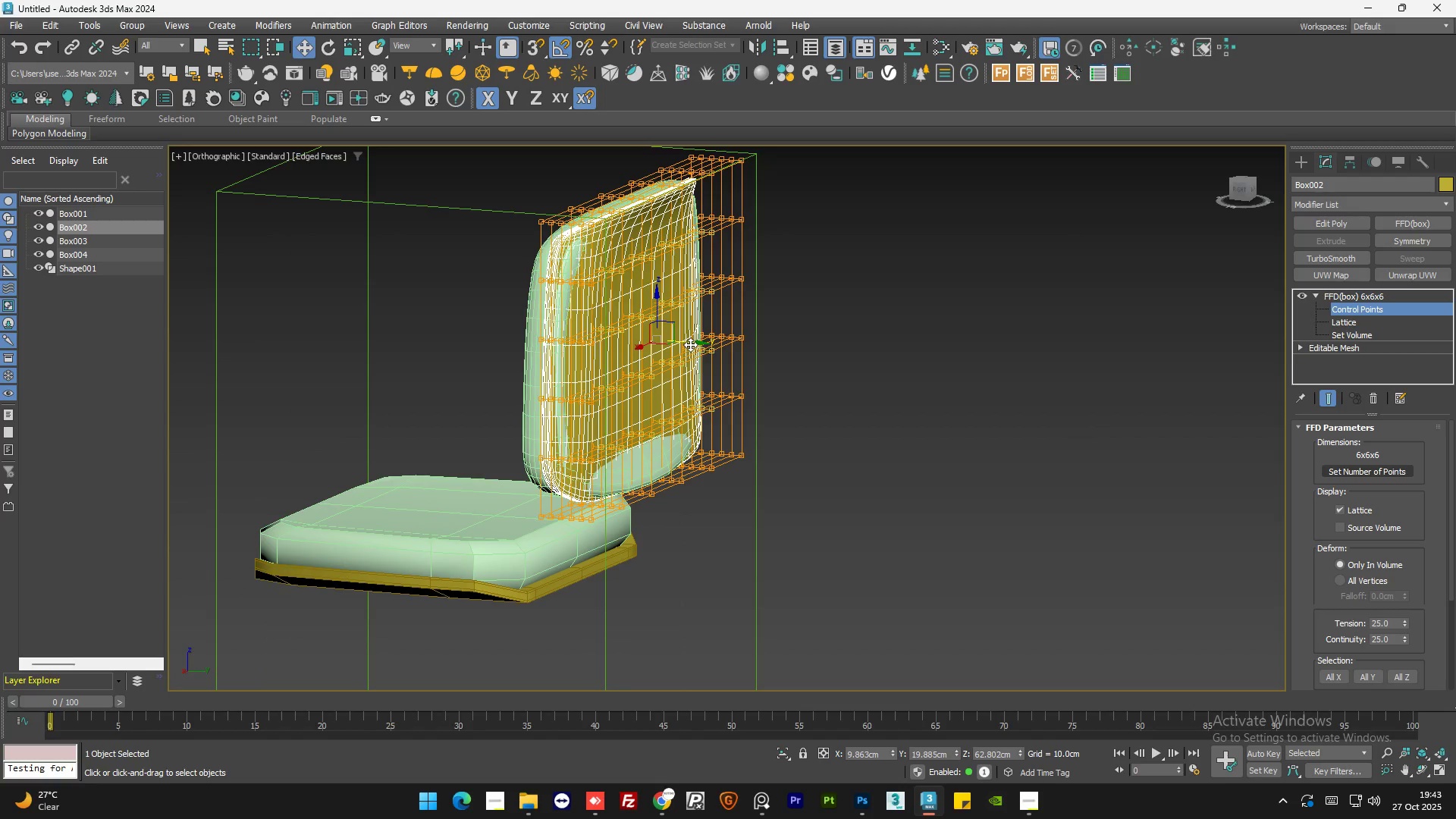 
left_click_drag(start_coordinate=[690, 344], to_coordinate=[715, 361])
 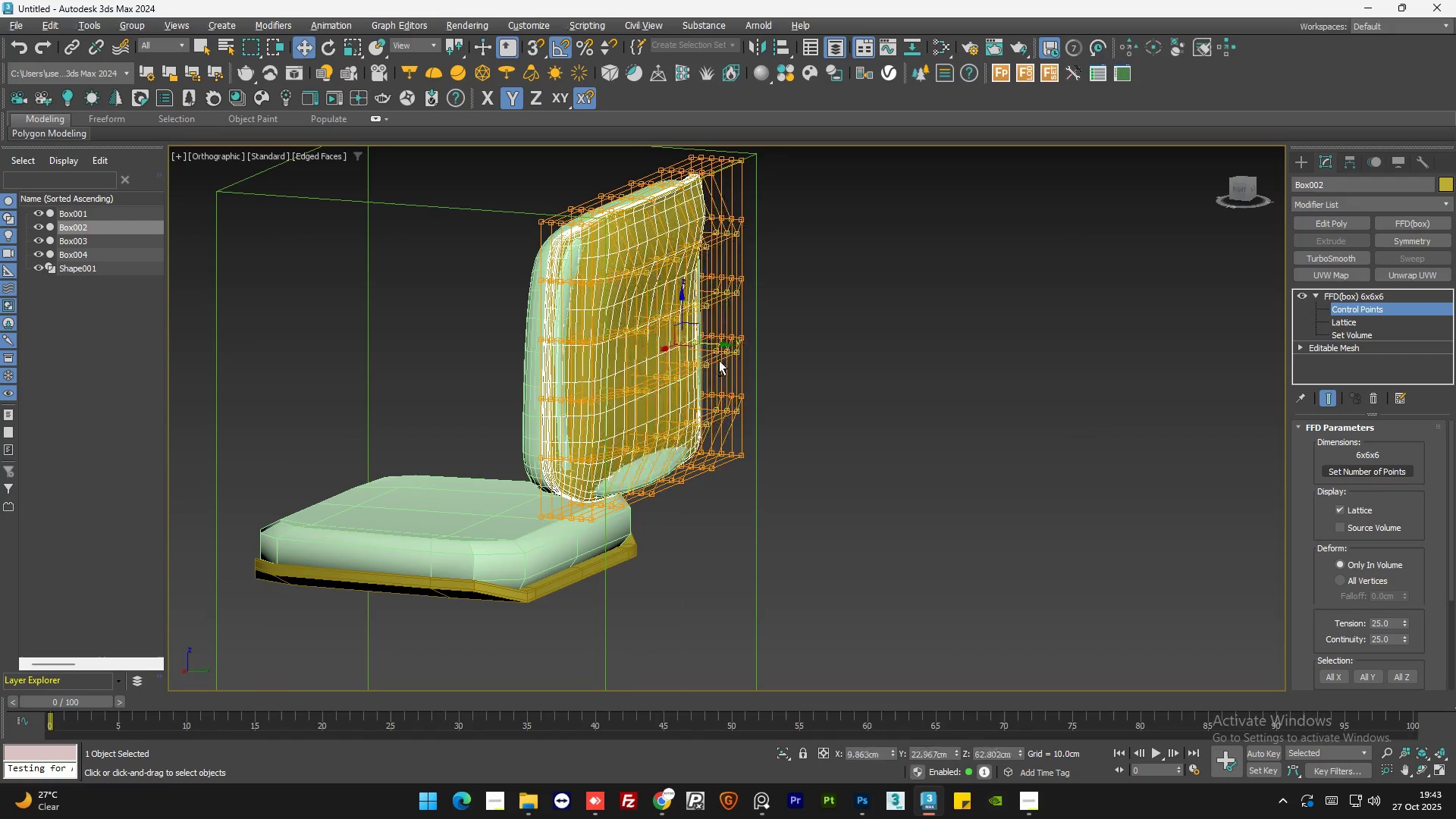 
hold_key(key=AltLeft, duration=1.5)
 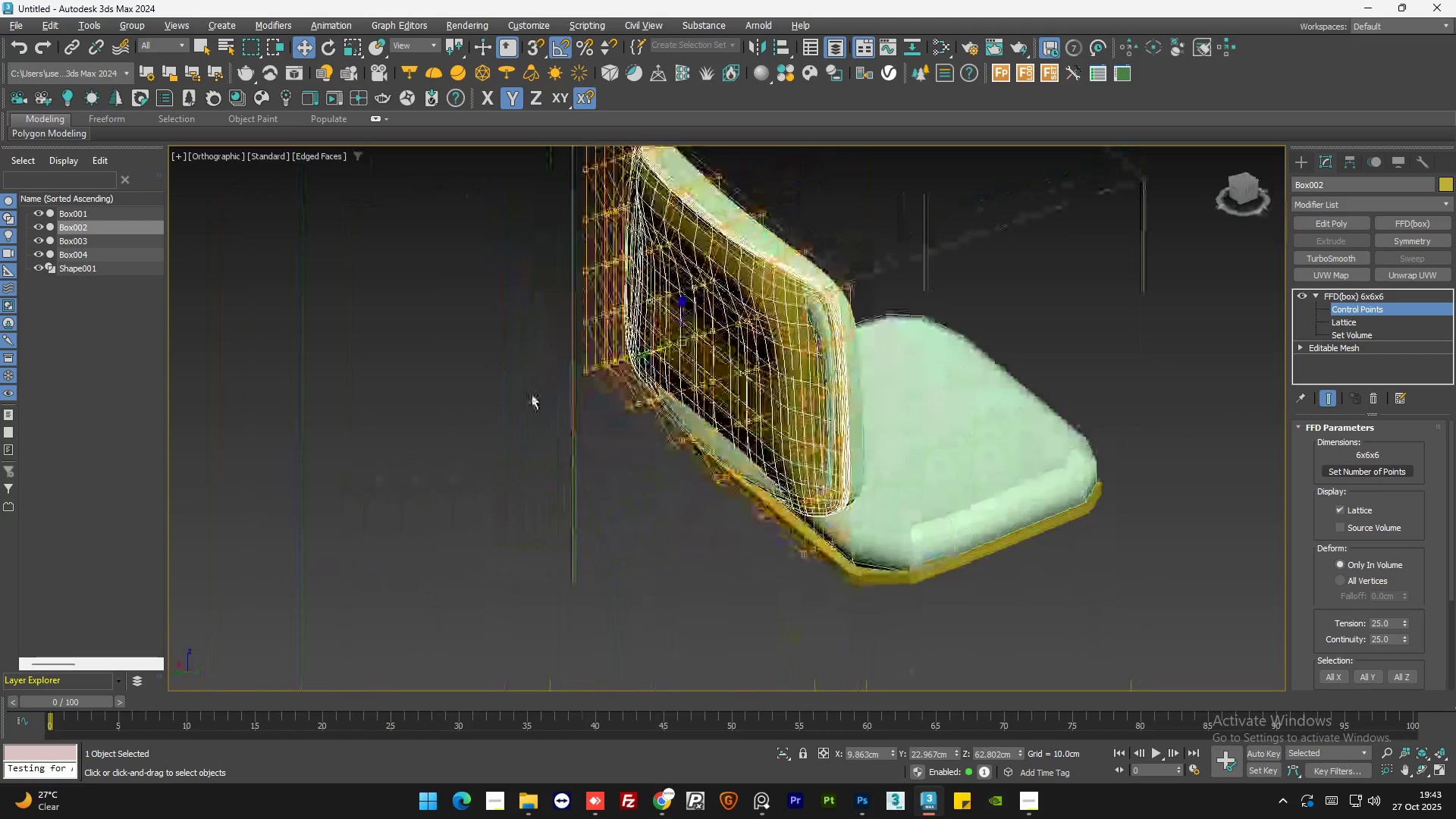 
hold_key(key=AltLeft, duration=1.5)
 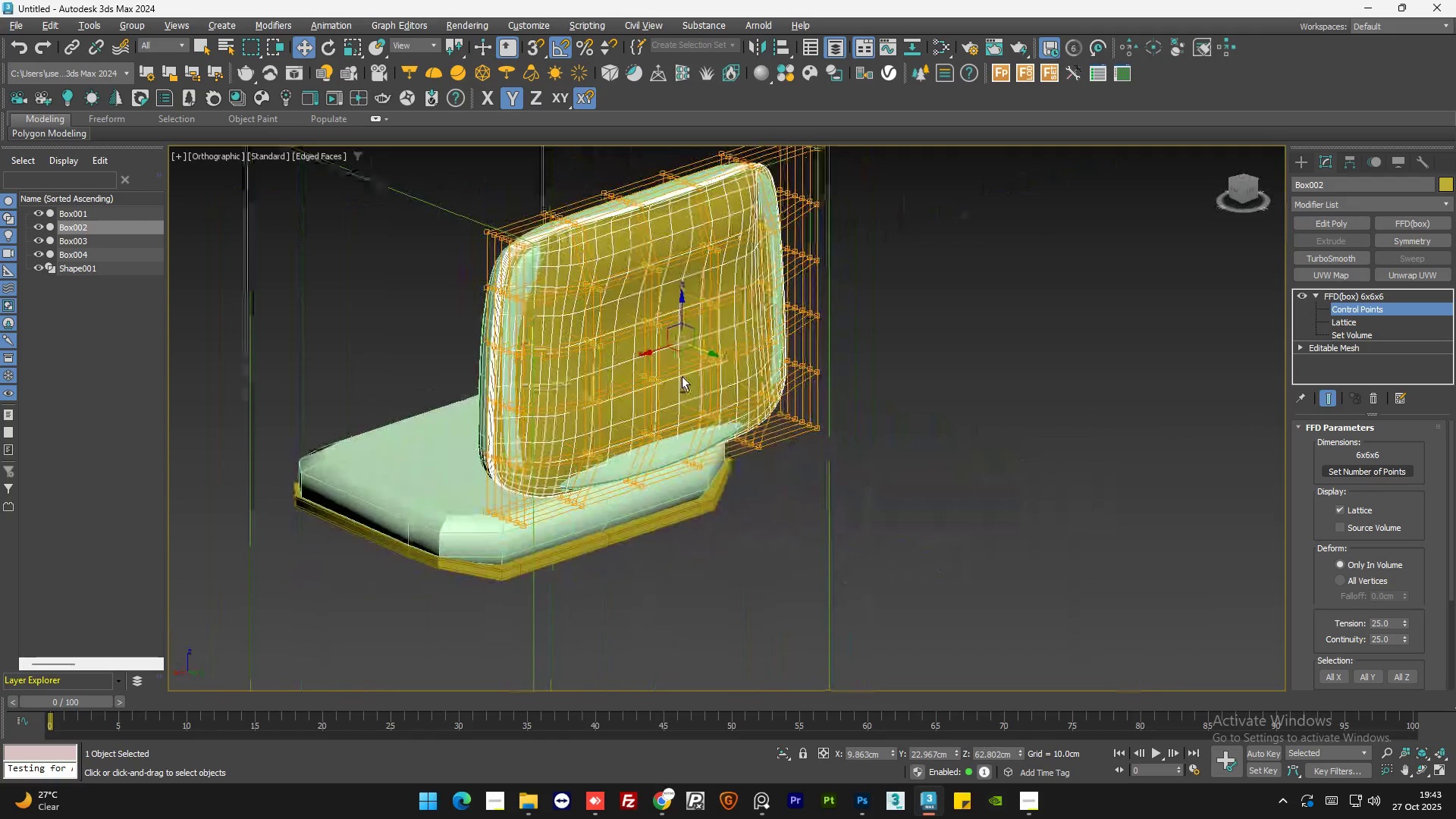 
key(Alt+AltLeft)
 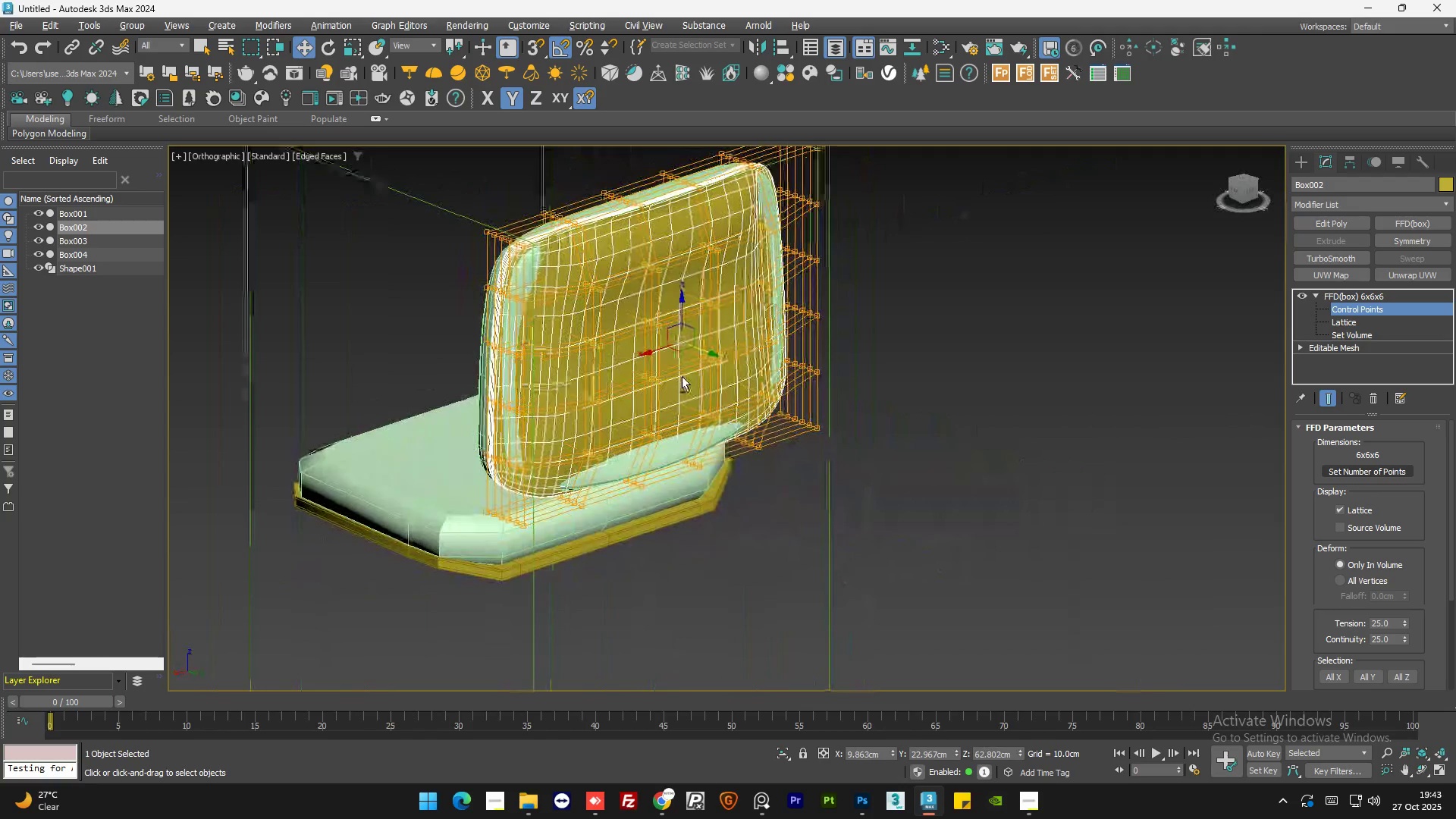 
key(Alt+AltLeft)
 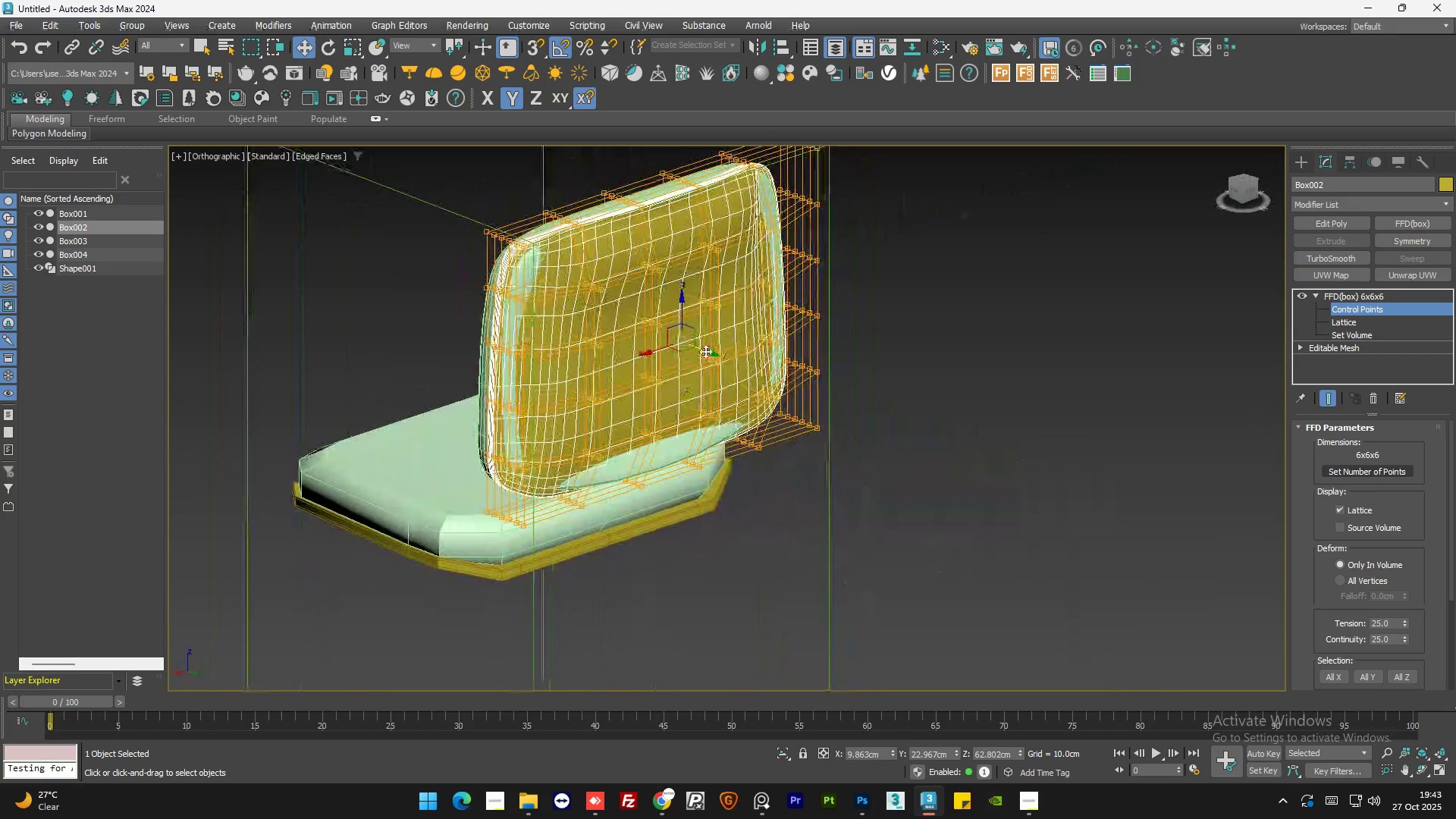 
left_click_drag(start_coordinate=[705, 351], to_coordinate=[698, 350])
 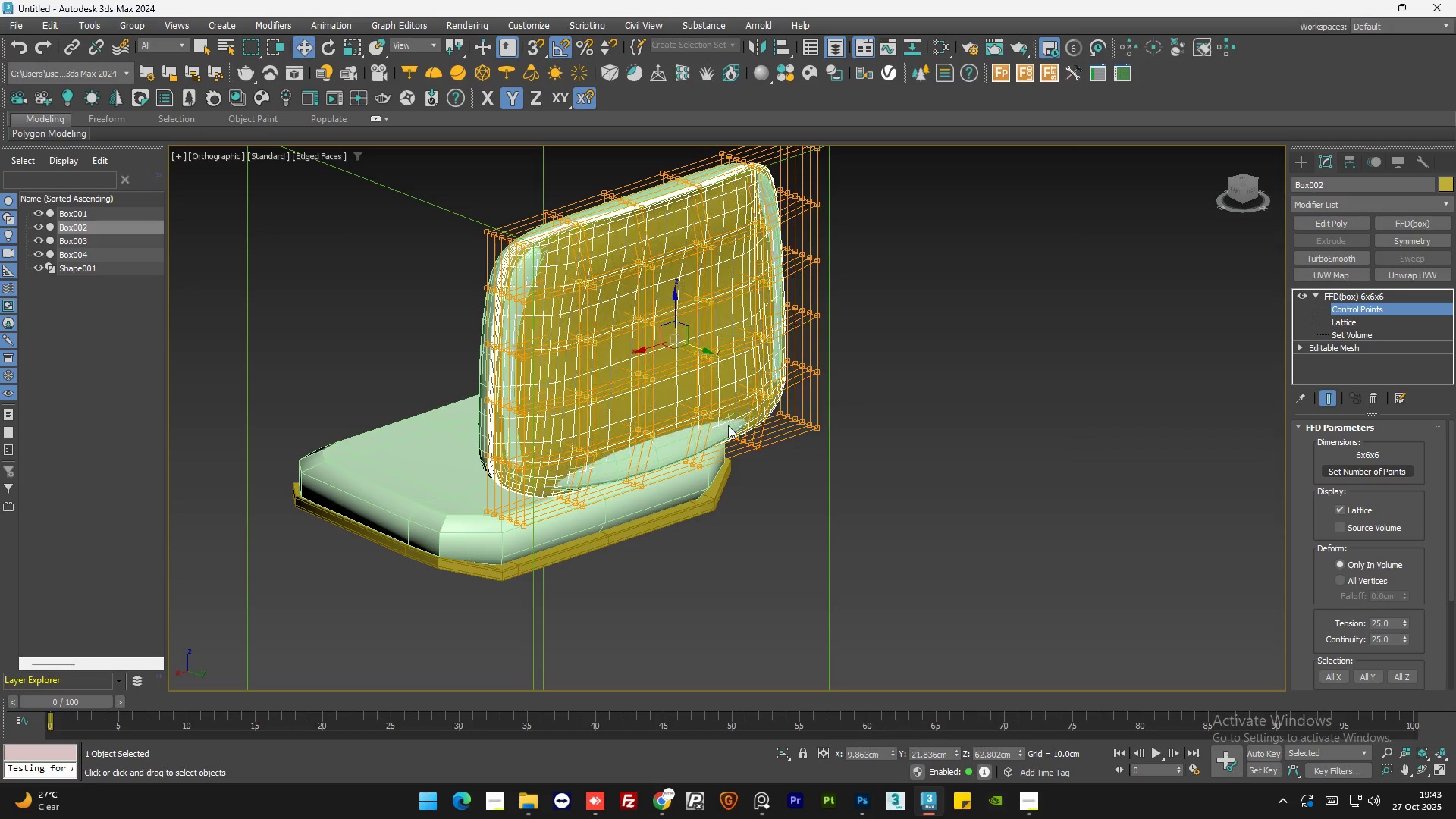 
hold_key(key=AltLeft, duration=1.5)
 